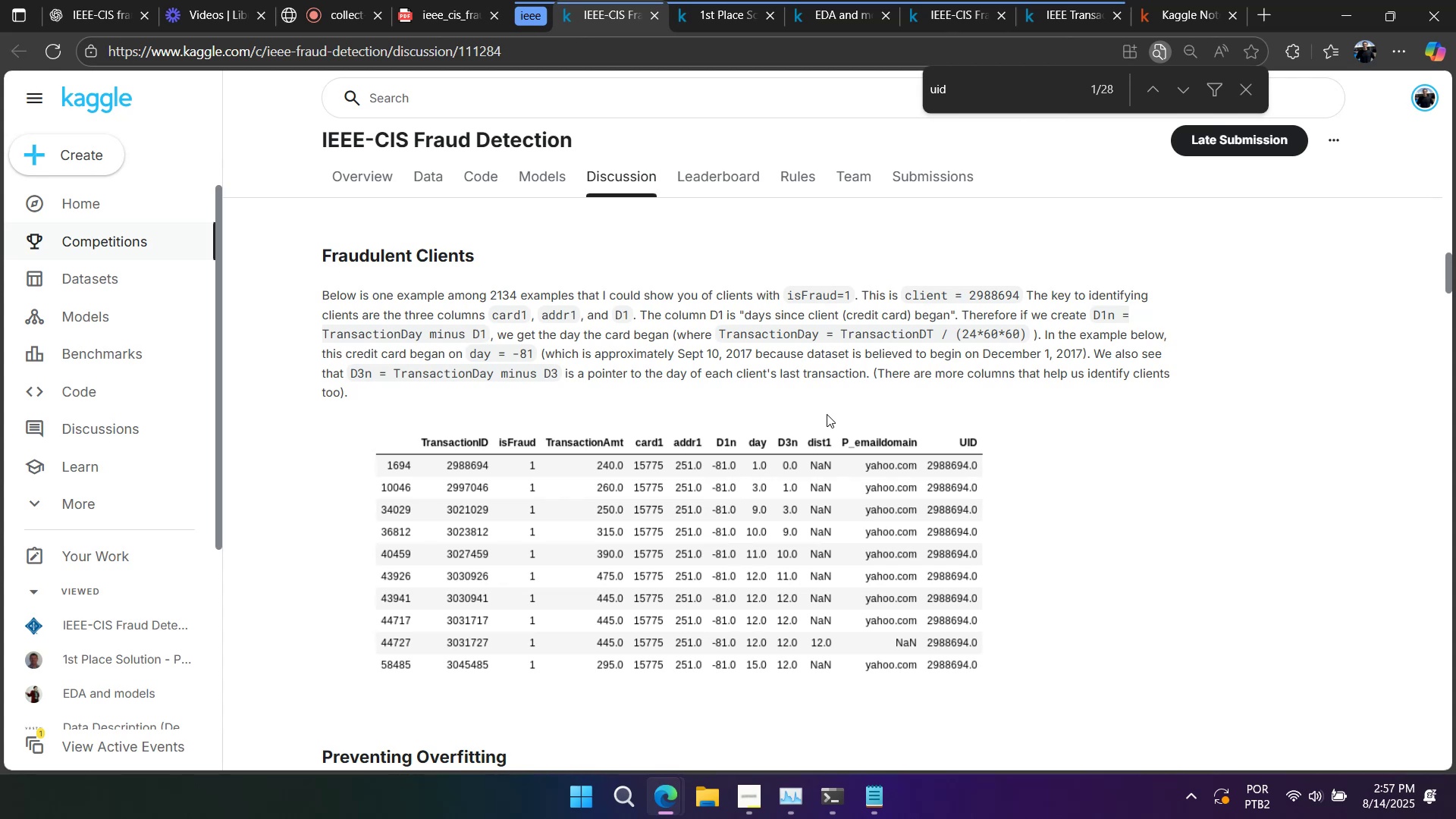 
wait(18.8)
 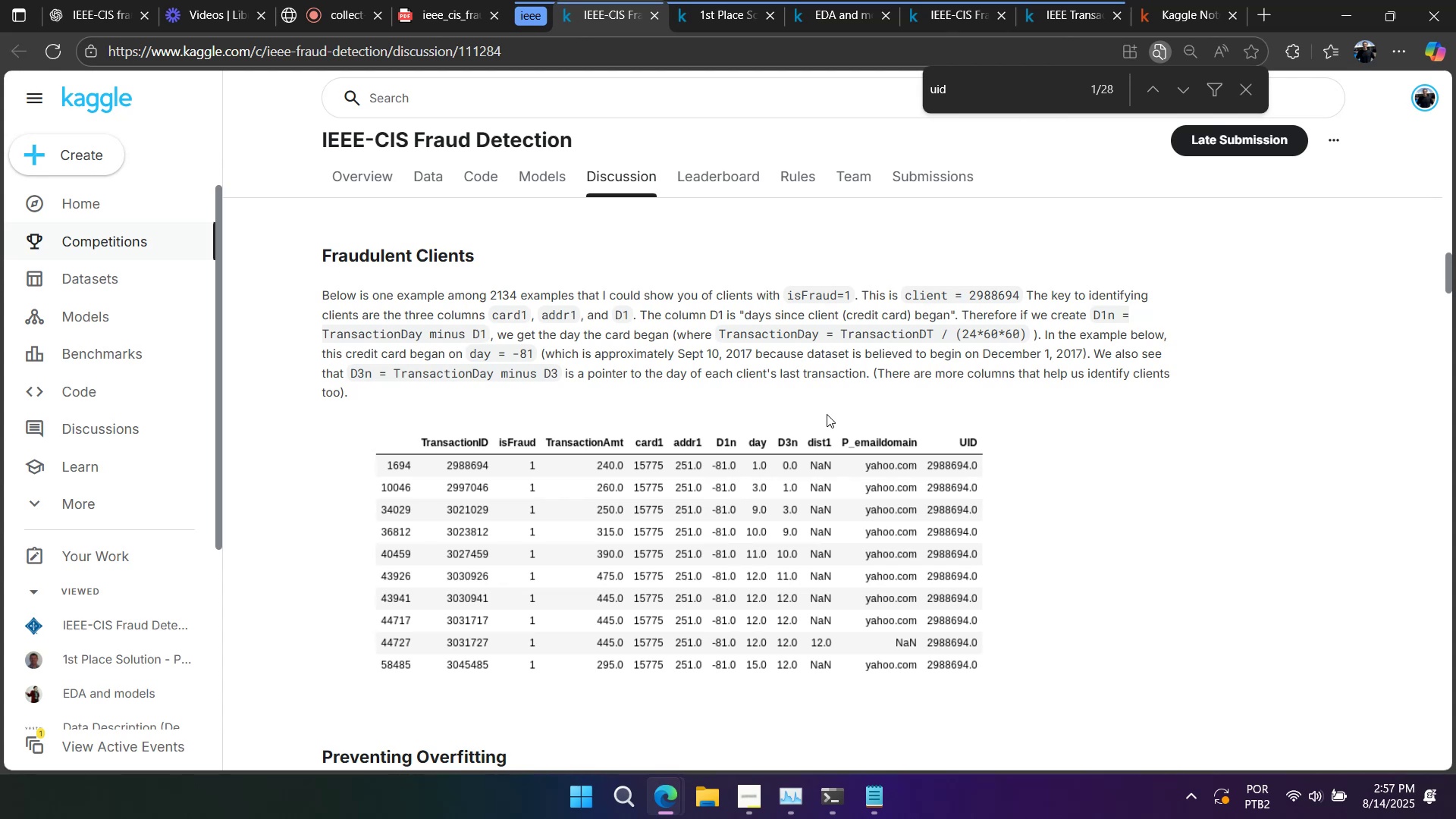 
scroll: coordinate [819, 423], scroll_direction: up, amount: 4.0
 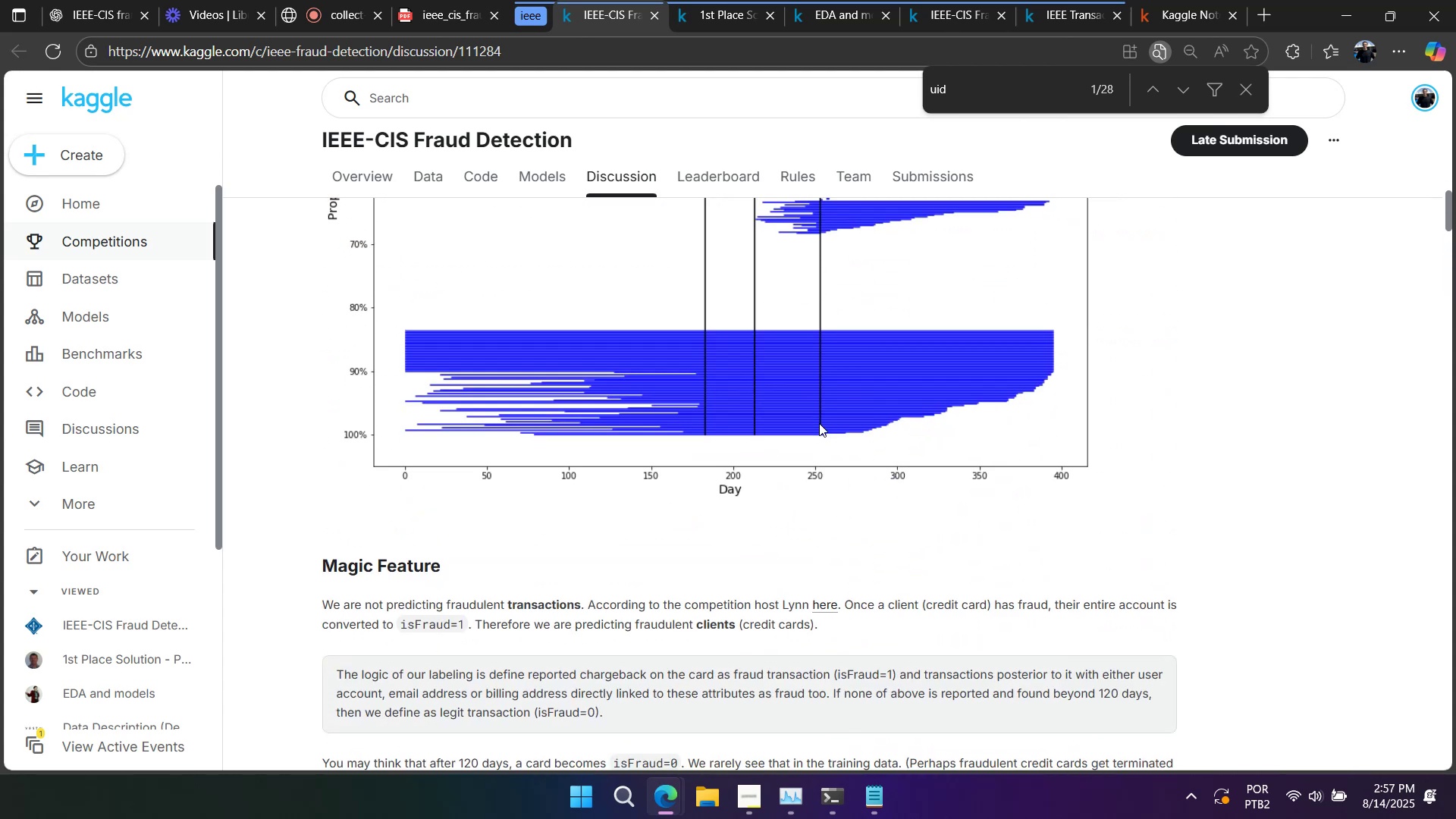 
scroll: coordinate [819, 423], scroll_direction: down, amount: 3.0
 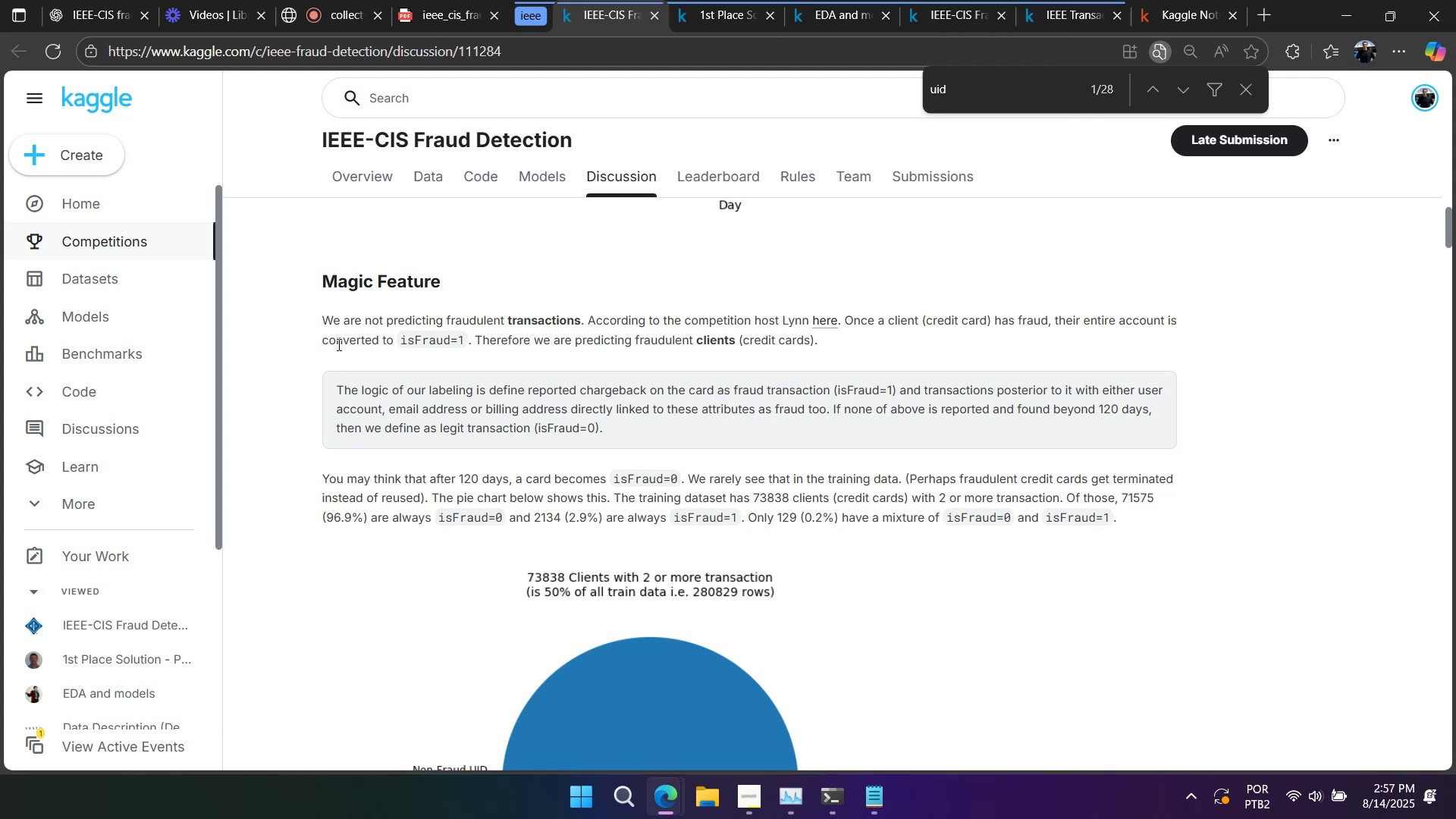 
wait(9.82)
 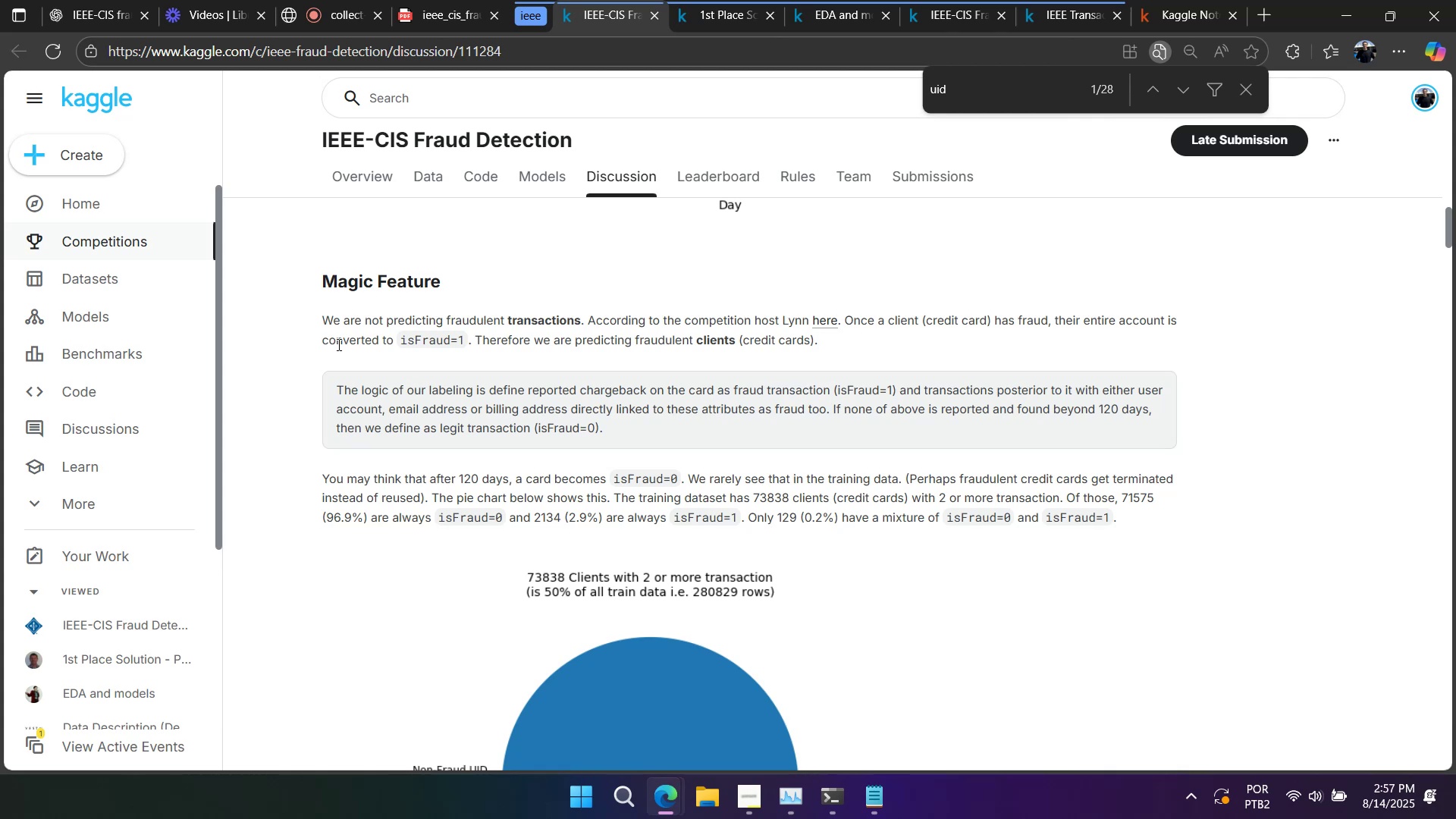 
left_click([714, 429])
 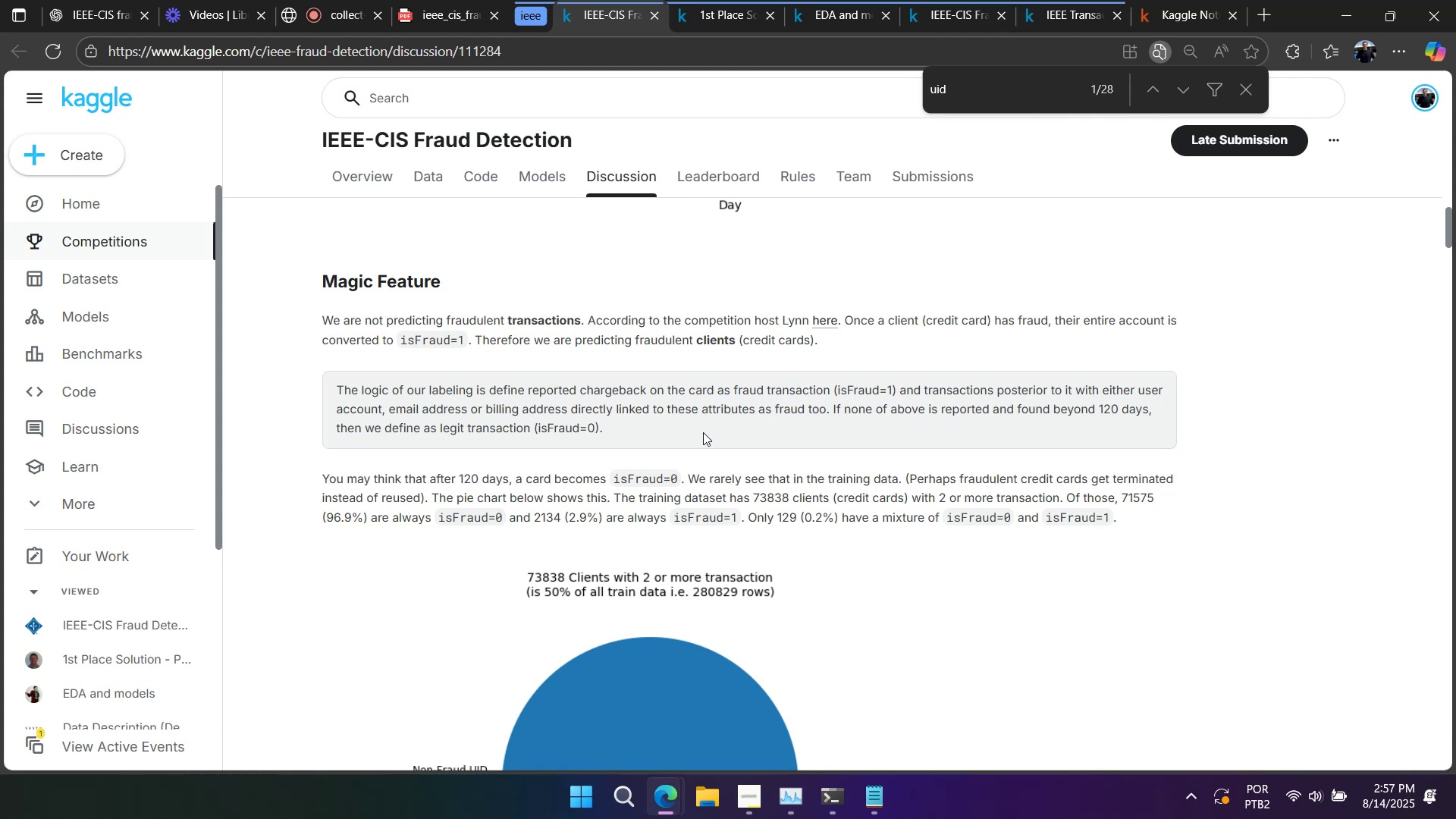 
wait(9.42)
 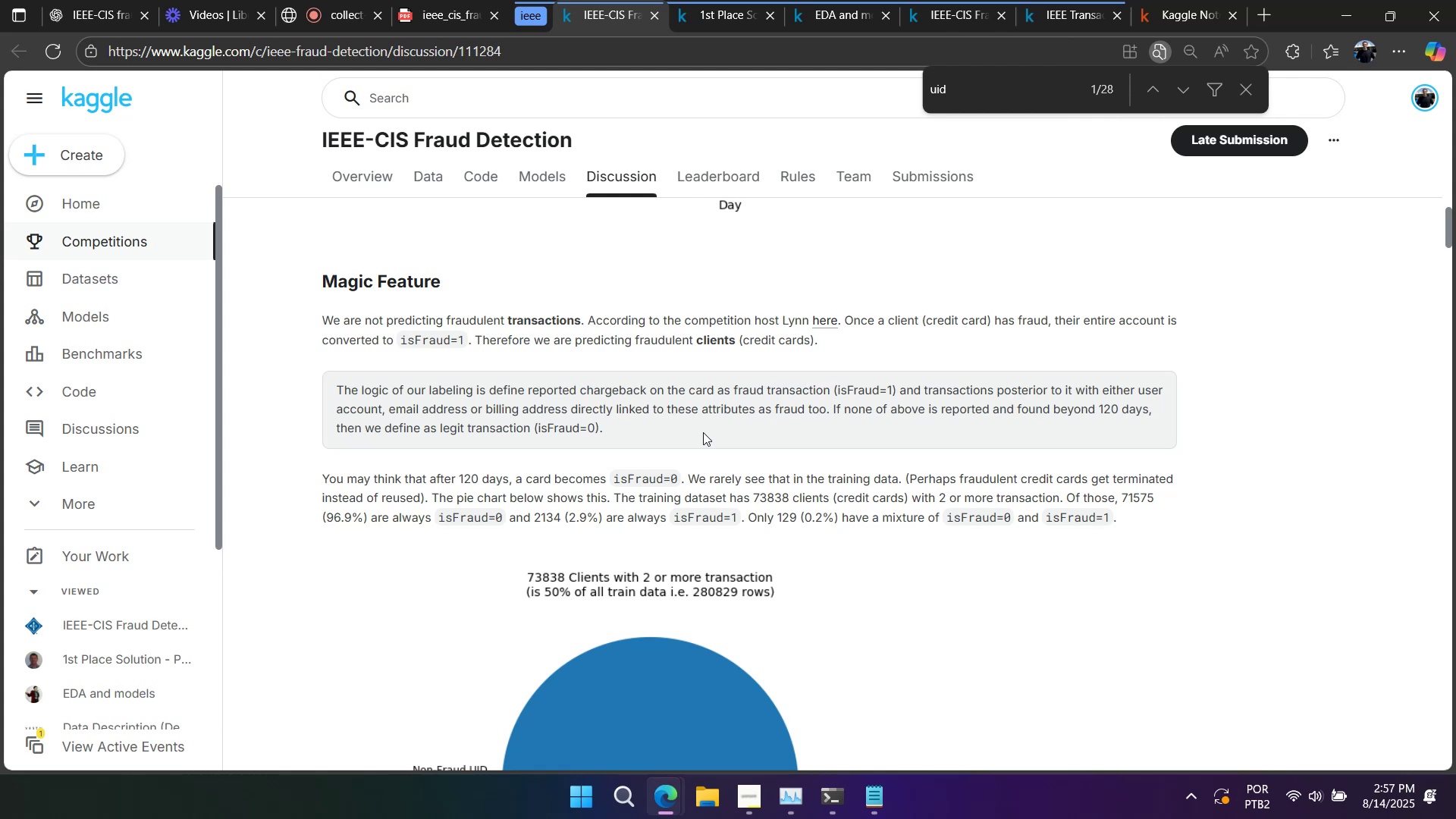 
scroll: coordinate [699, 438], scroll_direction: down, amount: 6.0
 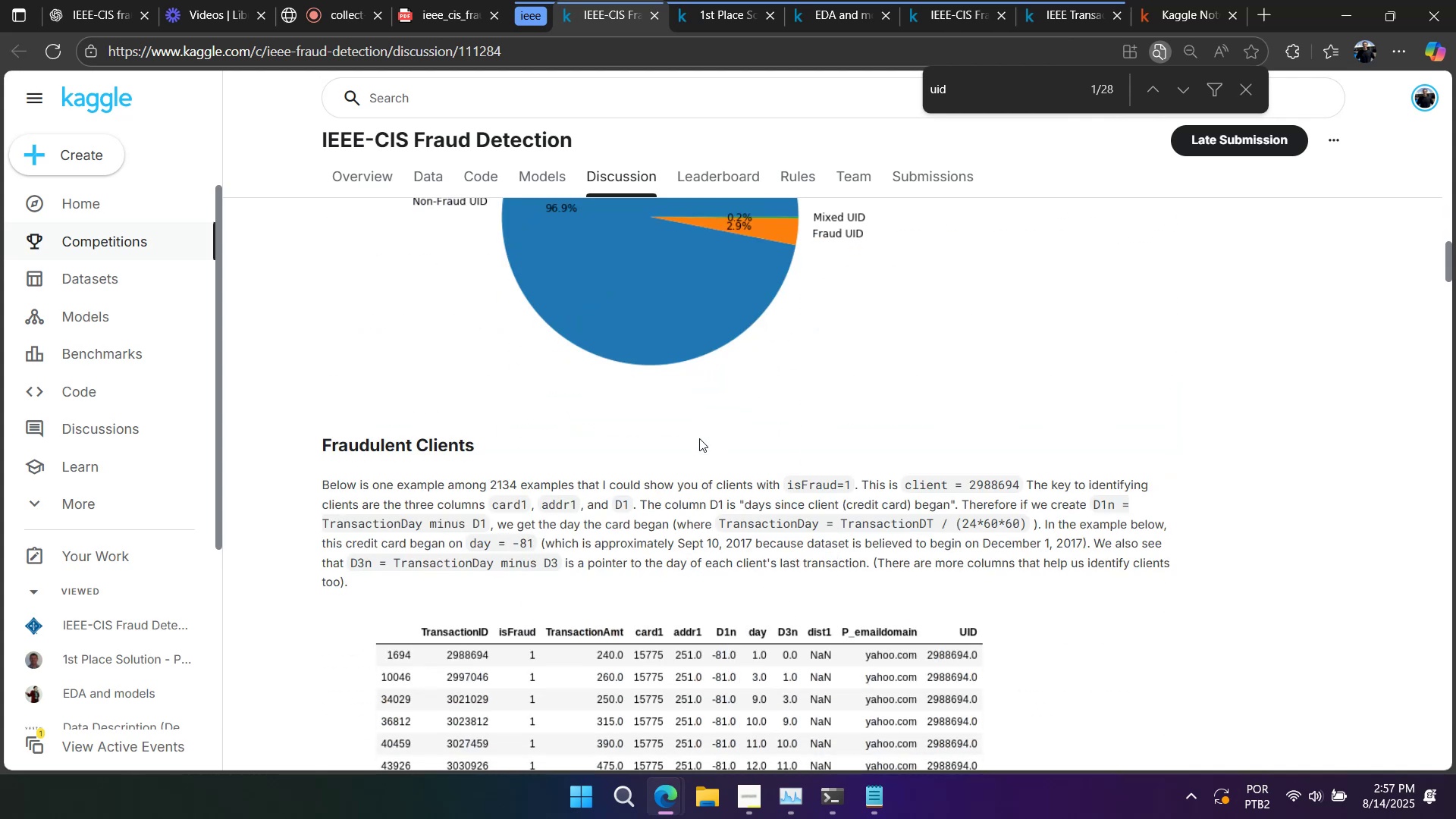 
scroll: coordinate [698, 438], scroll_direction: up, amount: 3.0
 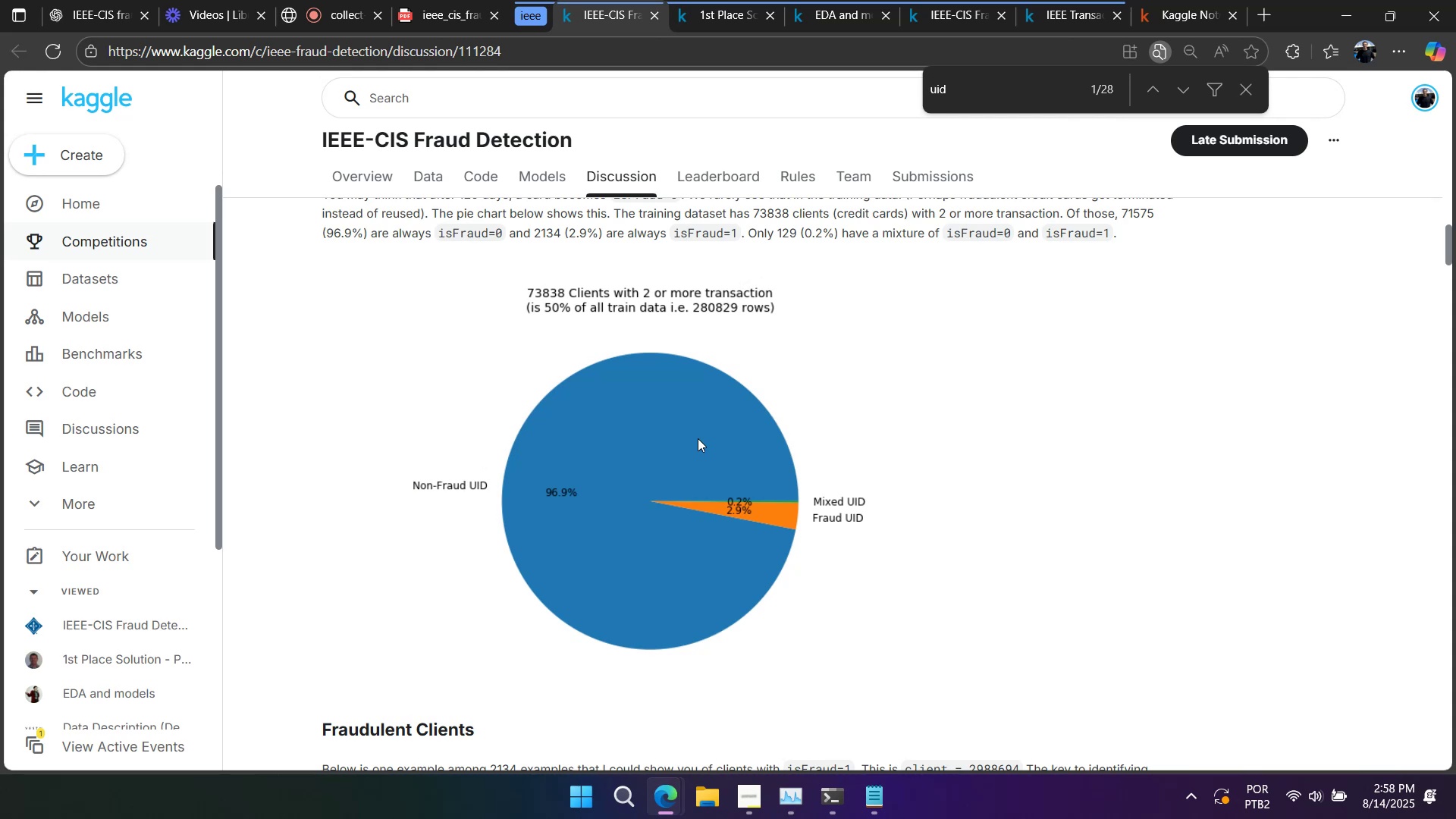 
wait(5.4)
 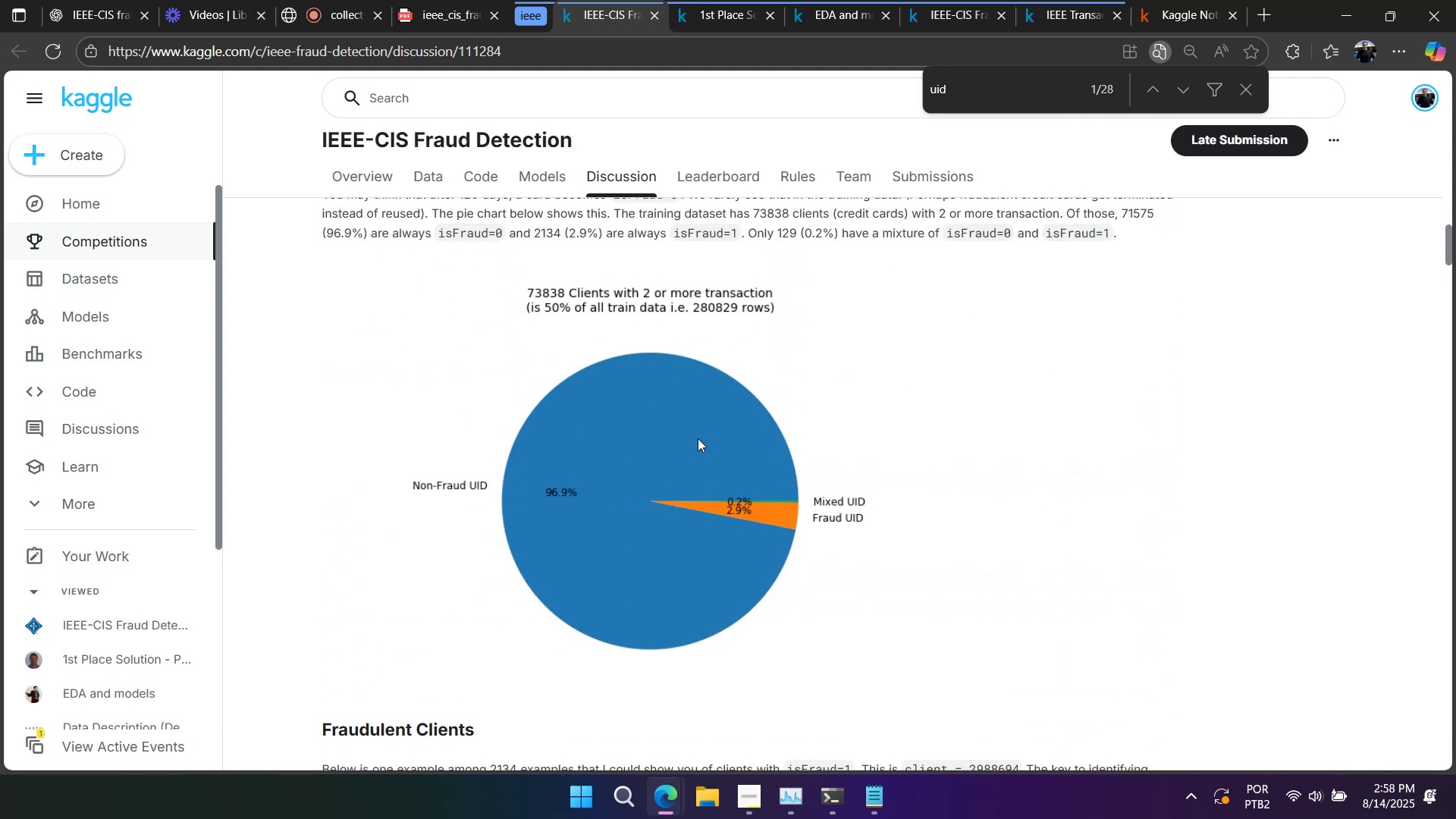 
scroll: coordinate [695, 442], scroll_direction: down, amount: 3.0
 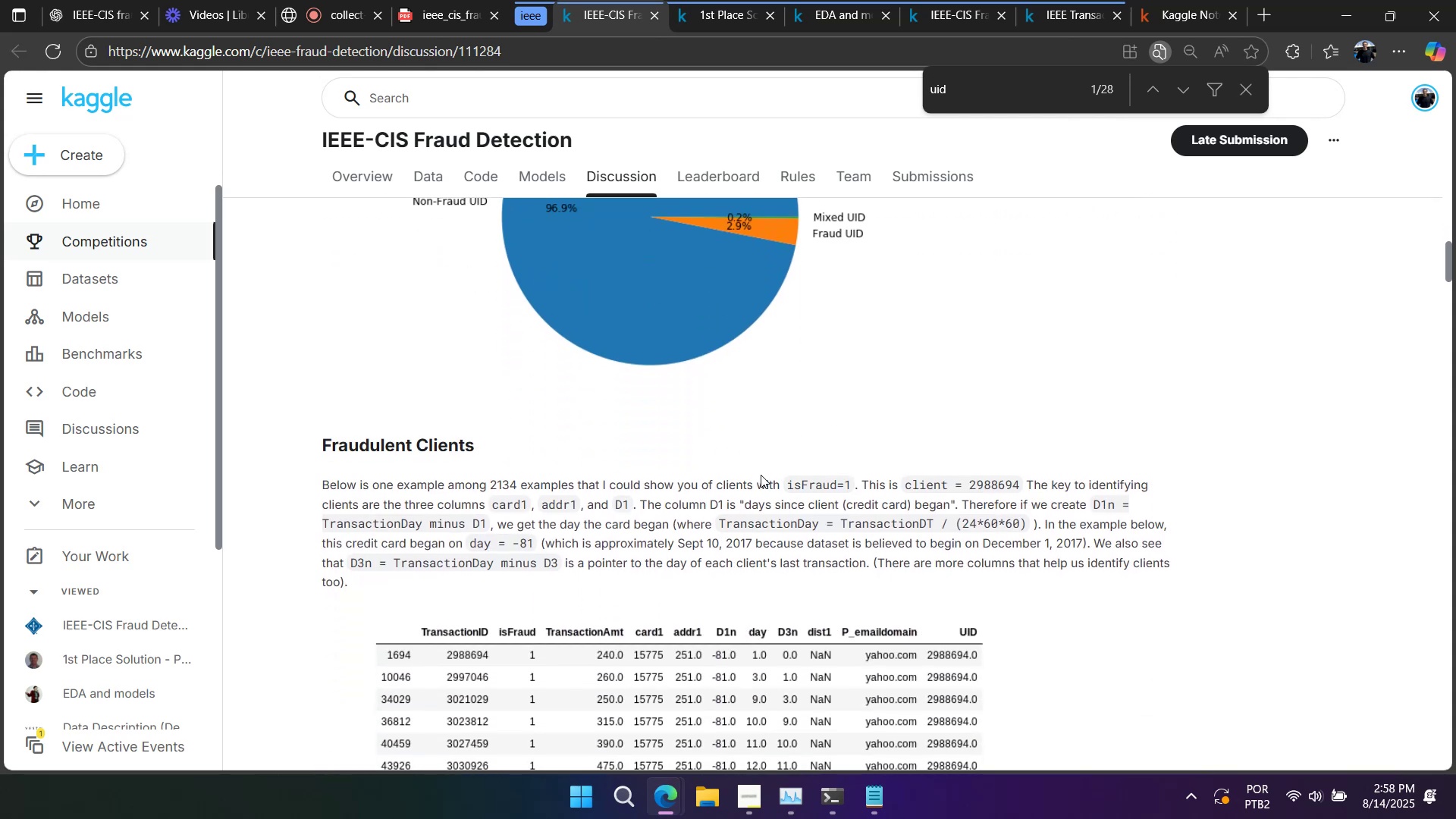 
wait(6.32)
 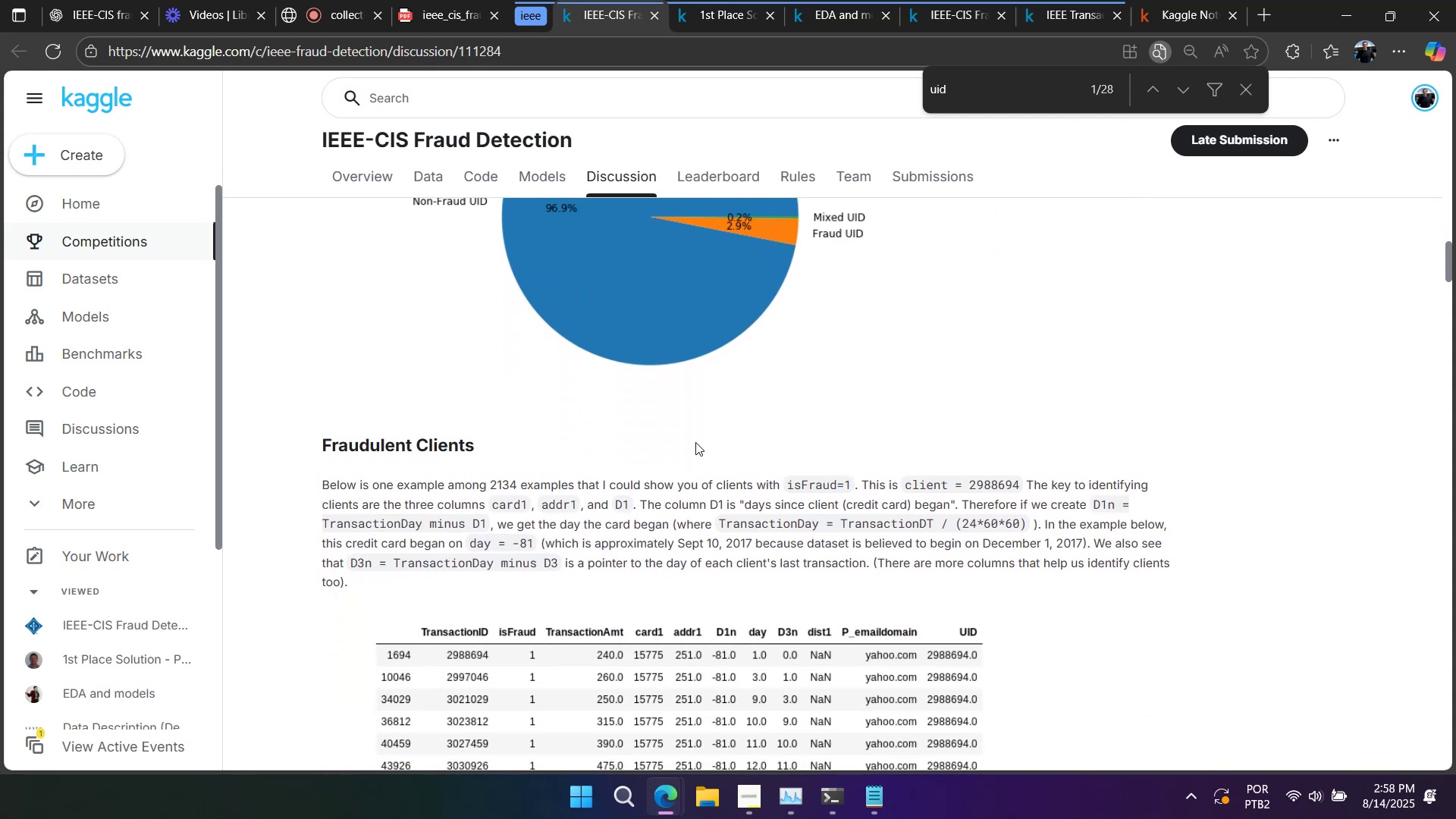 
double_click([474, 509])
 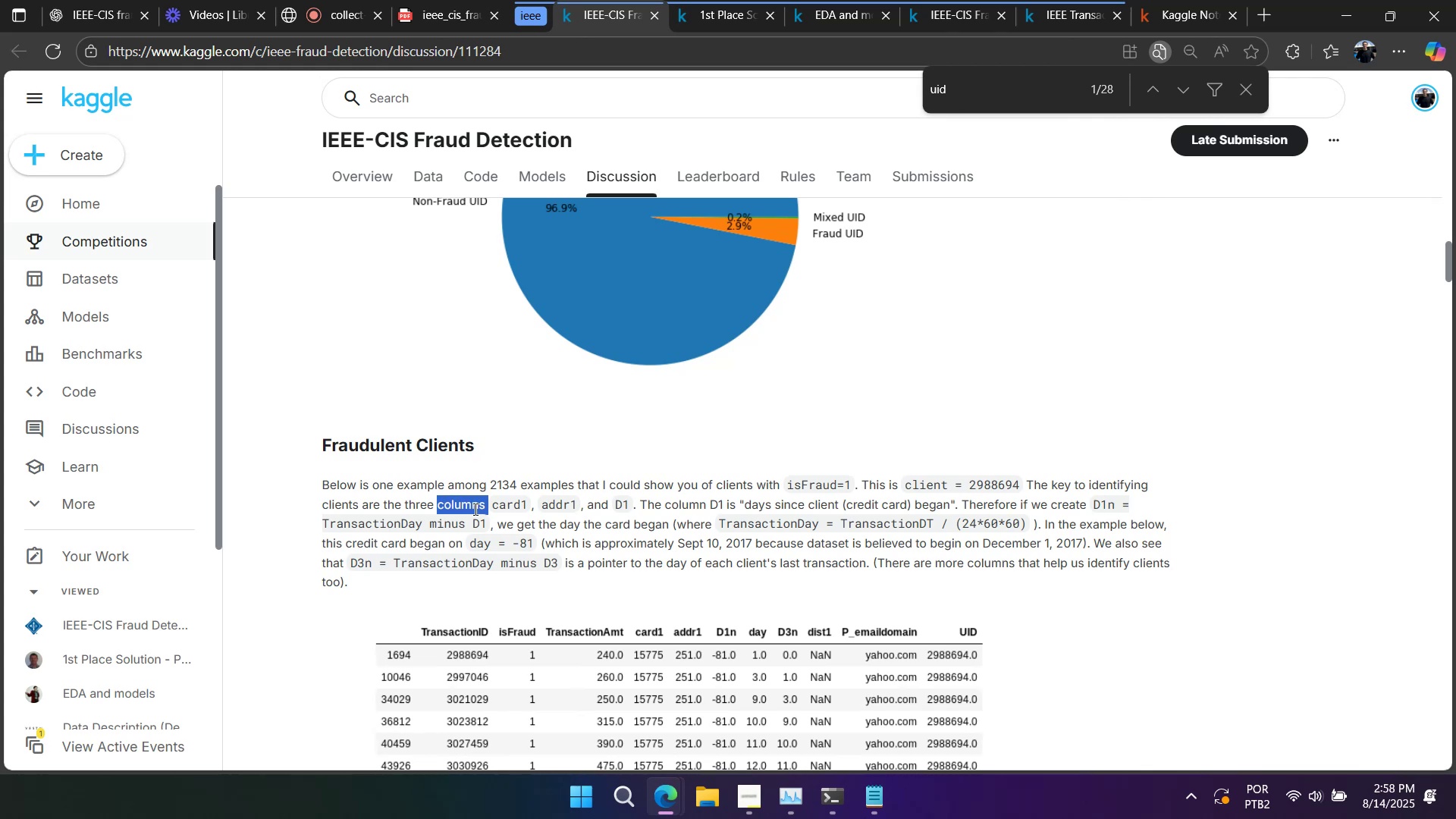 
triple_click([474, 509])
 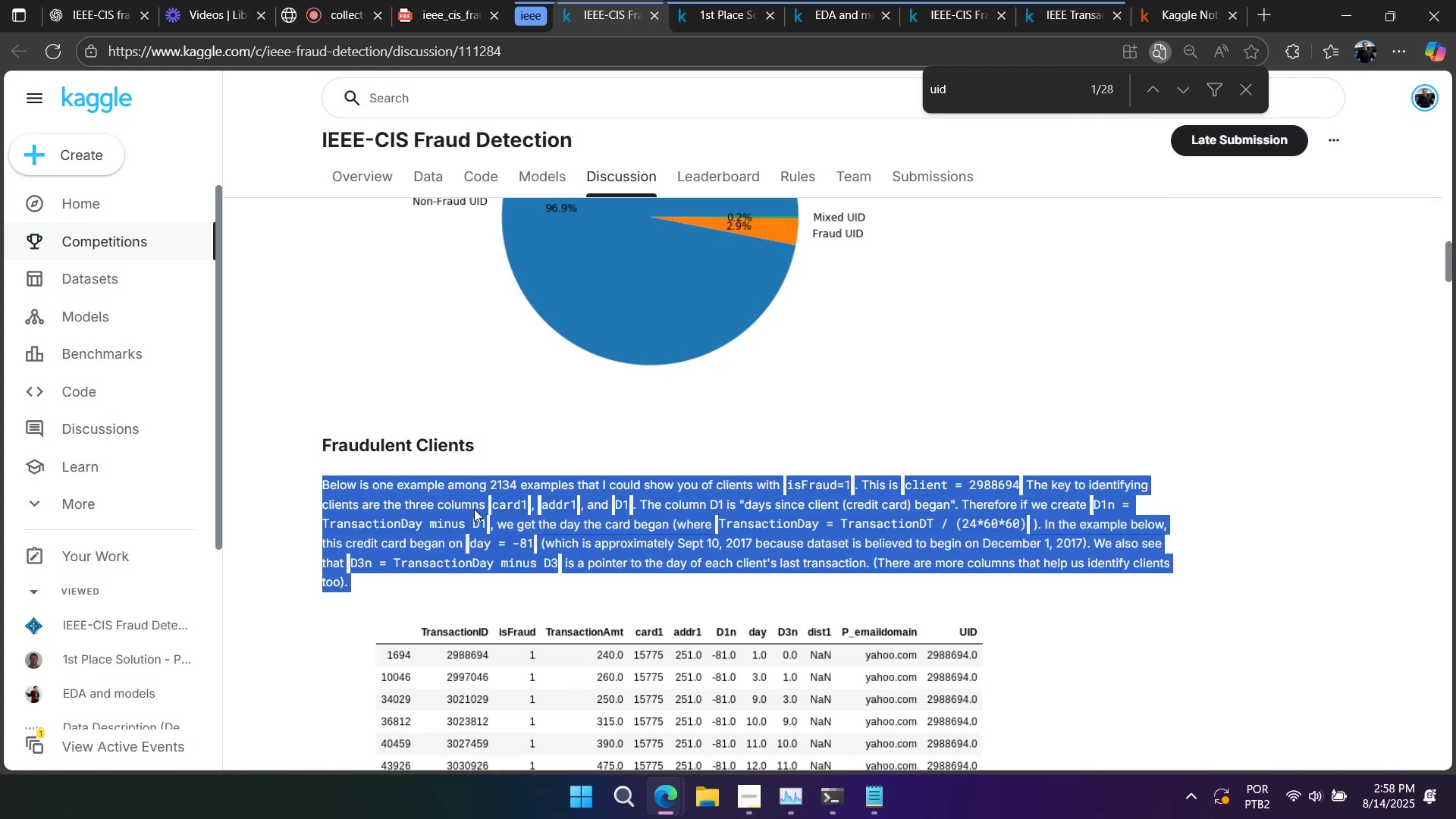 
key(Control+C)
 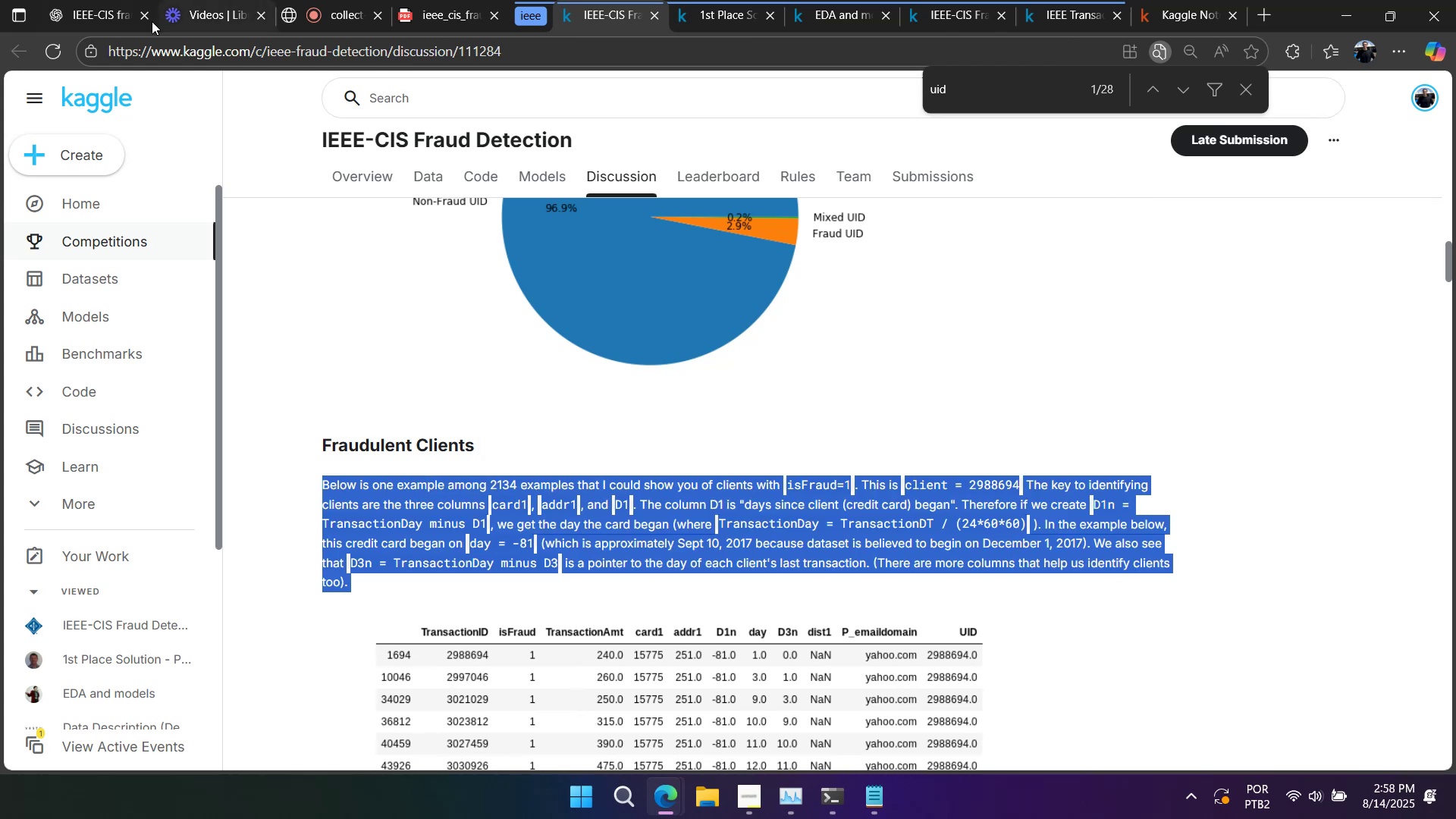 
left_click([124, 14])
 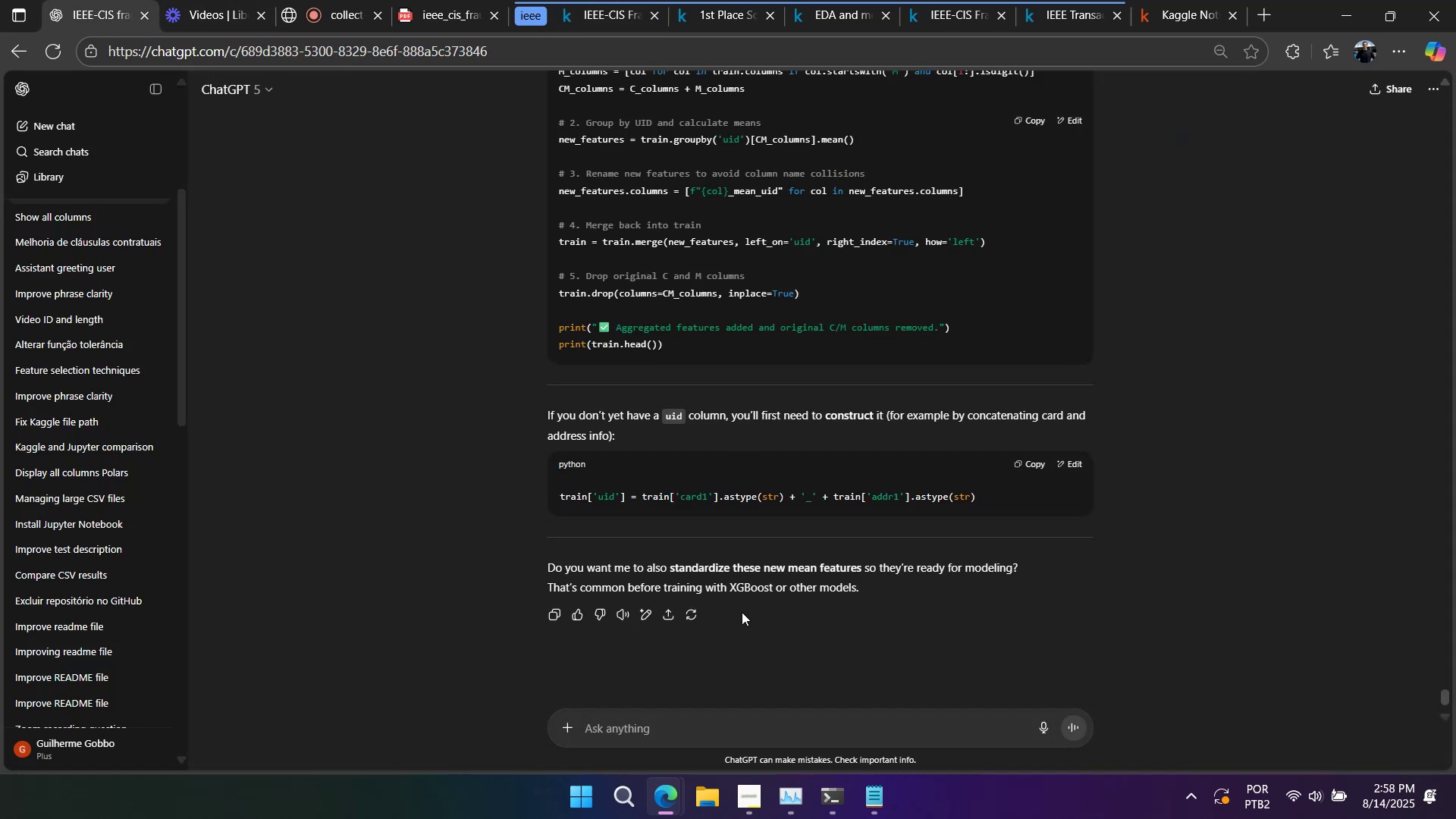 
type(this is the uid column?)
 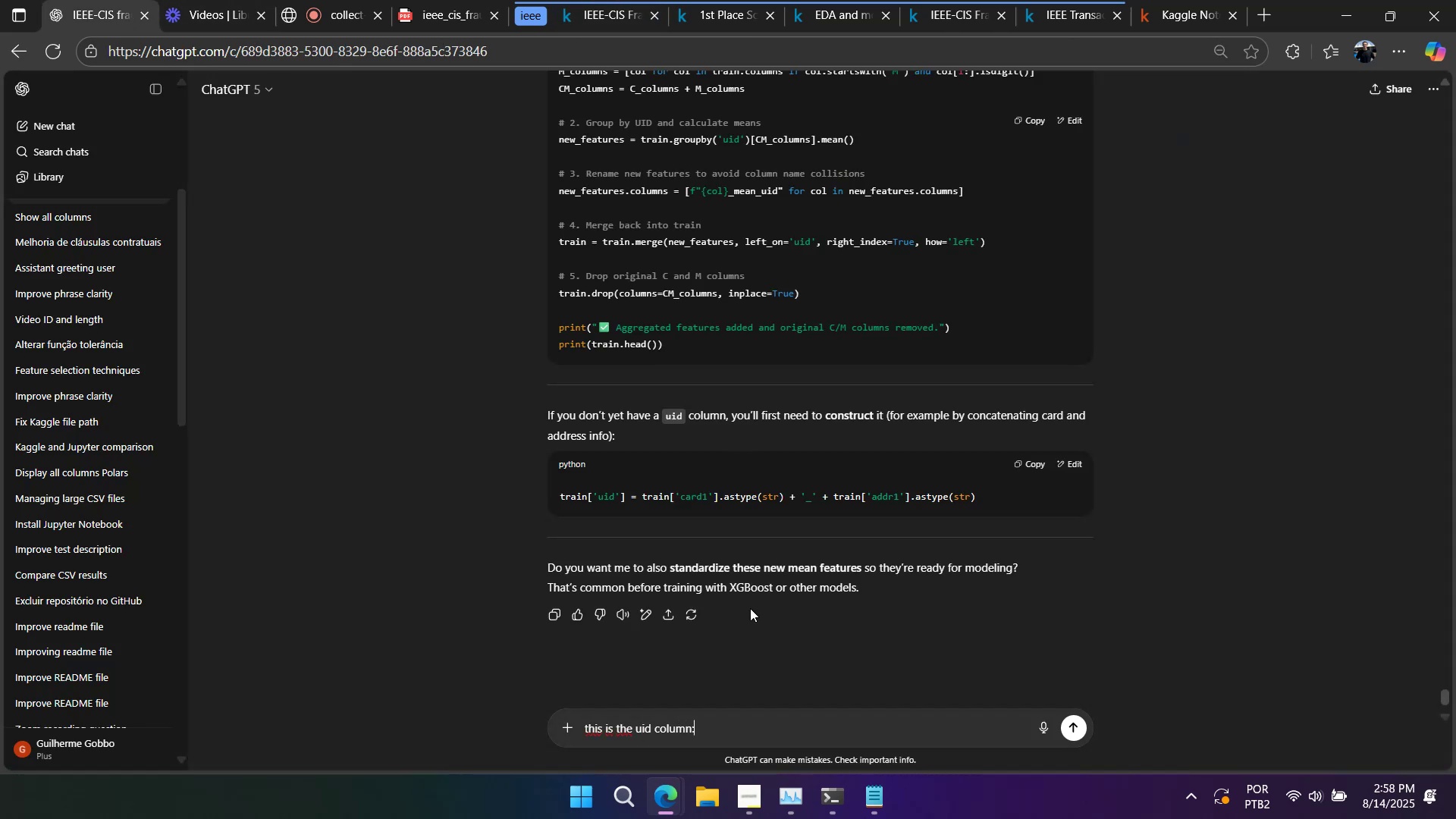 
key(Shift+Enter)
 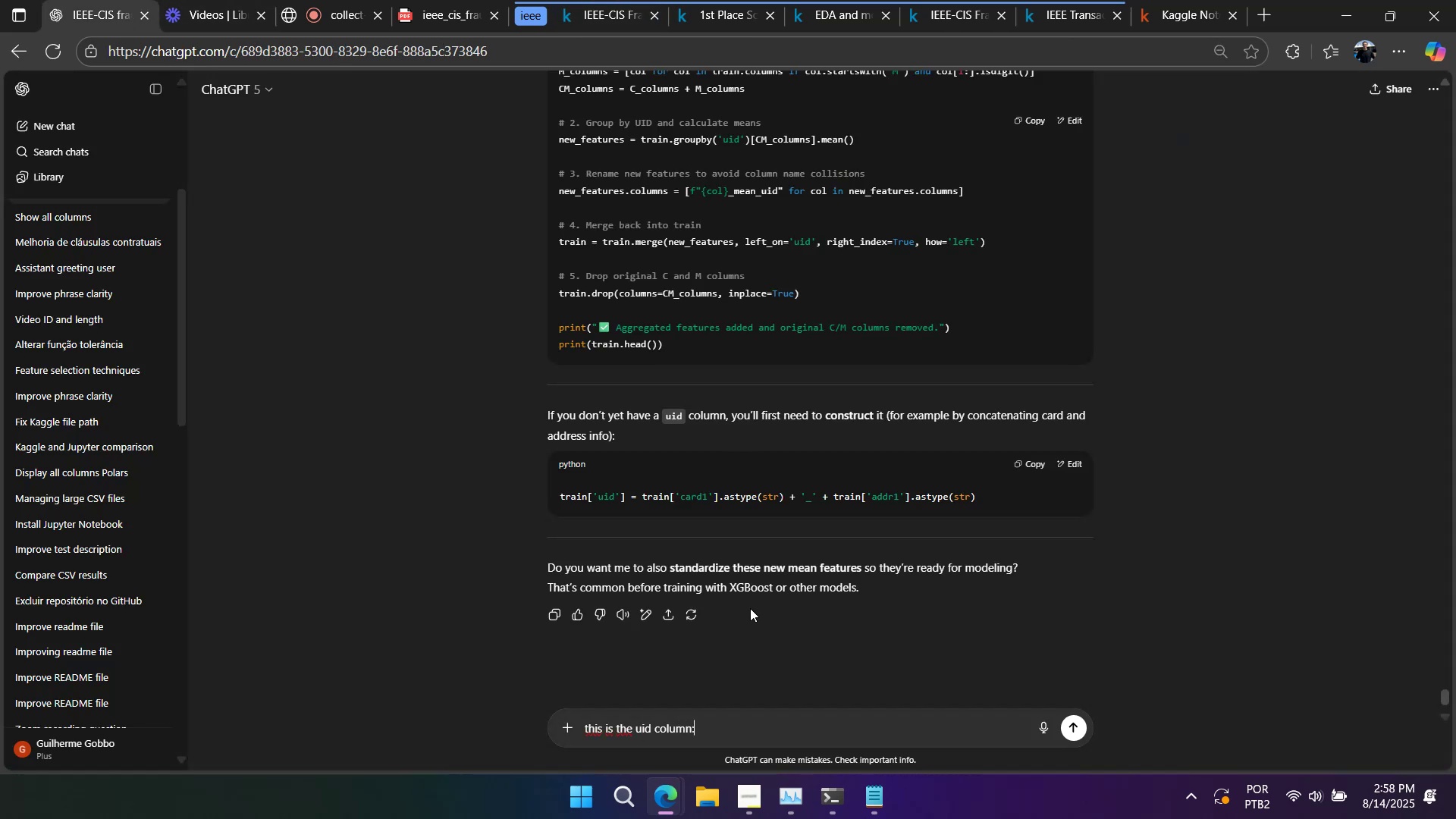 
key(Shift+Enter)
 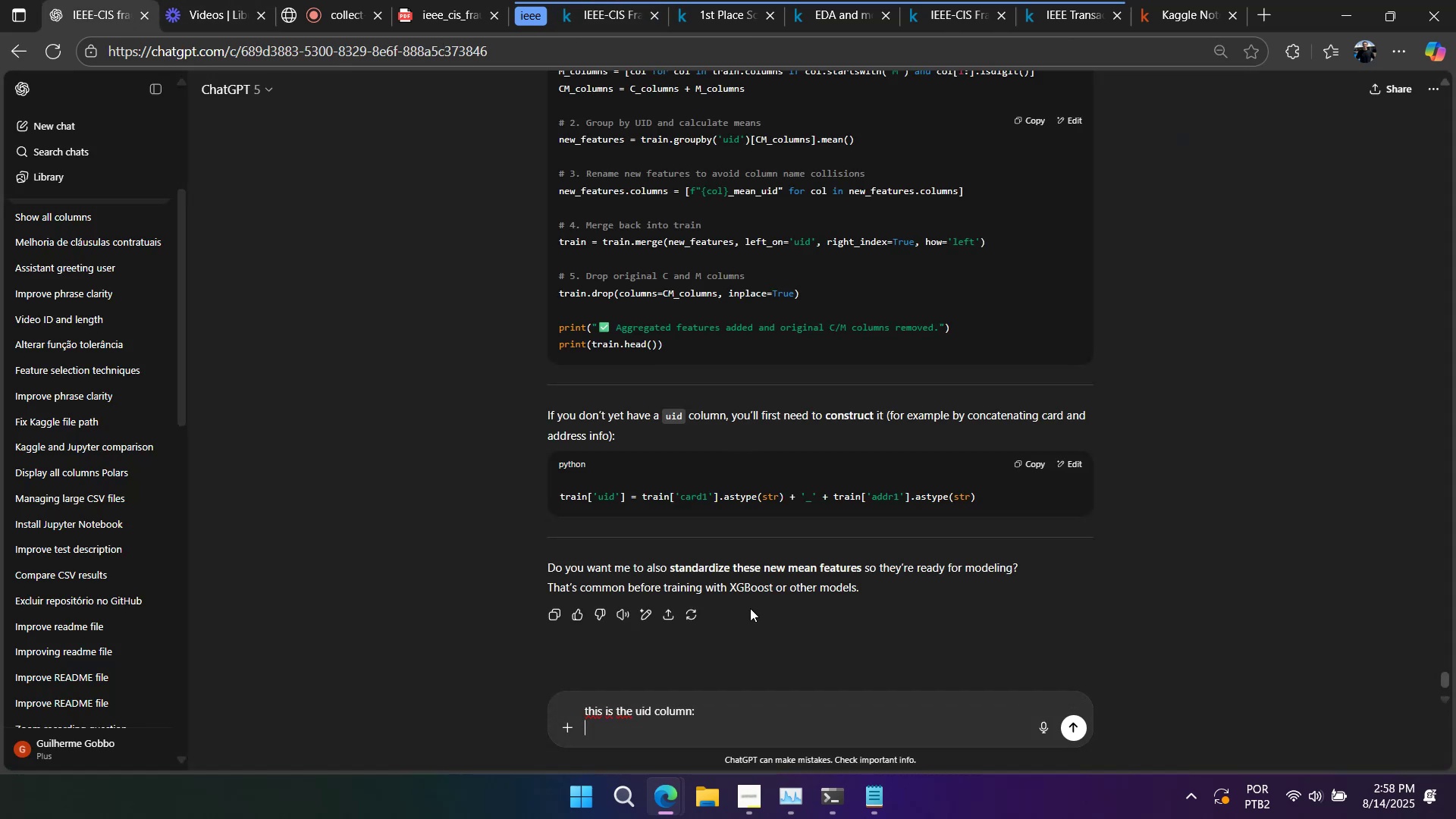 
key(Control+V)
 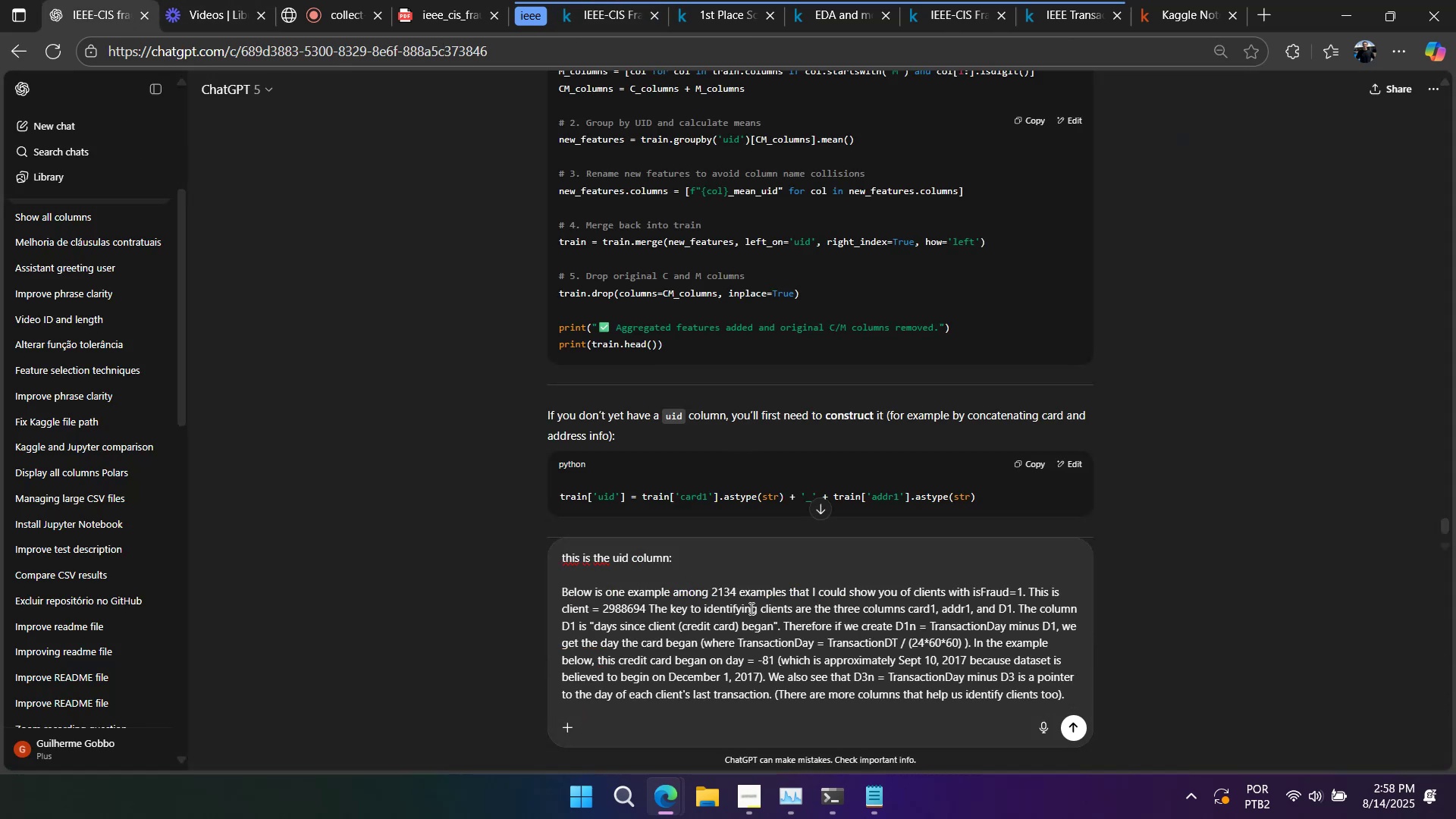 
key(Enter)
 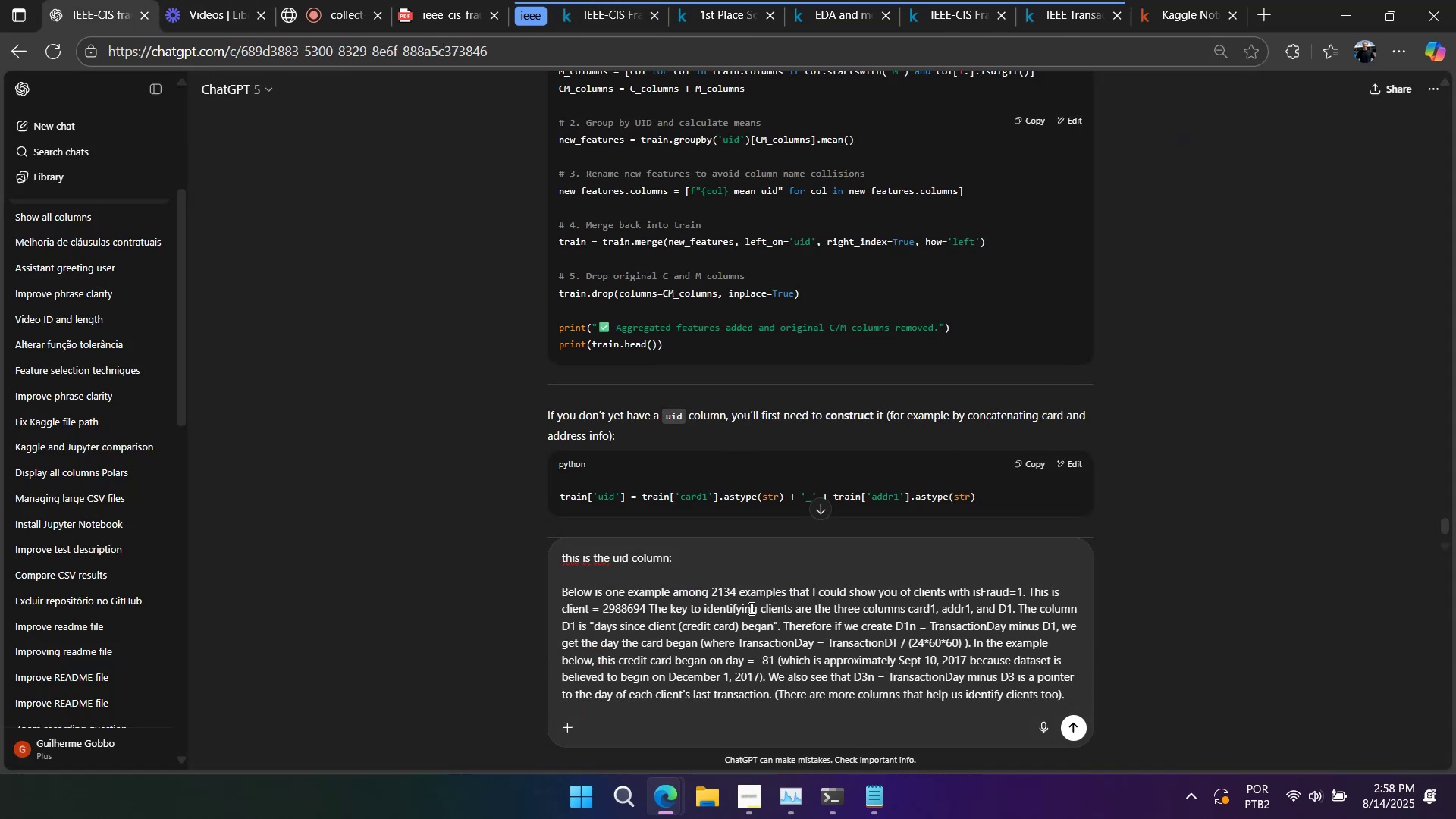 
mouse_move([844, 483])
 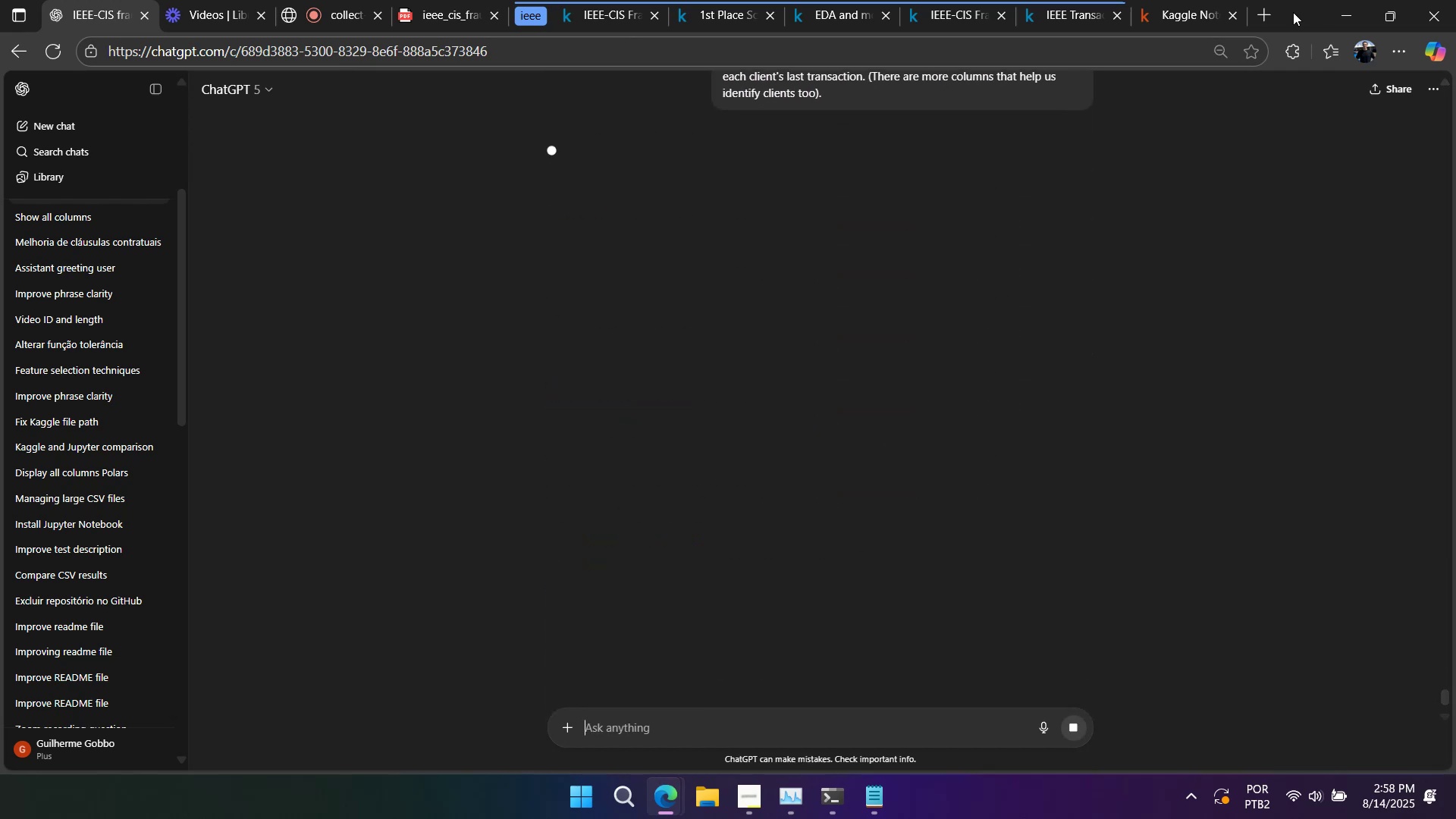 
left_click([1185, 23])
 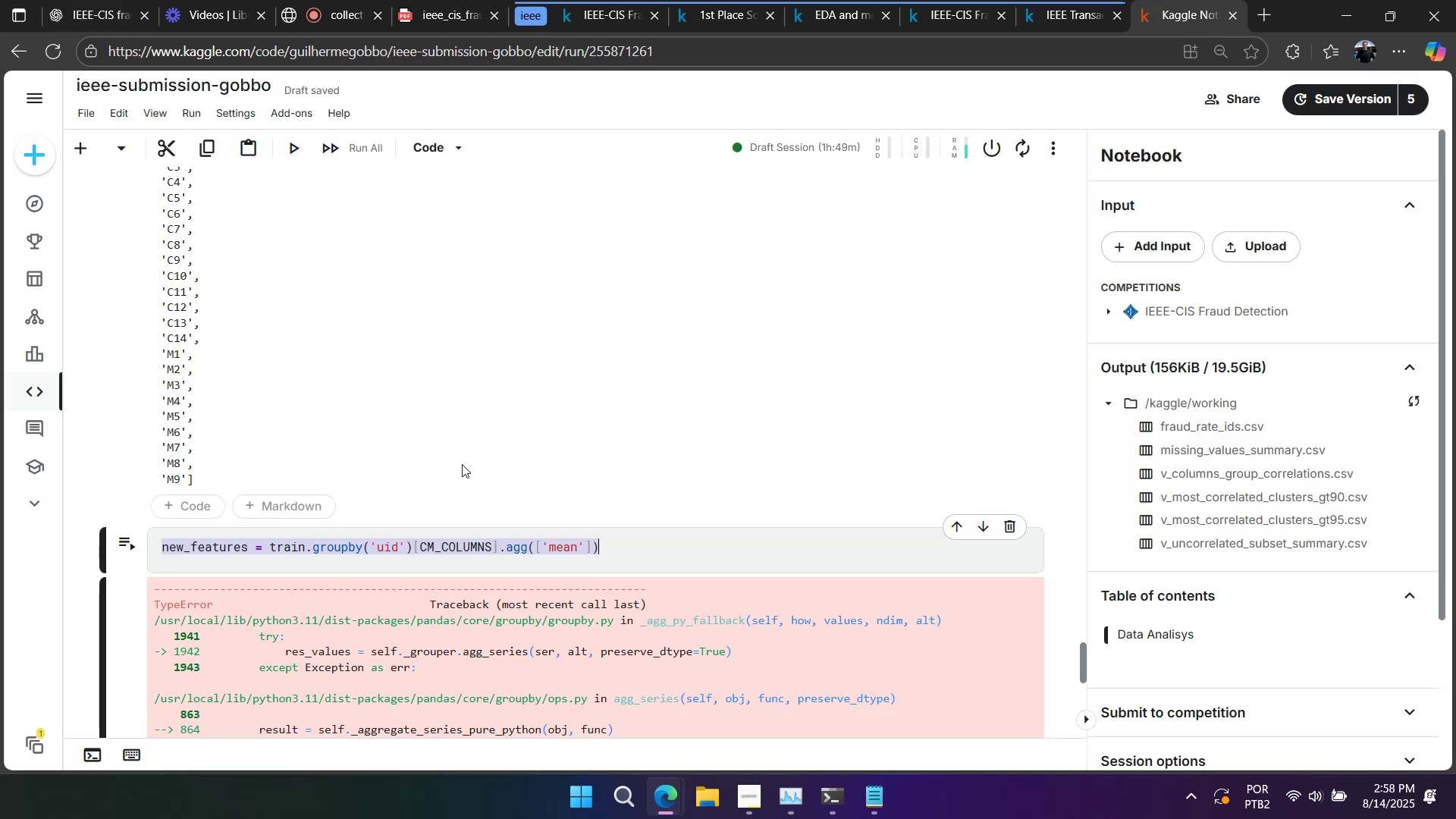 
double_click([561, 551])
 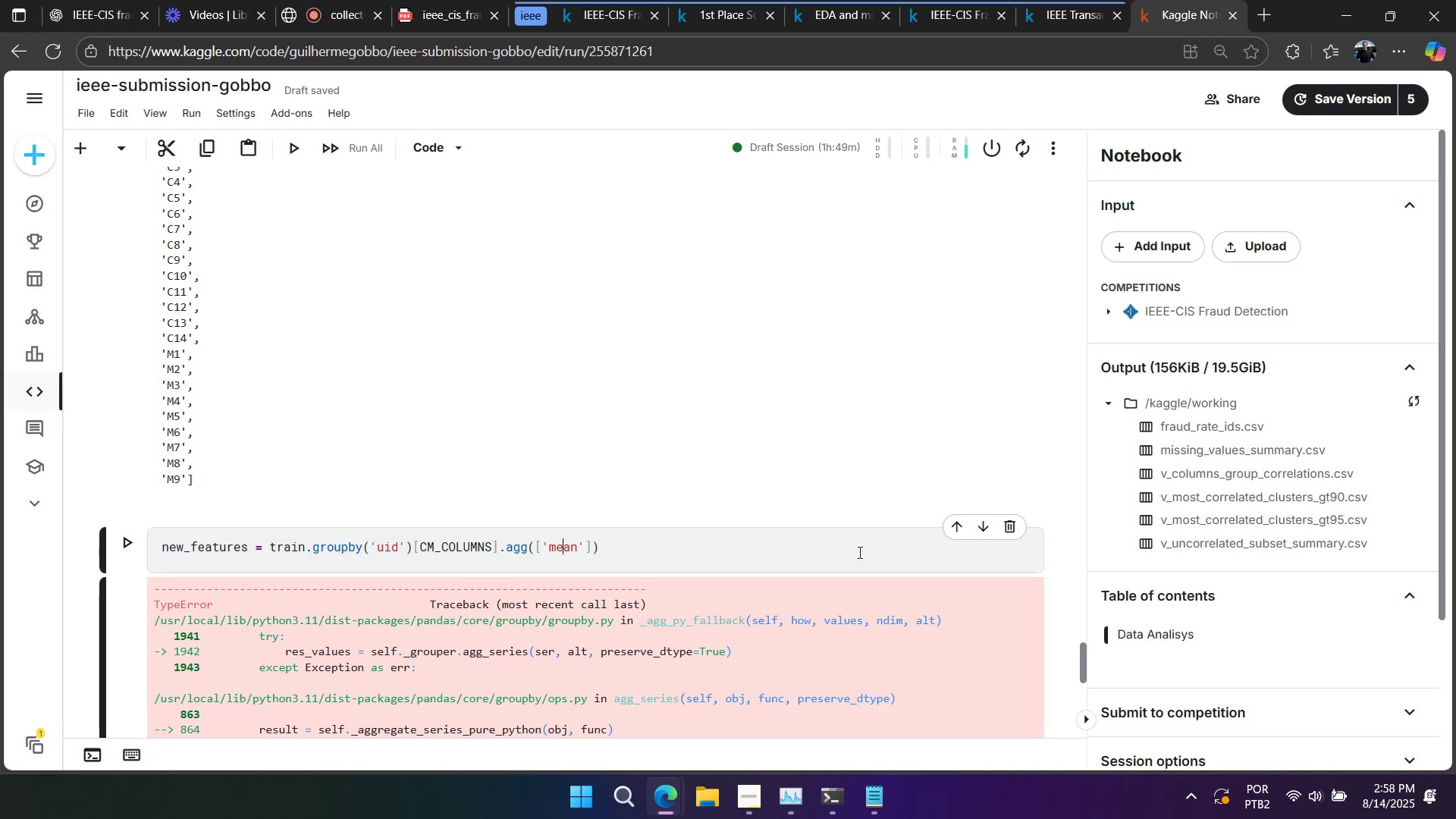 
key(Control+Slash)
 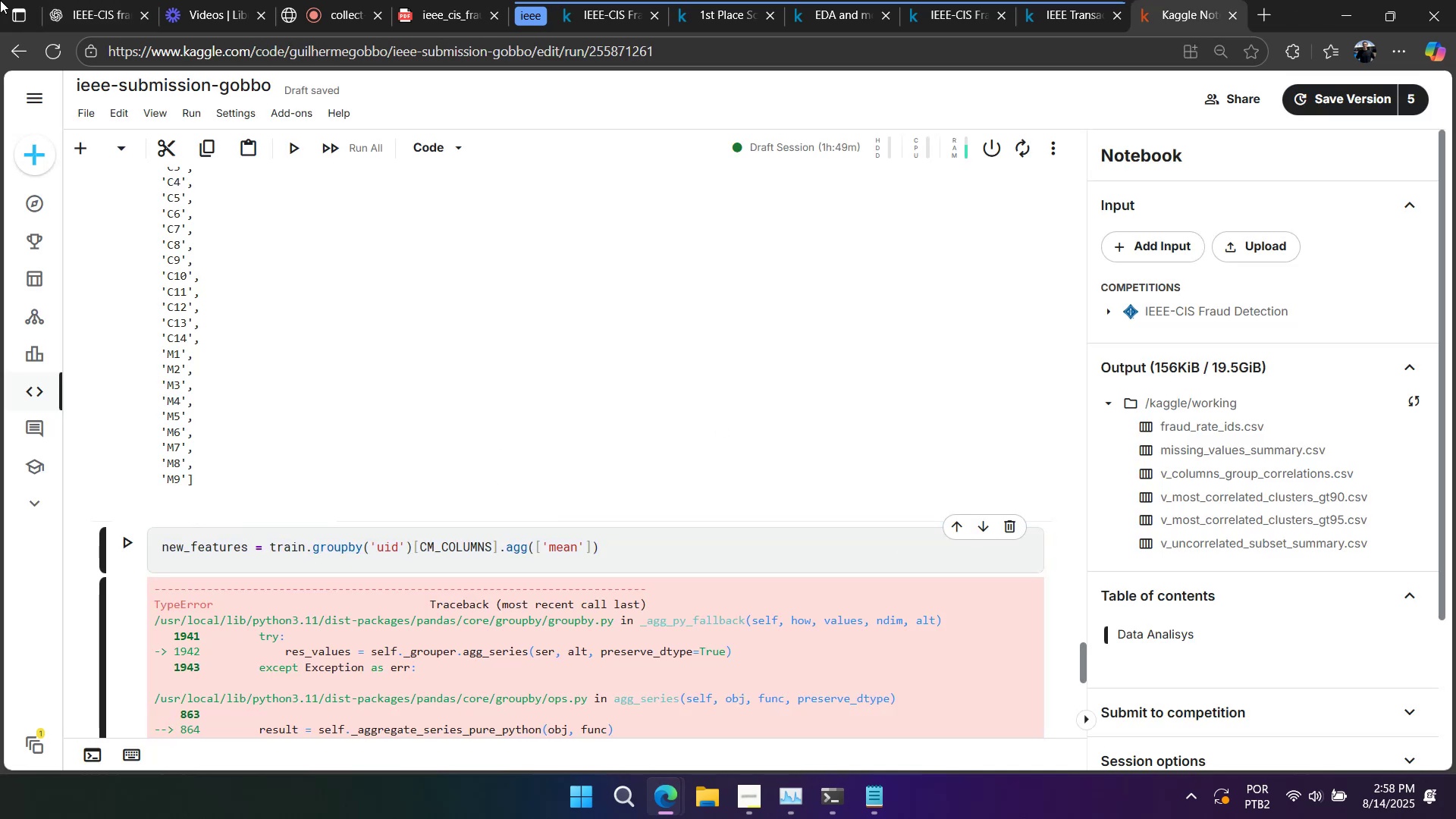 
key(Shift+Enter)
 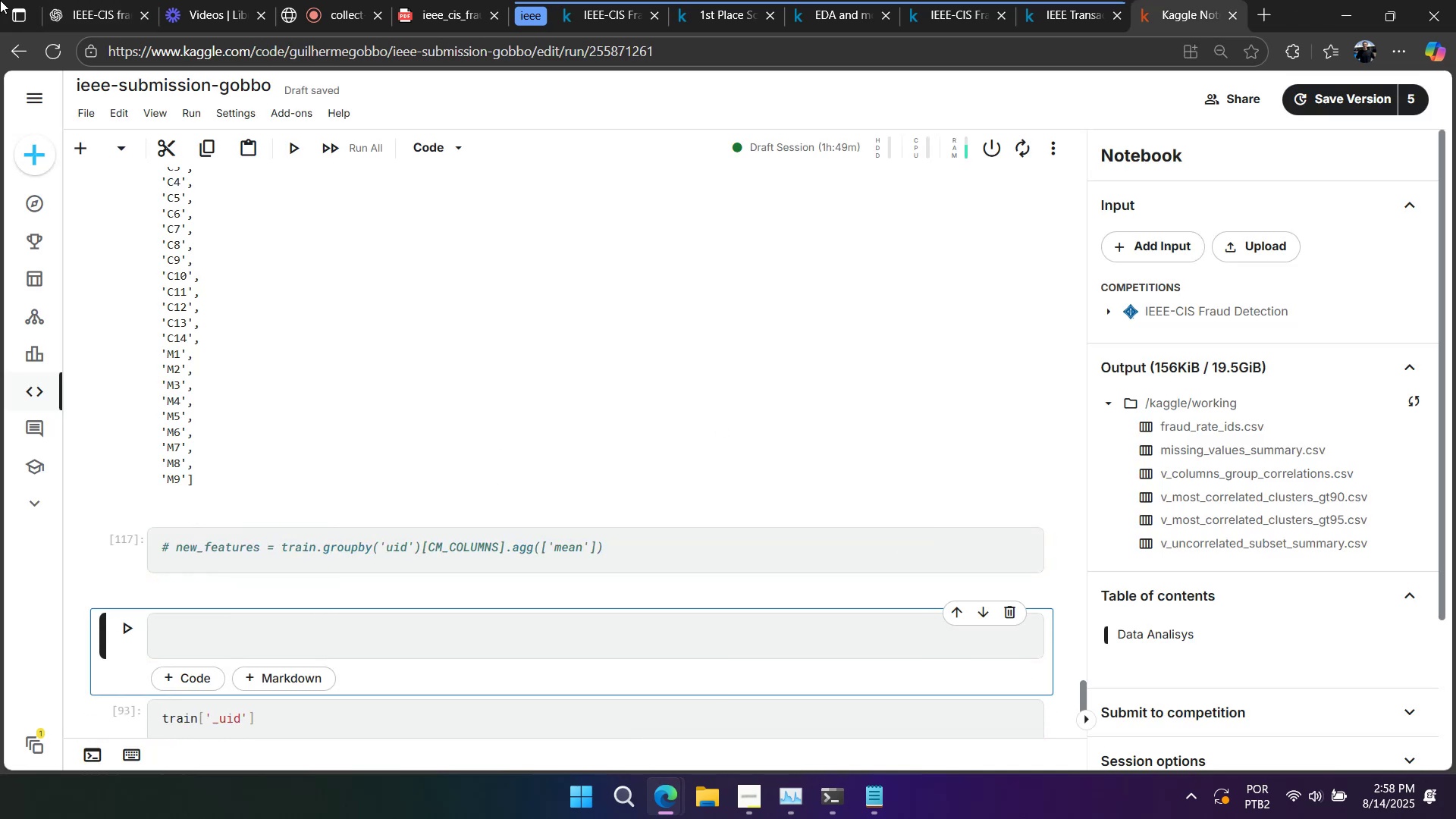 
scroll: coordinate [130, 304], scroll_direction: up, amount: 10.0
 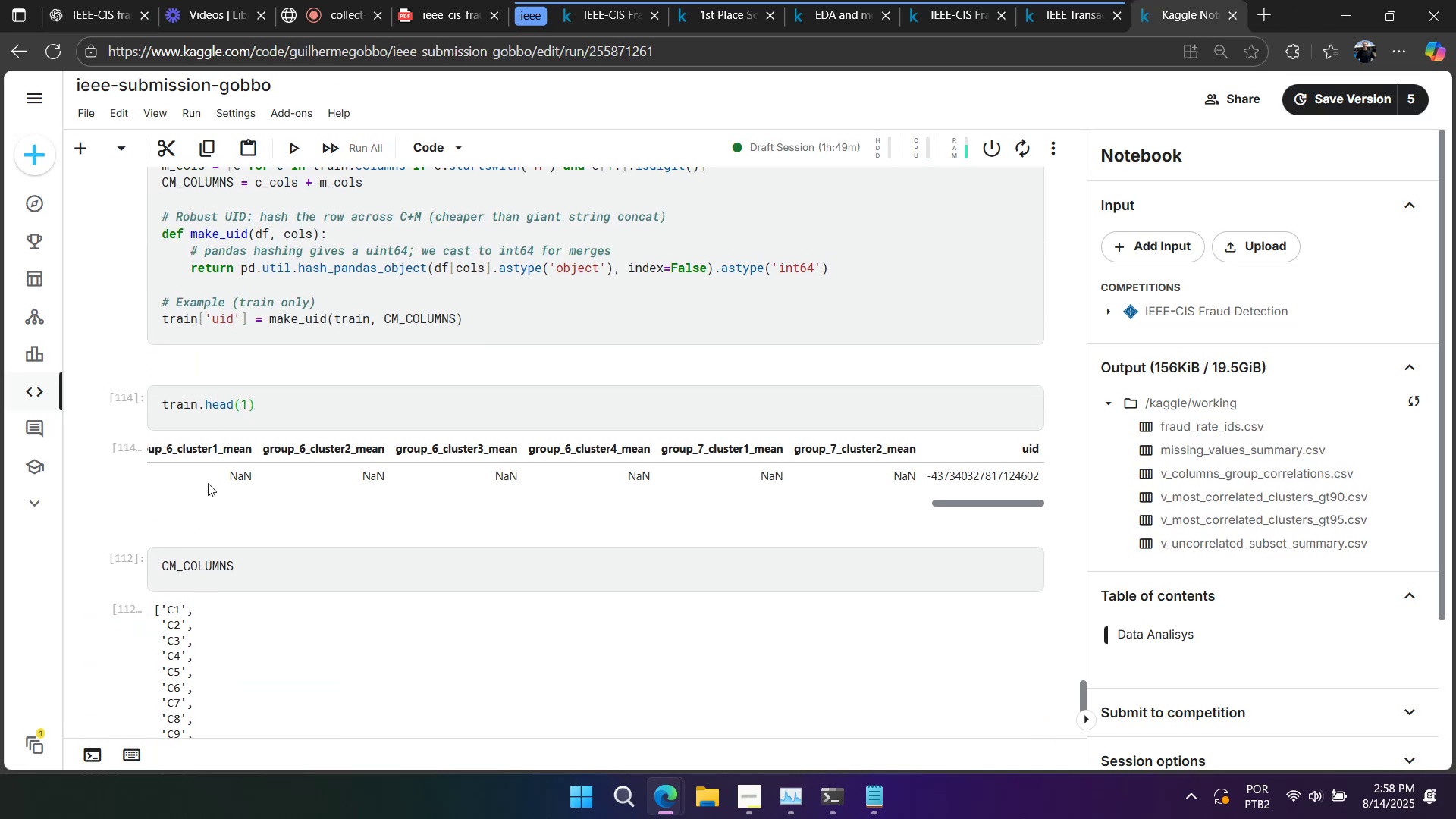 
left_click([236, 571])
 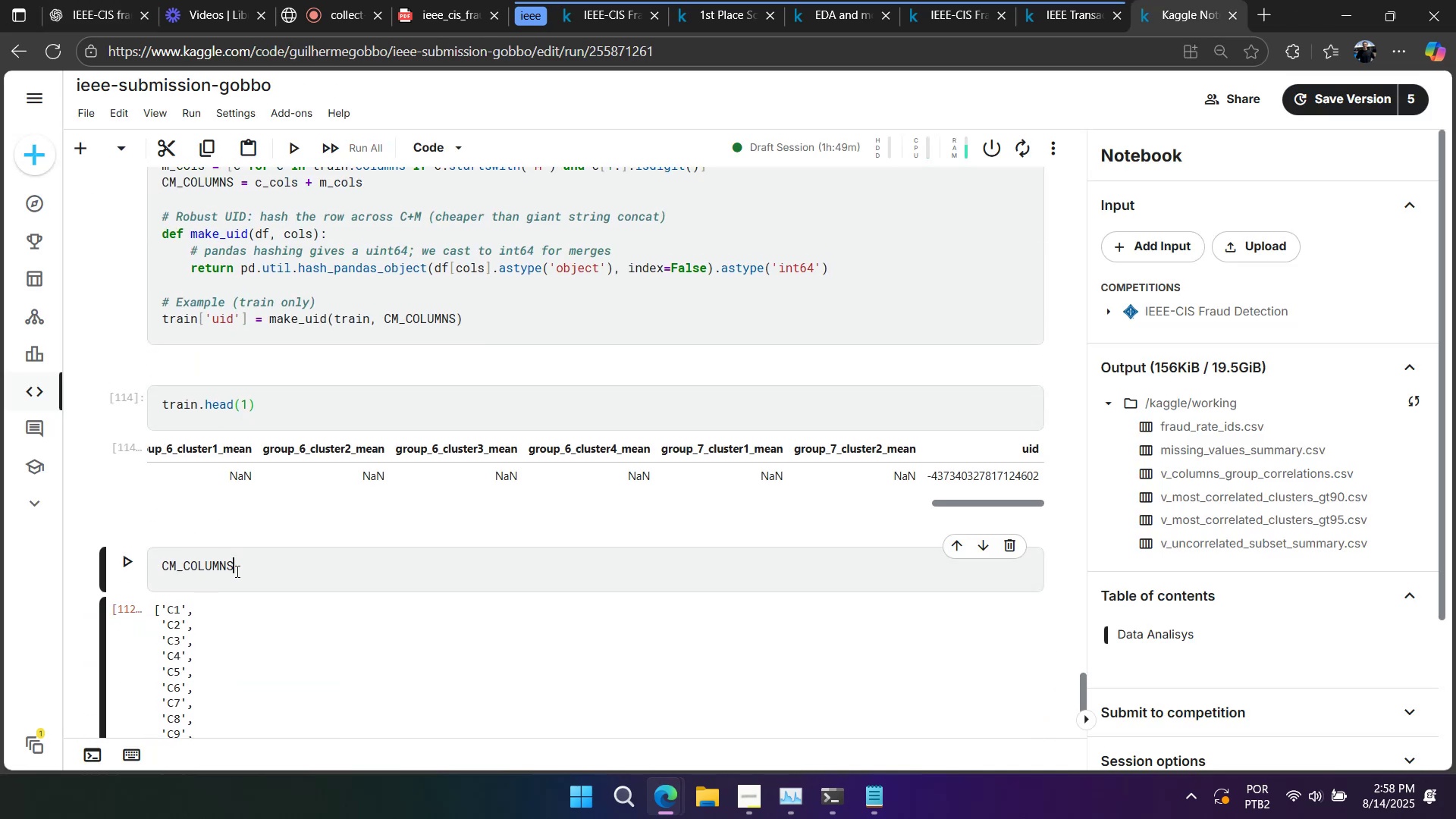 
key(Control+Slash)
 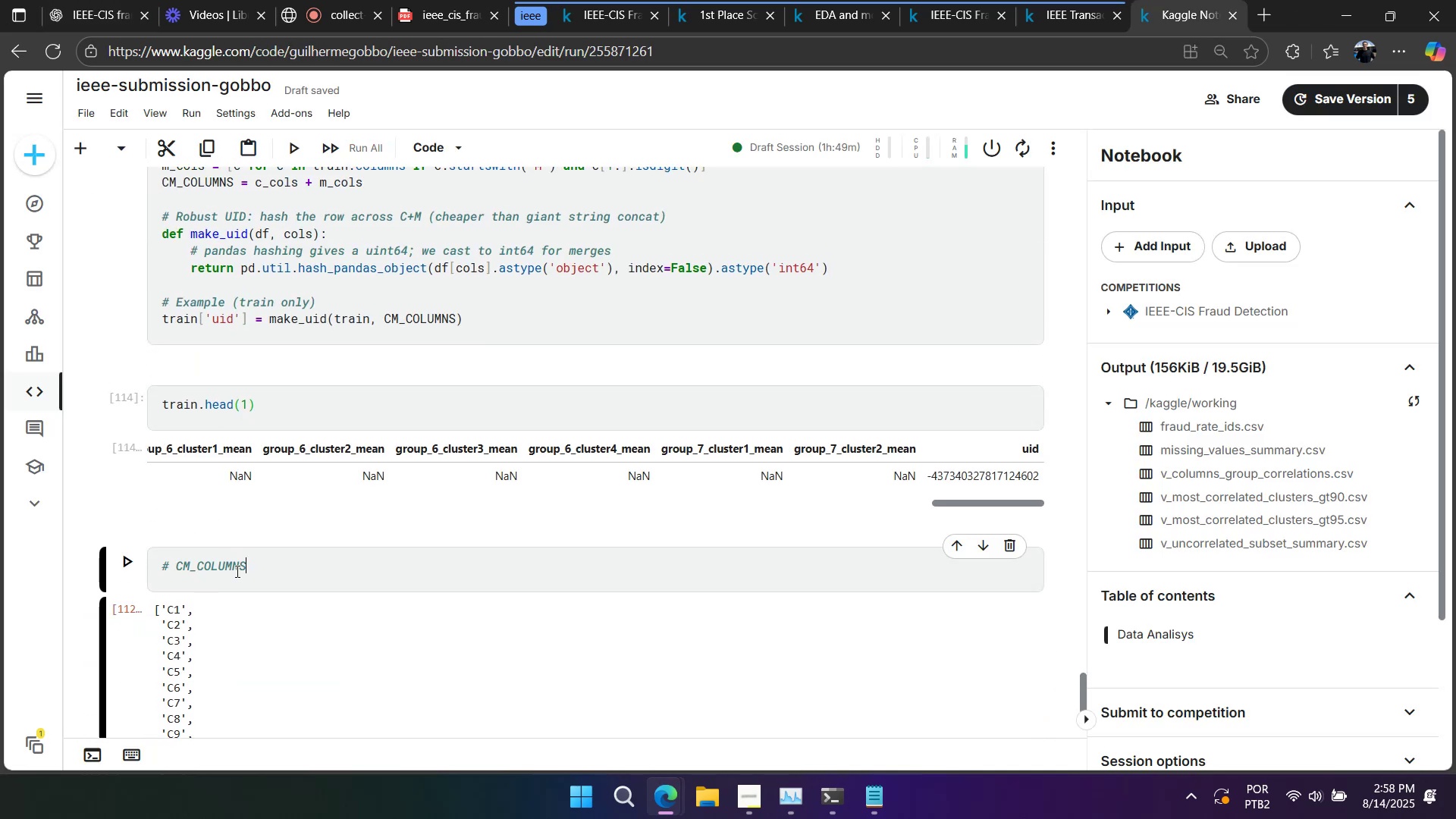 
key(Shift+Enter)
 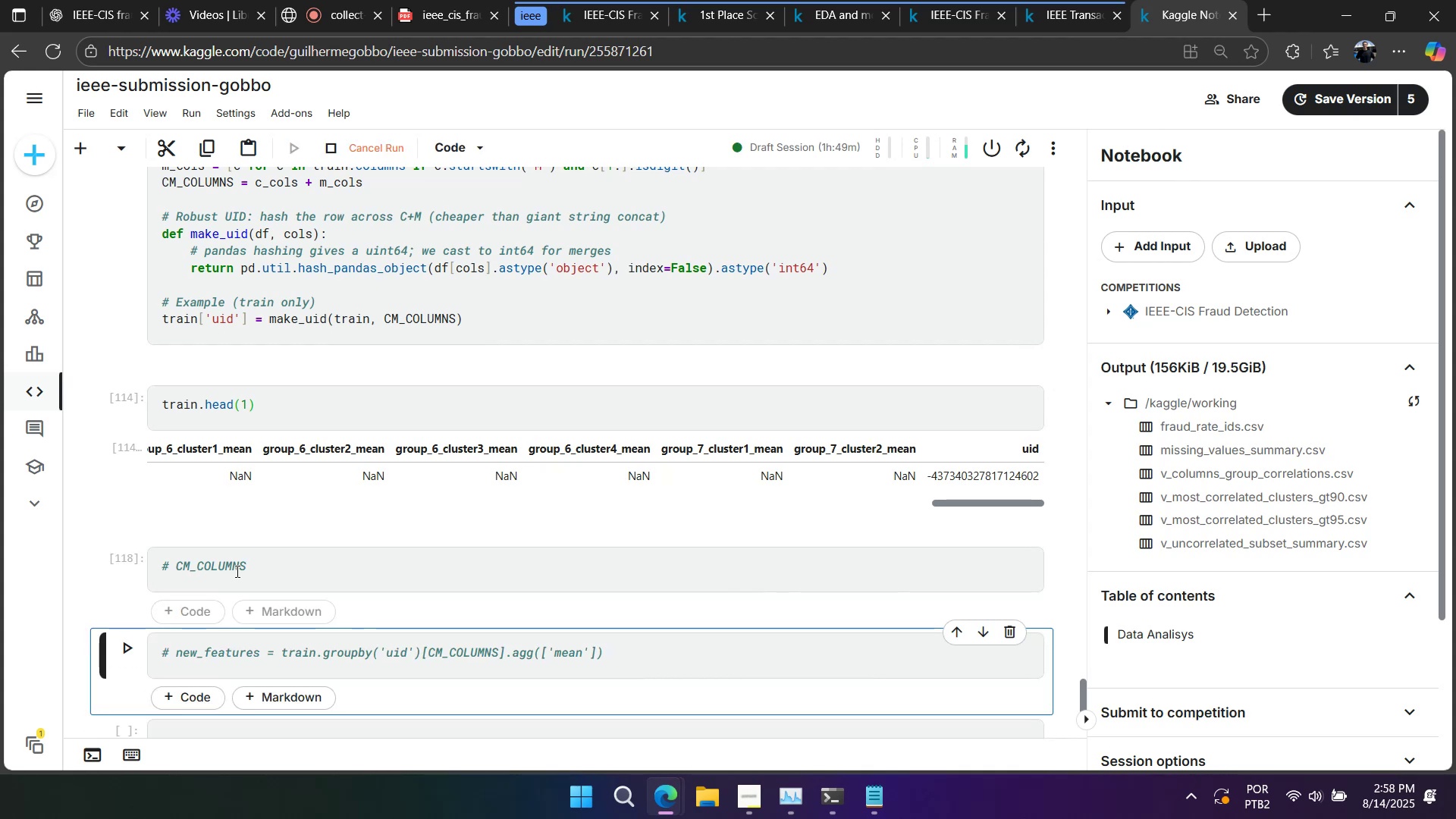 
scroll: coordinate [243, 567], scroll_direction: up, amount: 2.0
 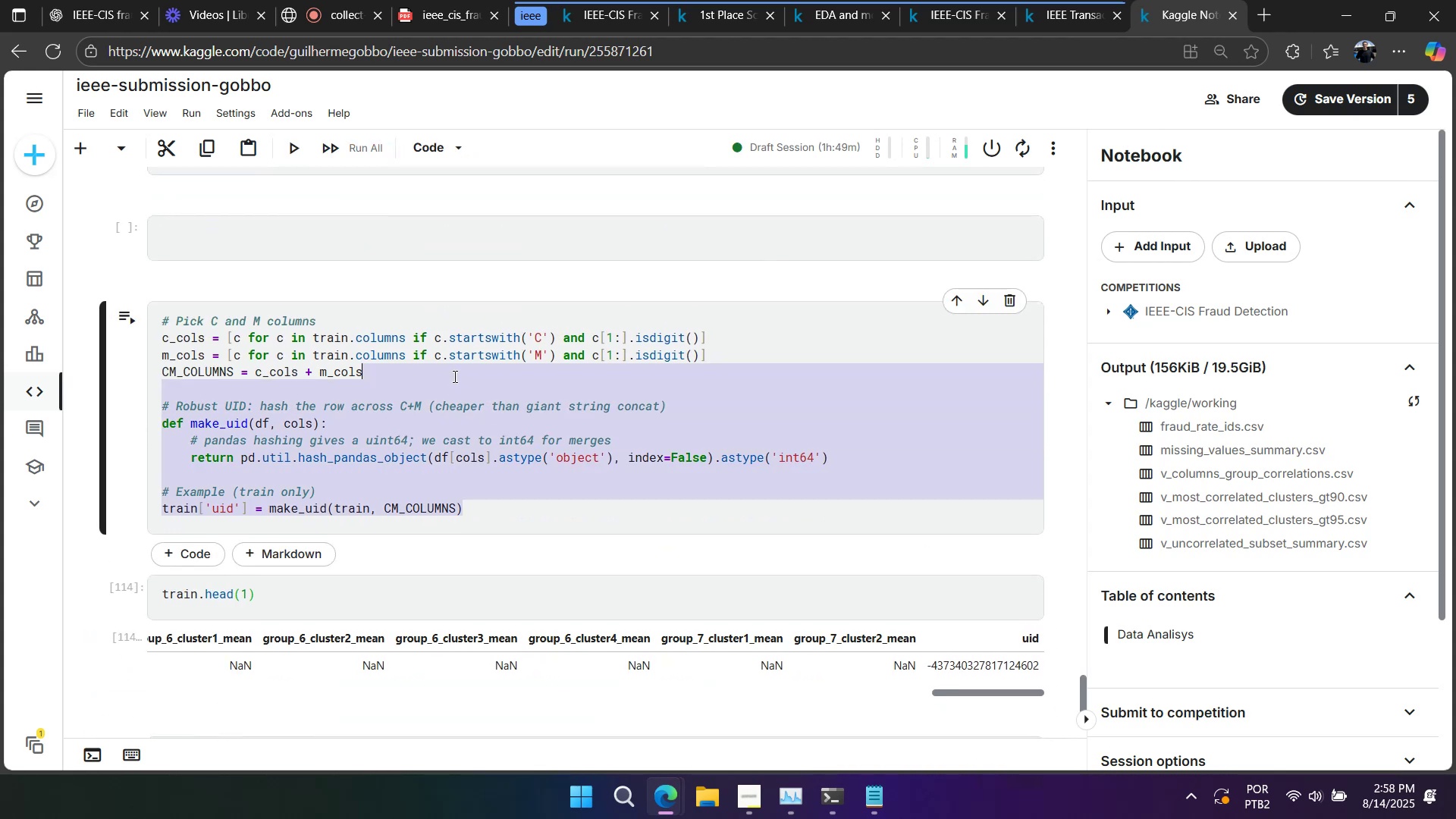 
key(Enter)
 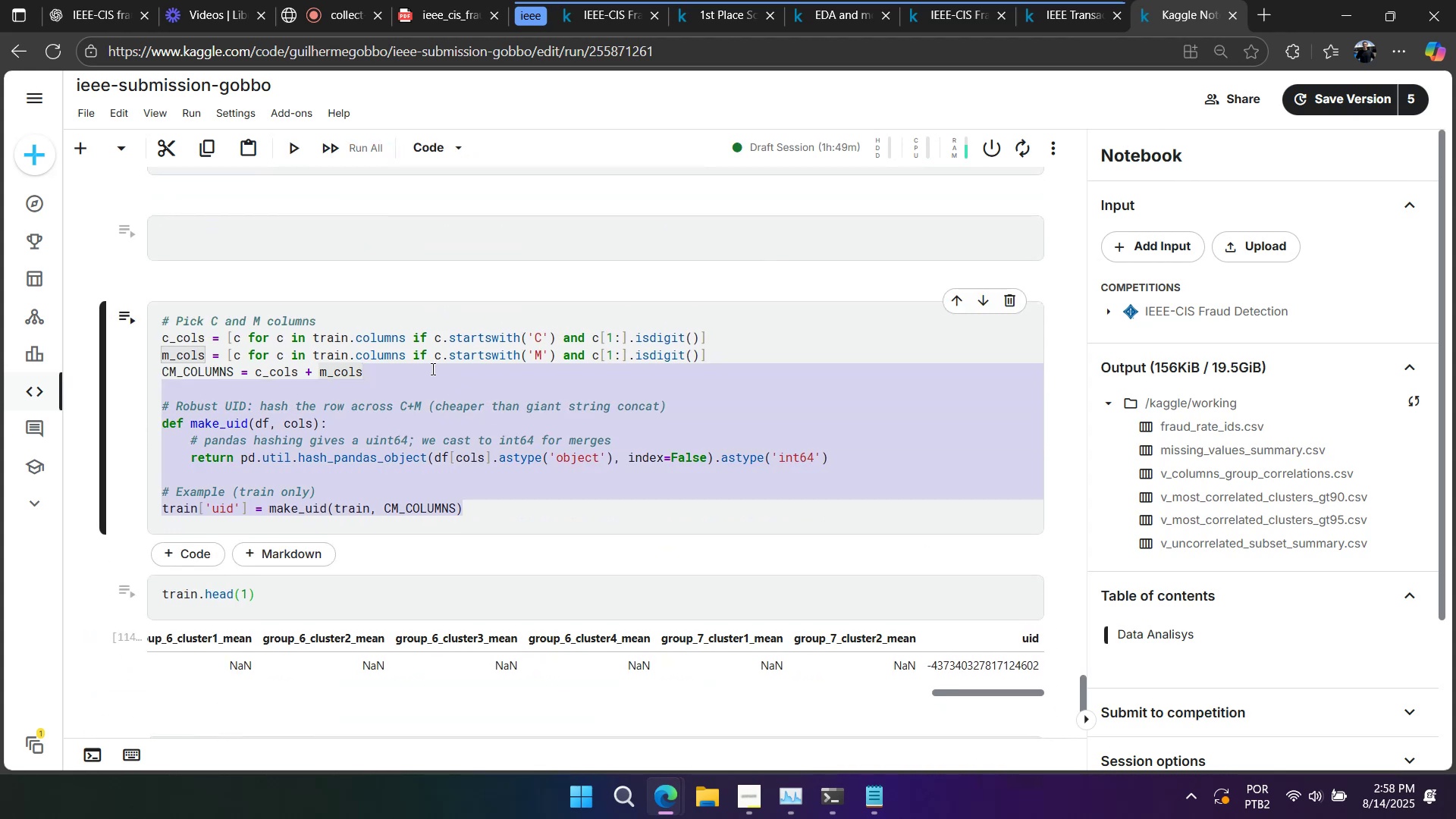 
hold_key(key=ShiftLeft, duration=0.33)
 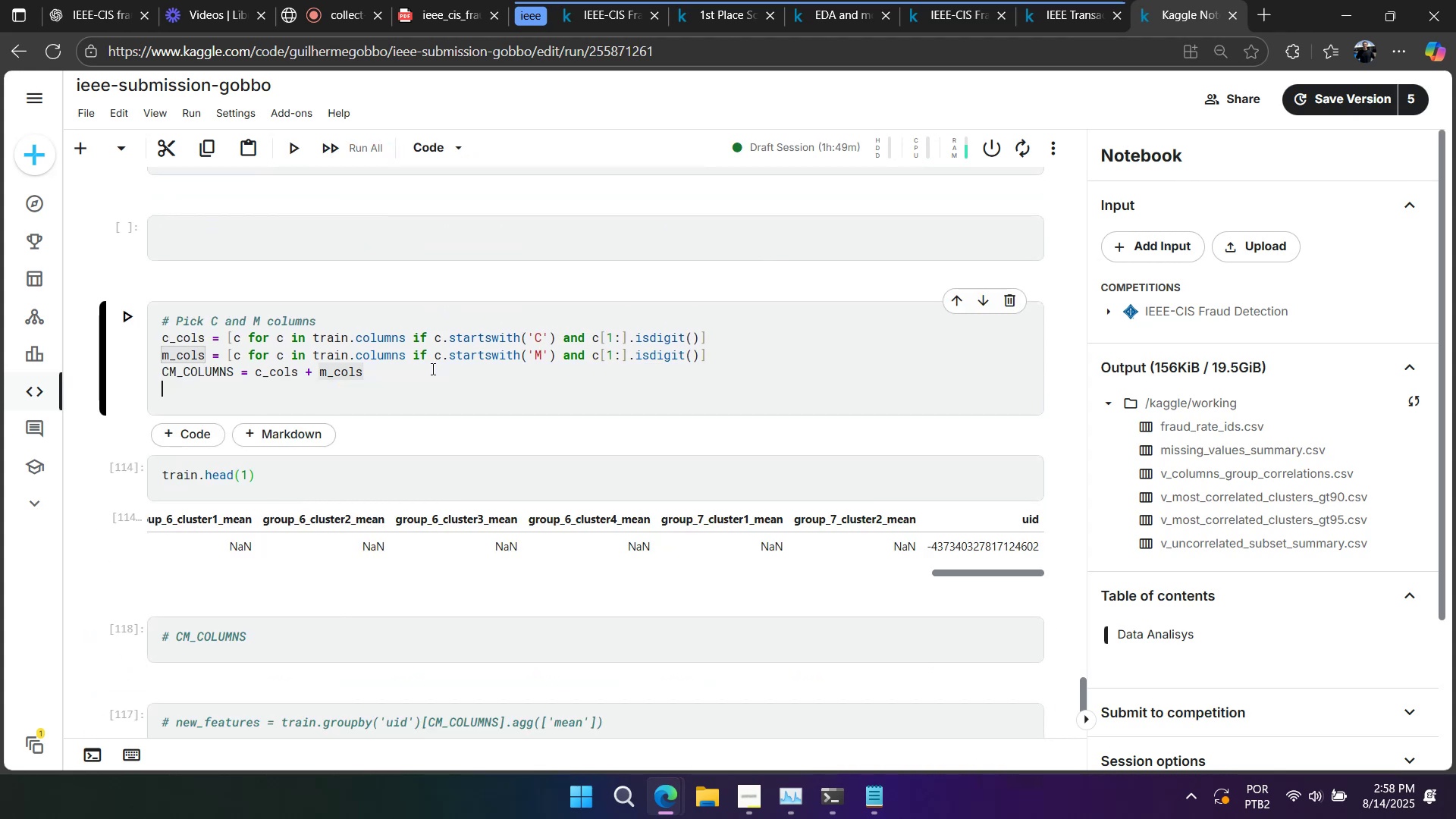 
key(Backspace)
 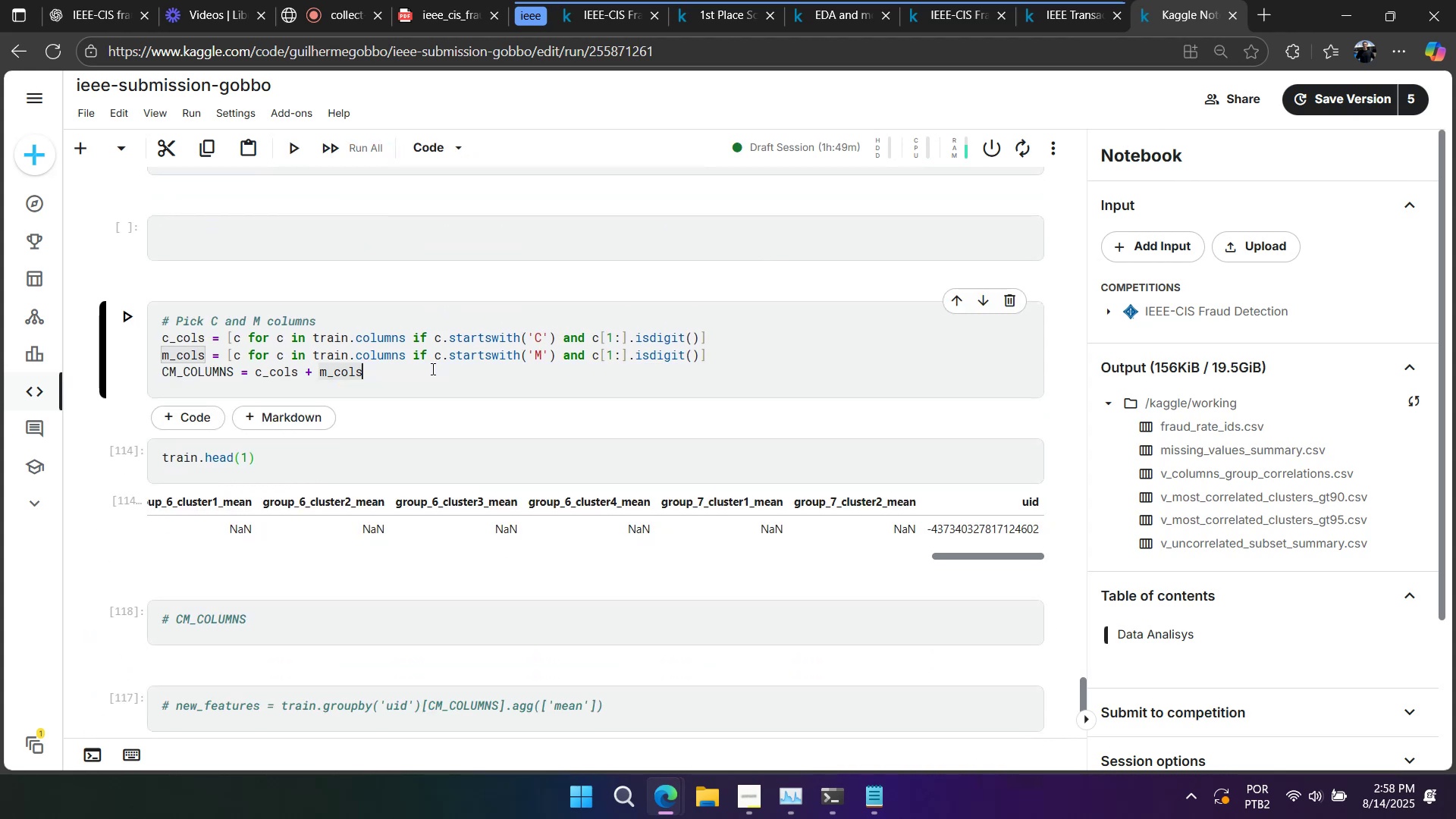 
key(Shift+Enter)
 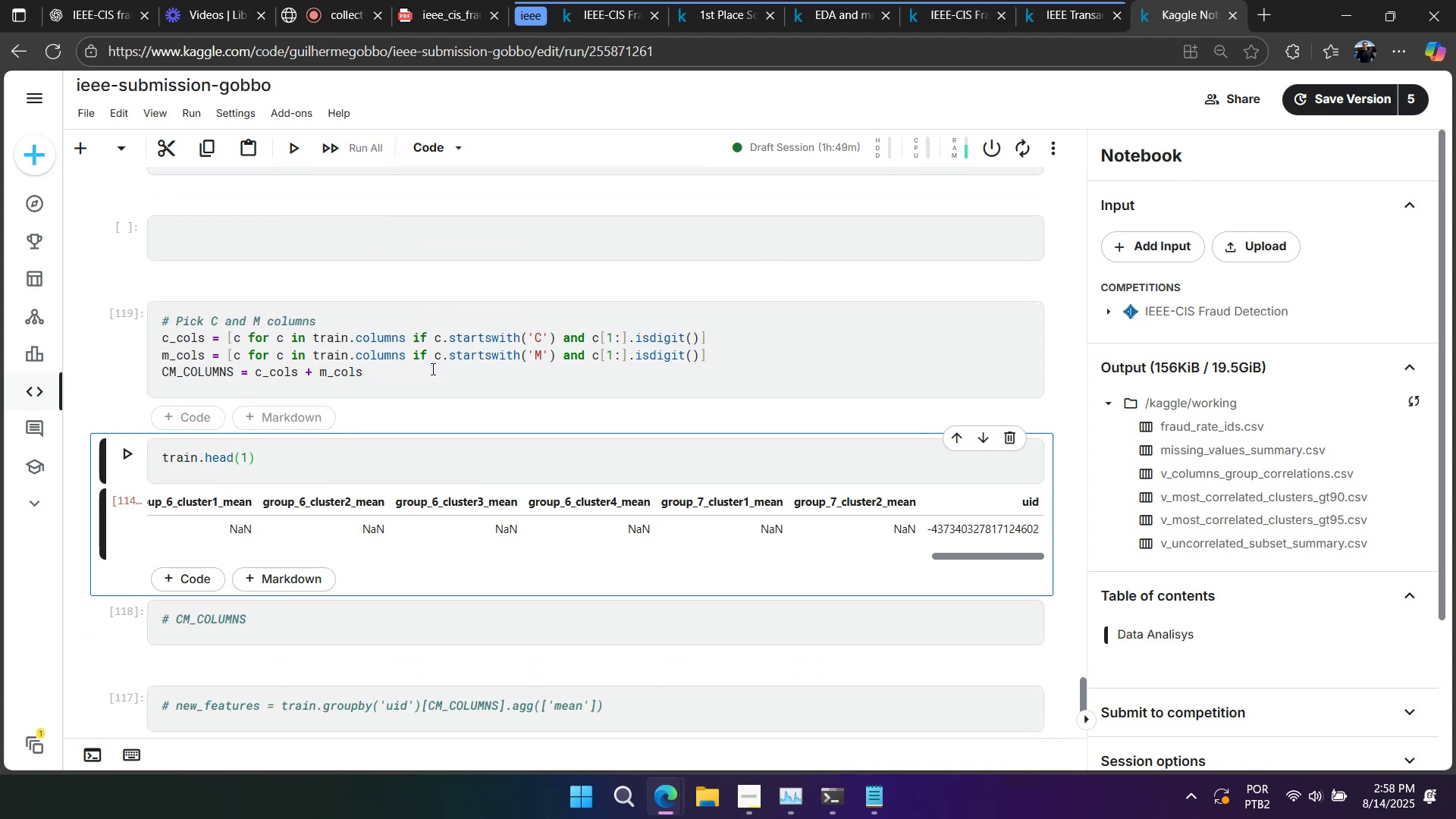 
wait(7.46)
 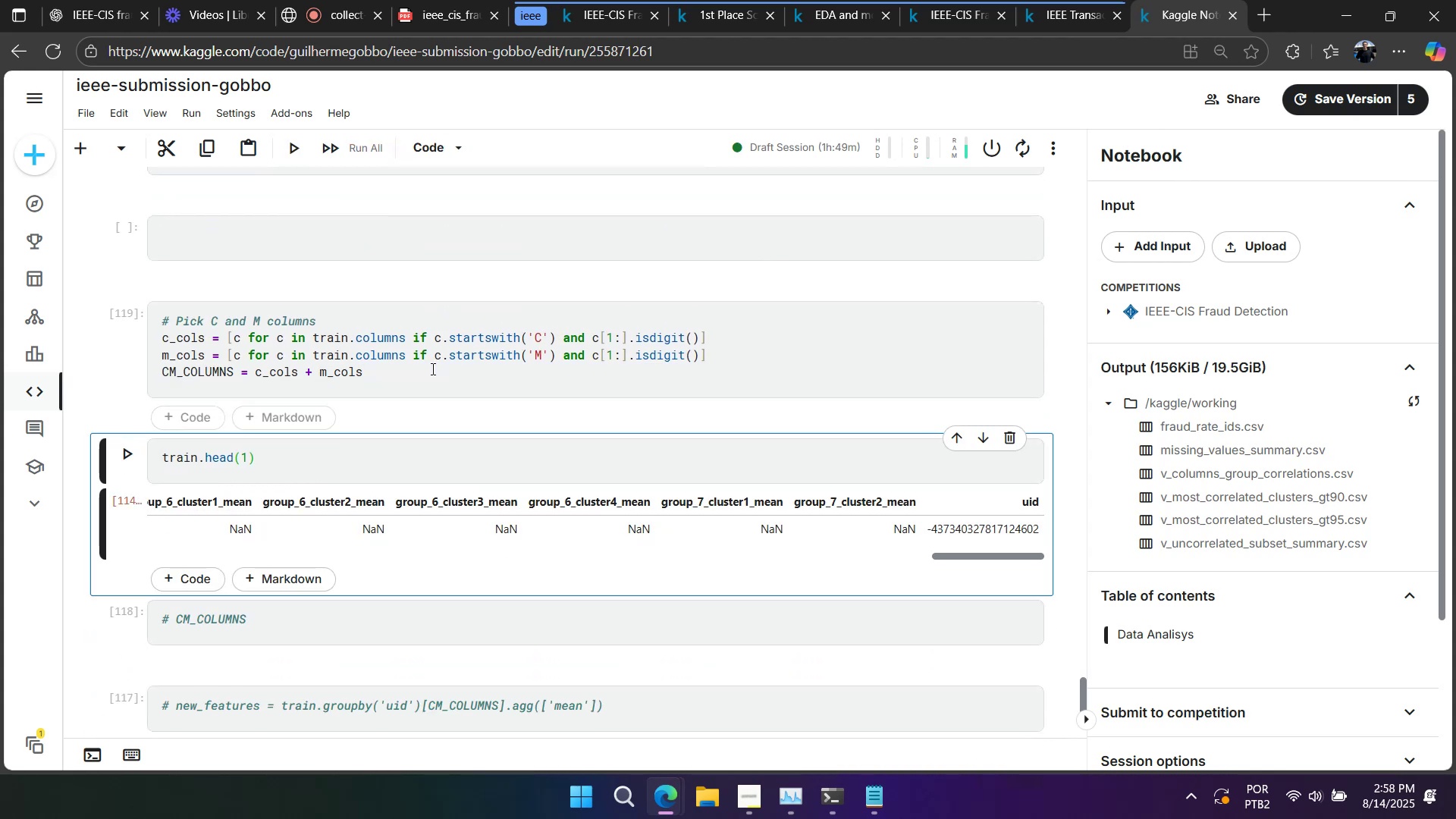 
left_click([71, 7])
 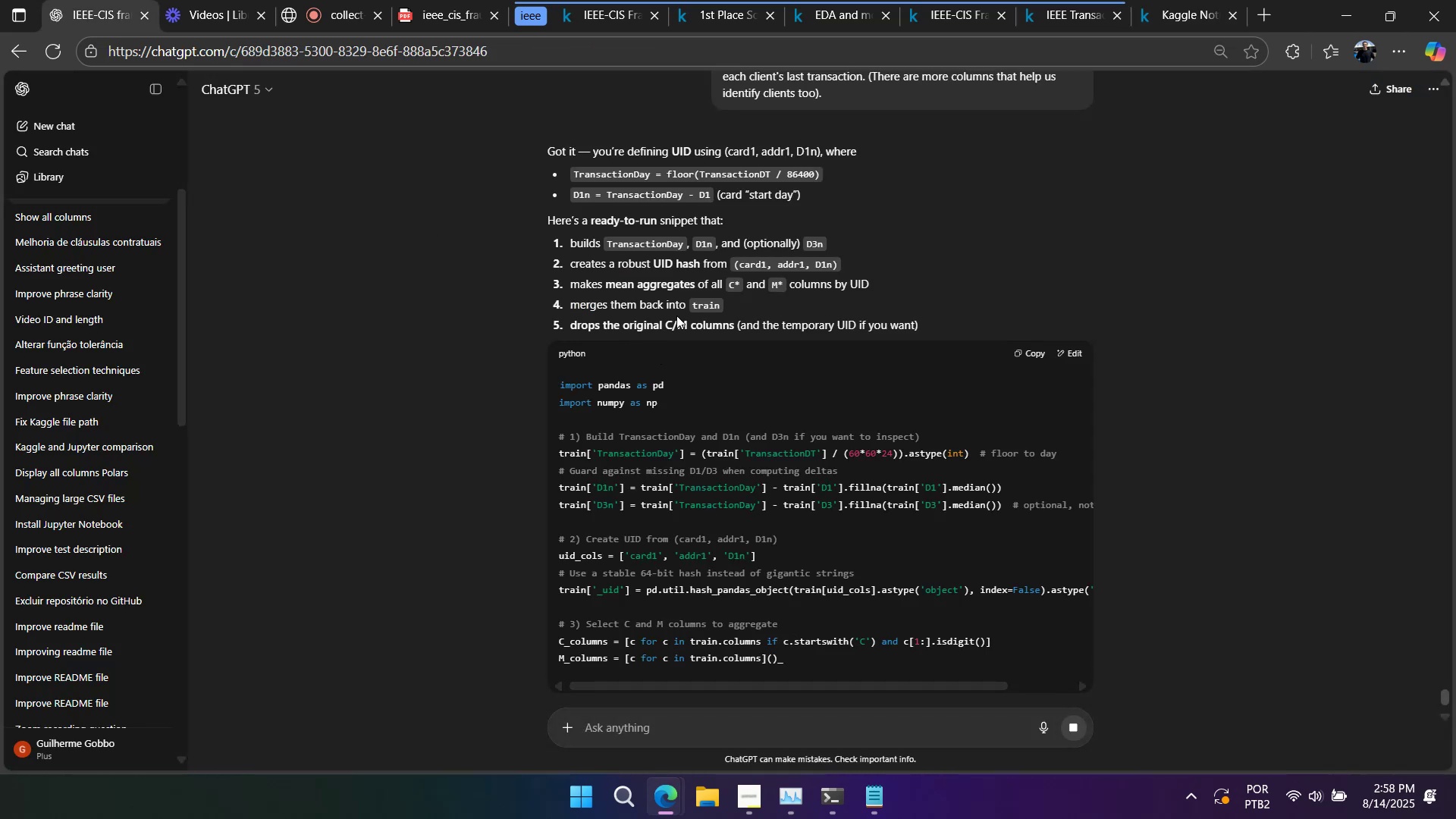 
left_click([922, 11])
 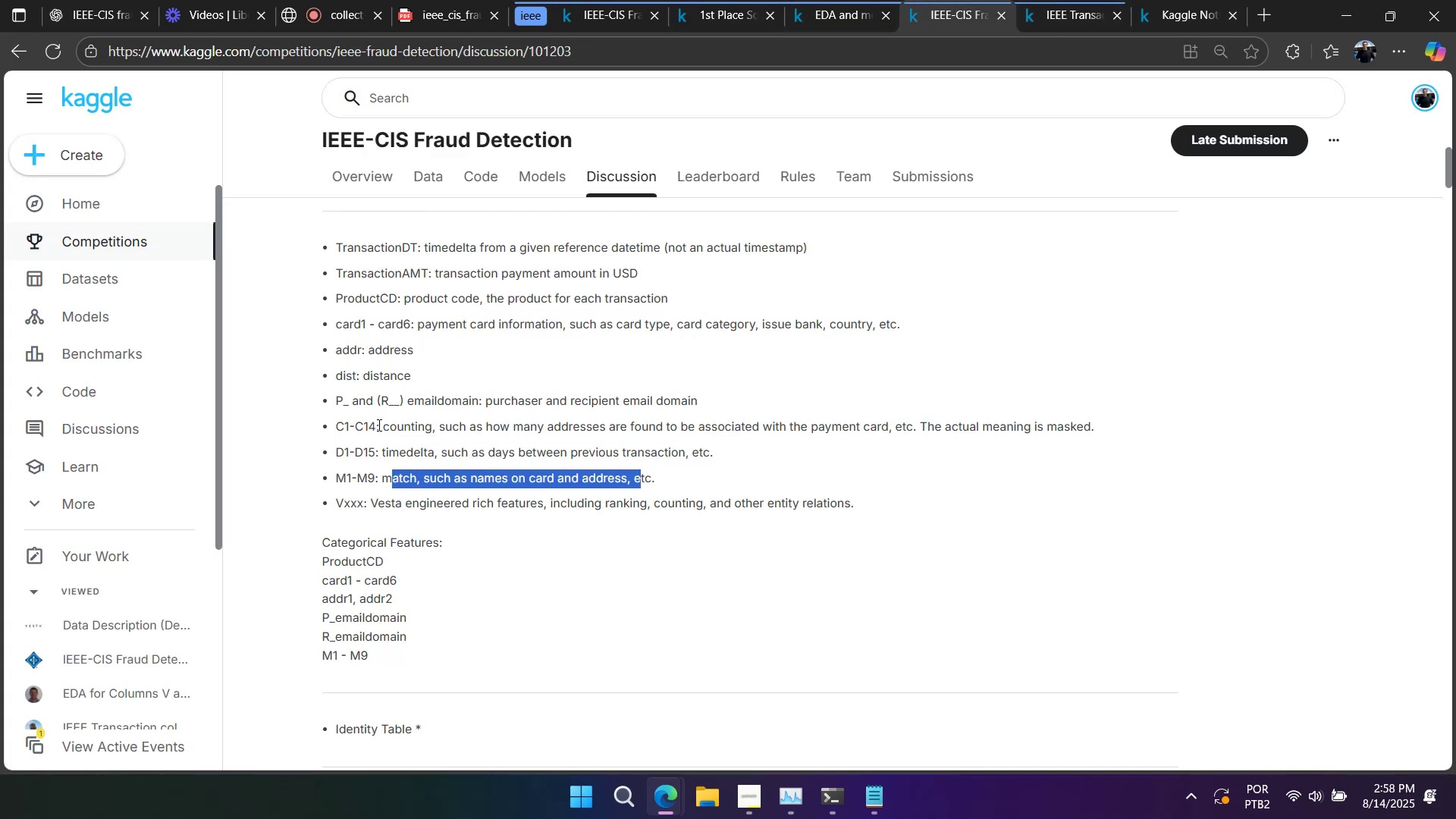 
wait(8.76)
 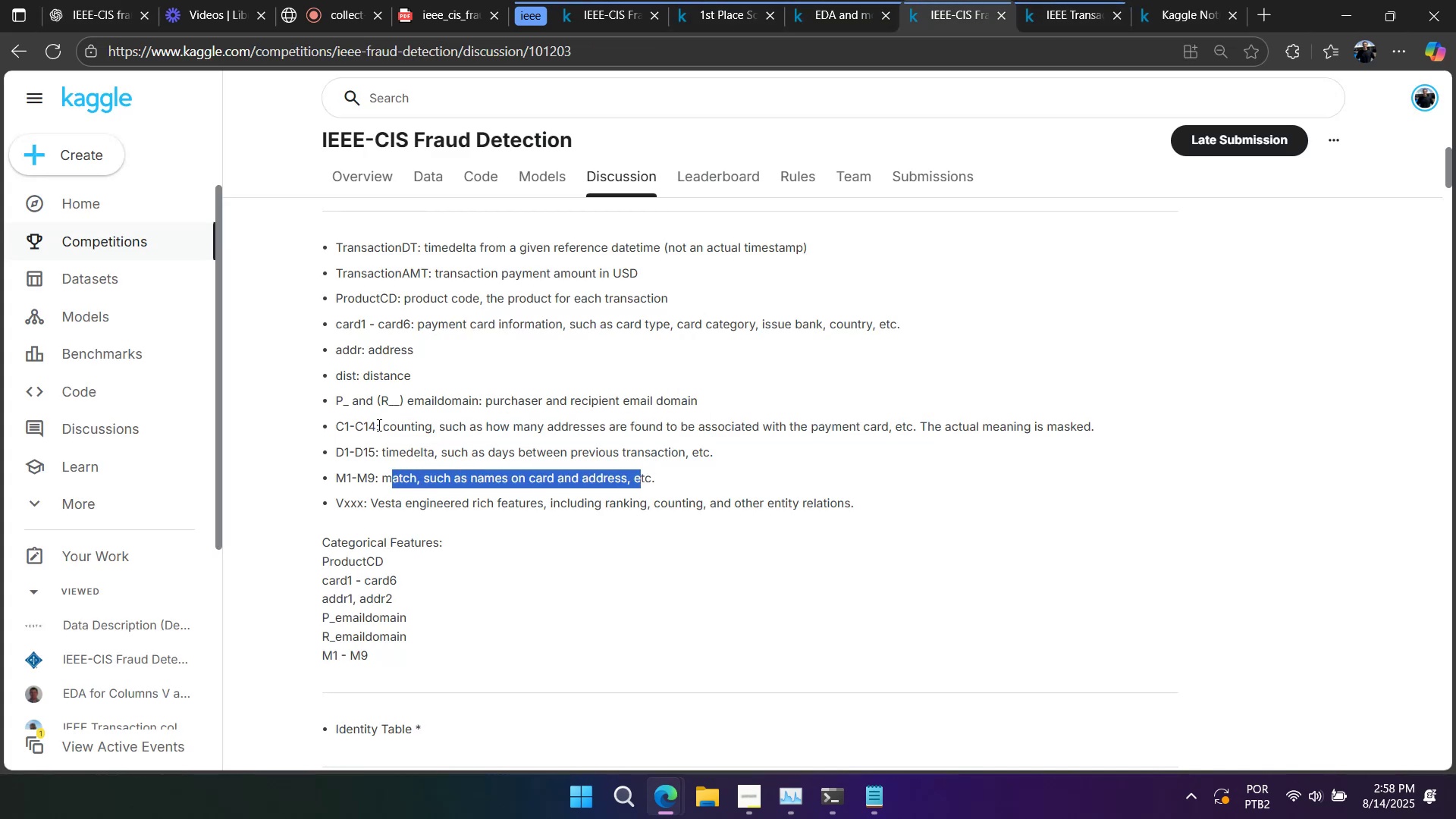 
scroll: coordinate [673, 481], scroll_direction: down, amount: 15.0
 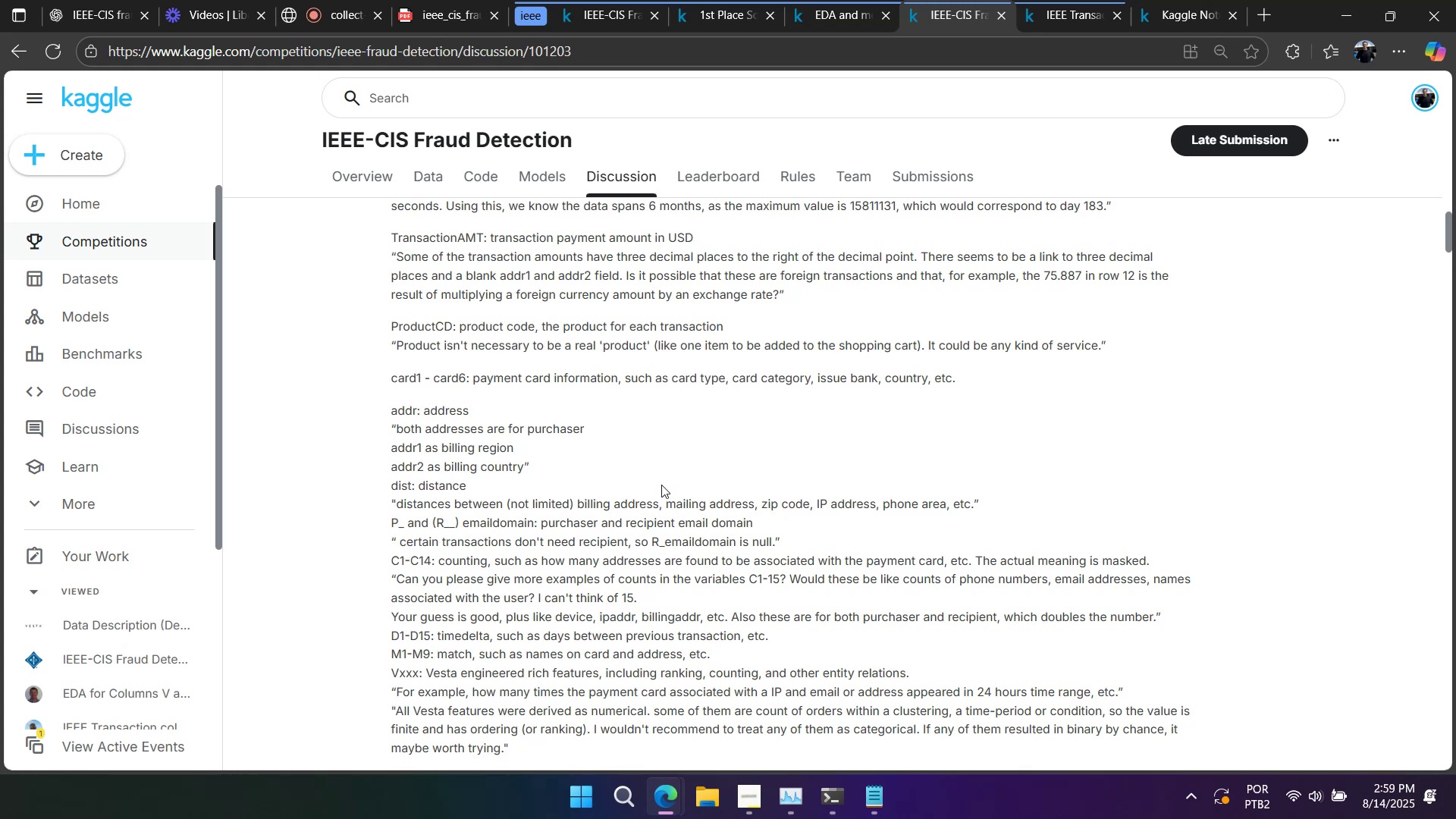 
wait(7.9)
 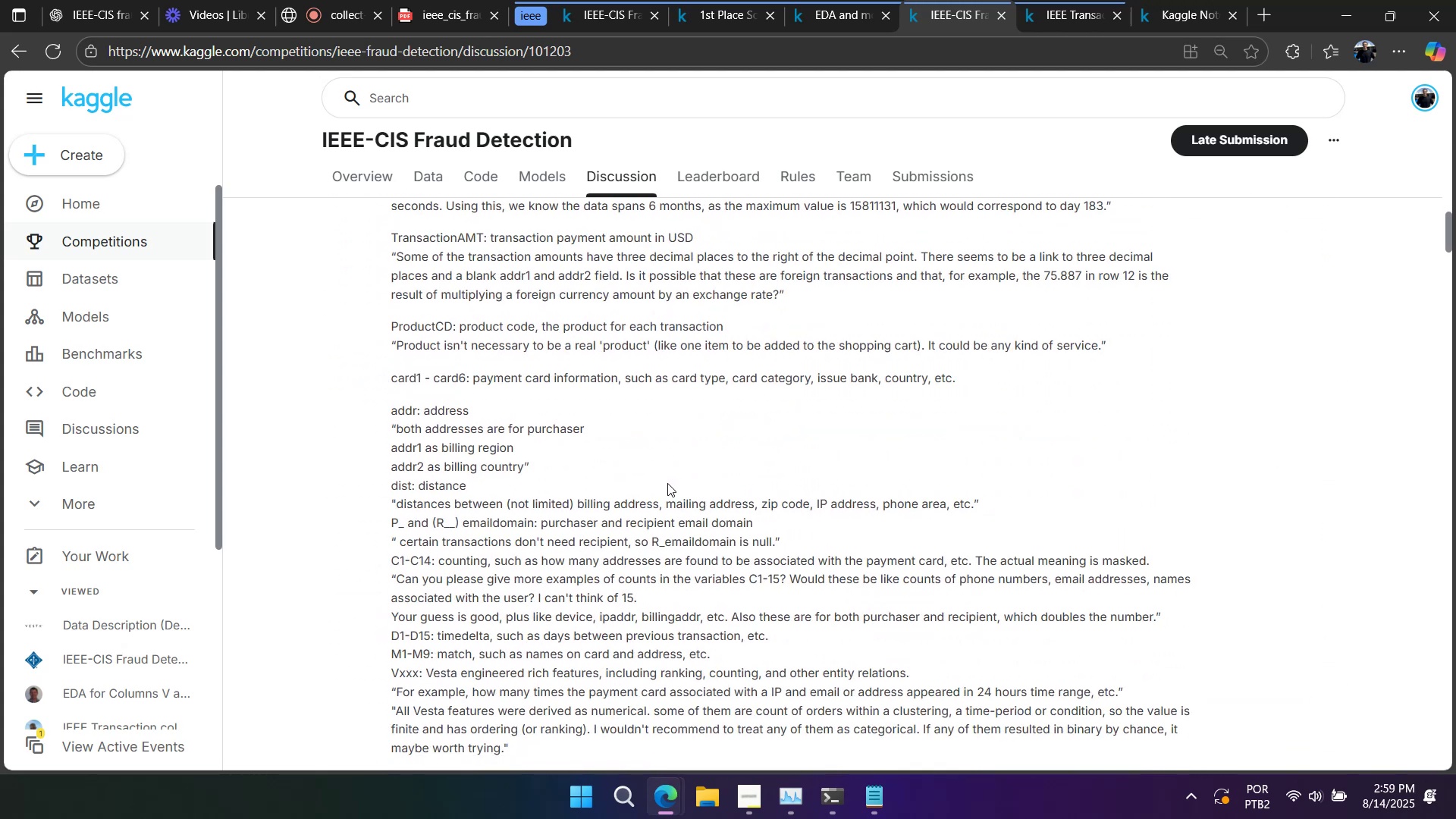 
scroll: coordinate [638, 498], scroll_direction: down, amount: 9.0
 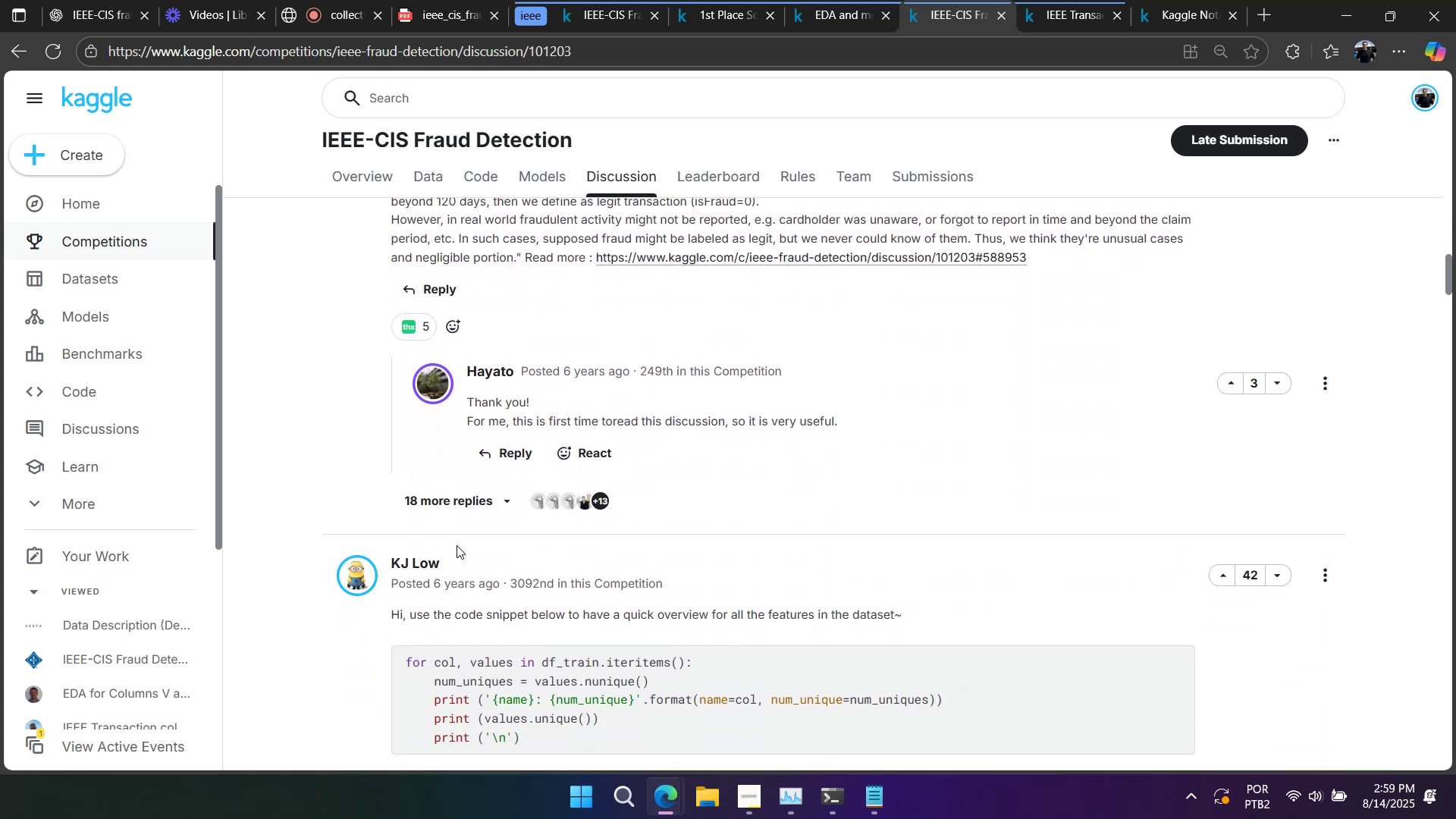 
left_click([456, 510])
 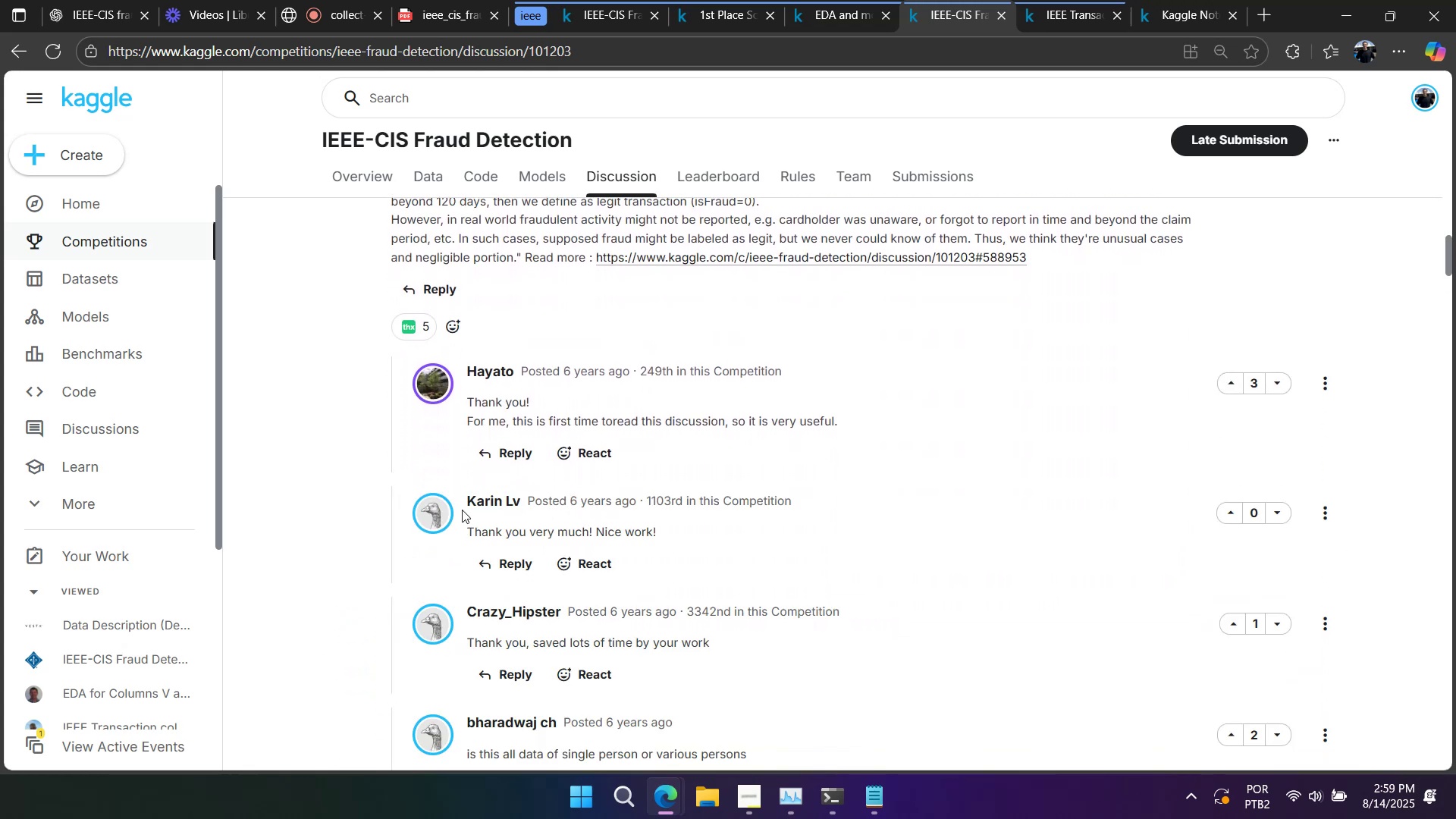 
scroll: coordinate [475, 526], scroll_direction: down, amount: 55.0
 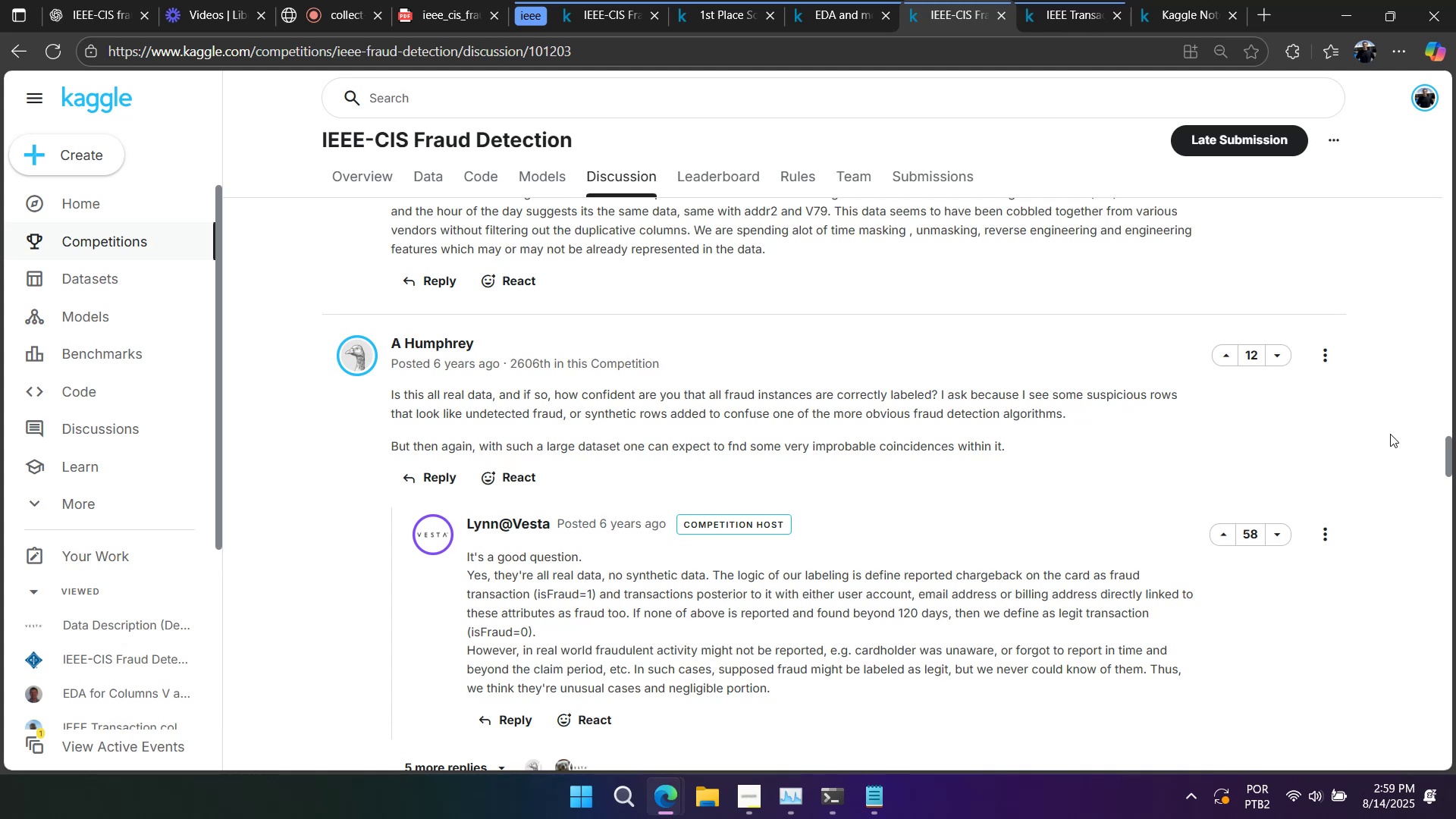 
wait(18.35)
 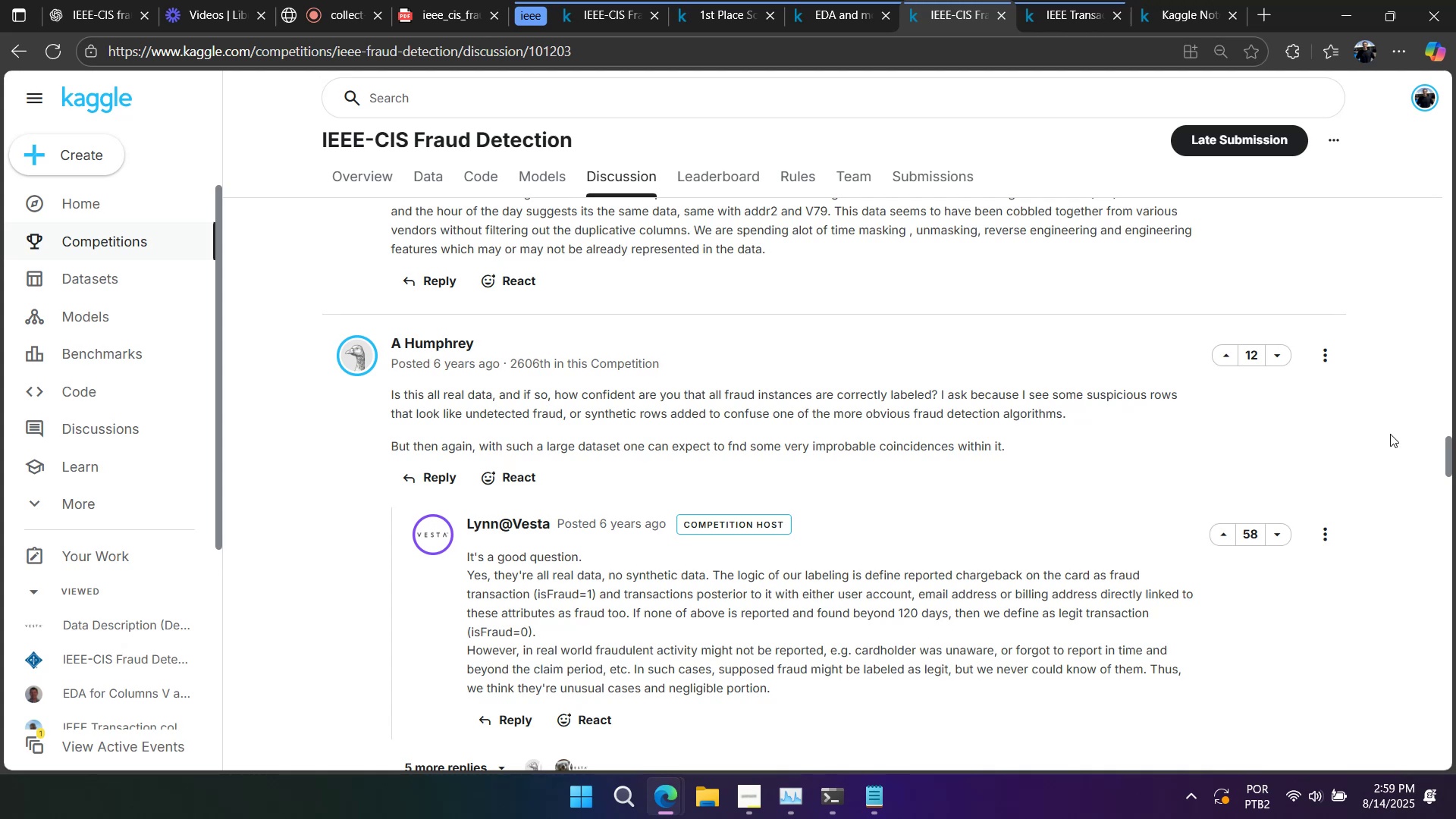 
scroll: coordinate [1247, 459], scroll_direction: down, amount: 1.0
 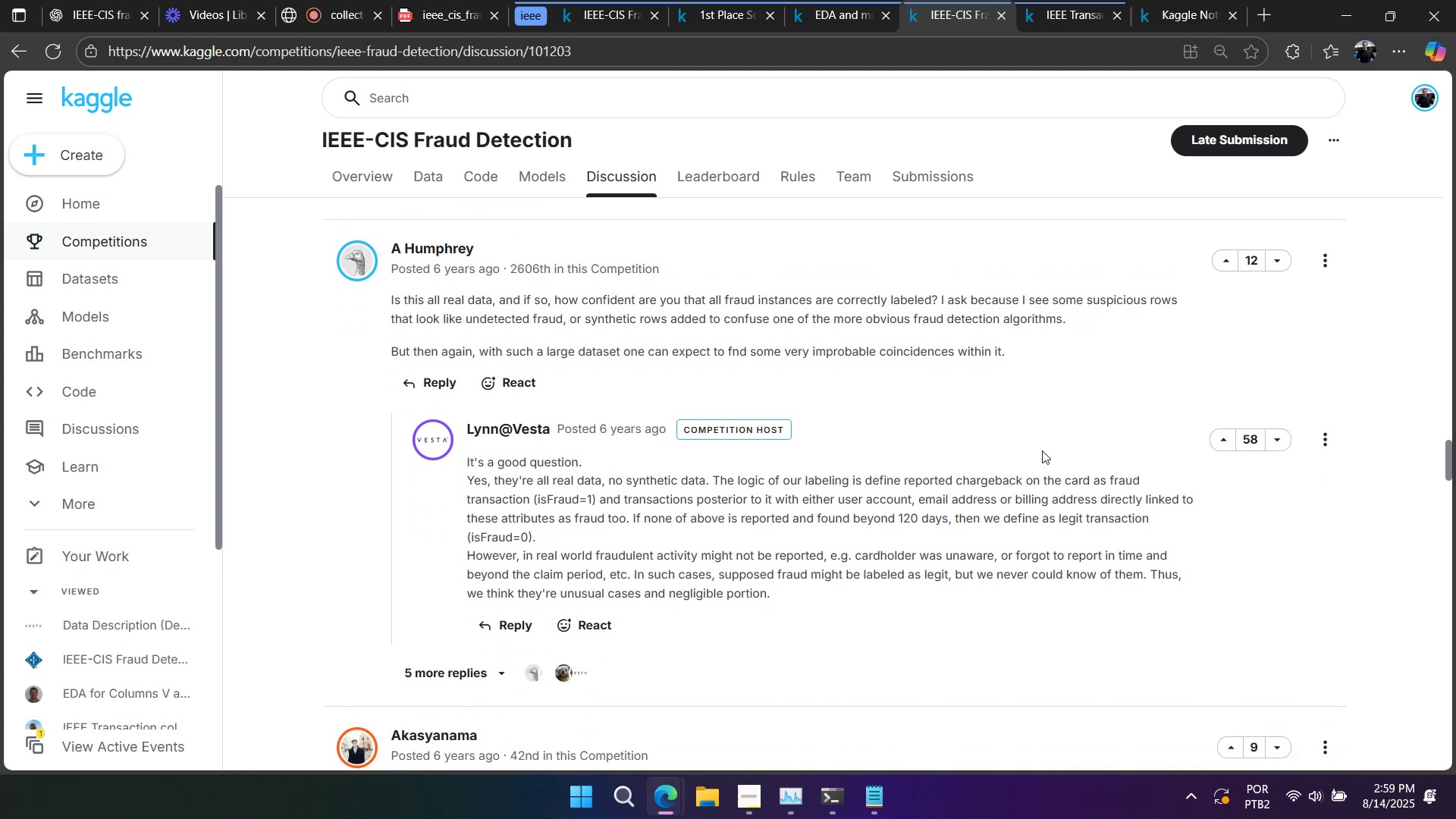 
mouse_move([449, 438])
 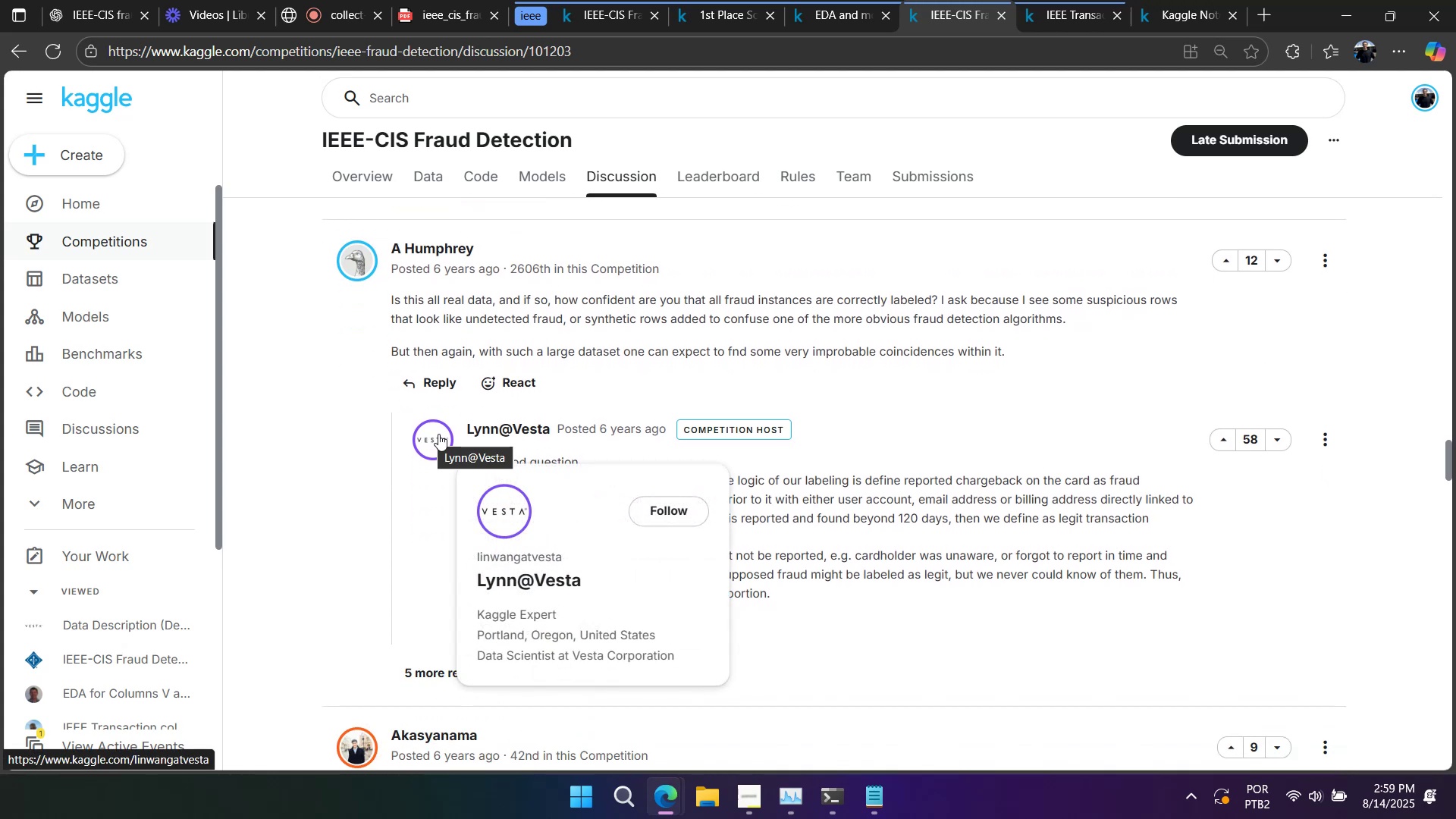 
scroll: coordinate [717, 424], scroll_direction: up, amount: 123.0
 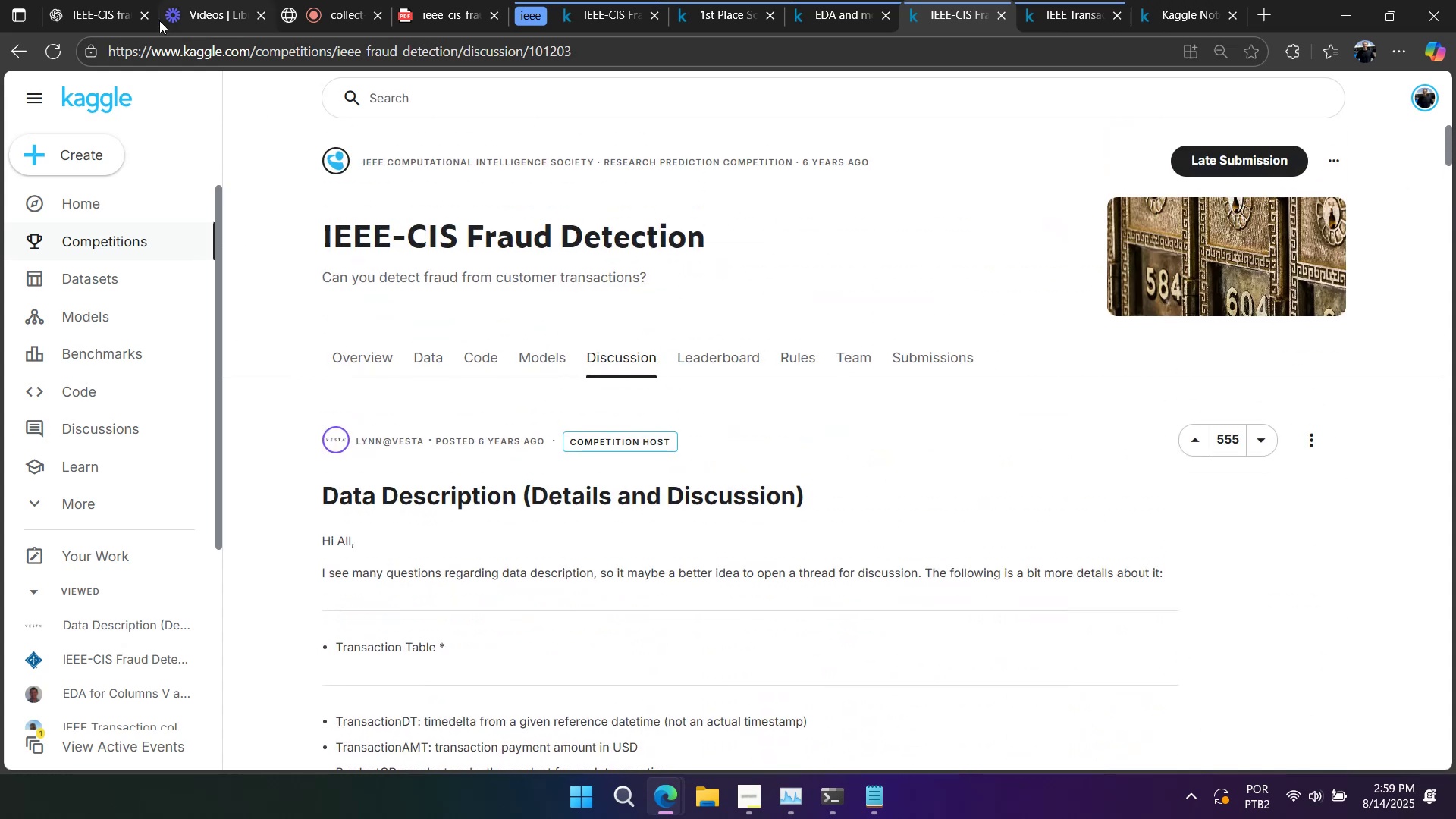 
left_click([107, 17])
 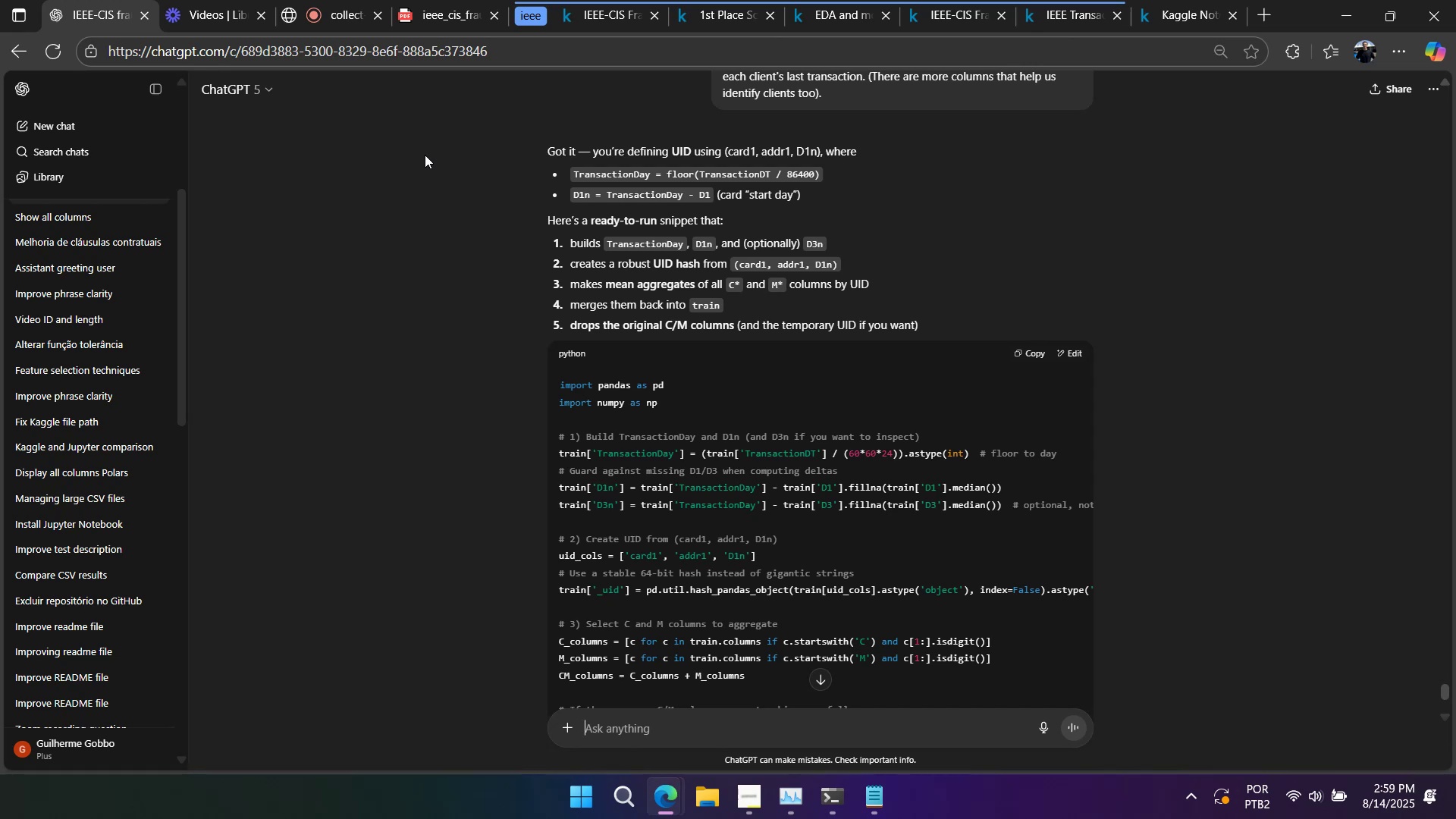 
wait(19.06)
 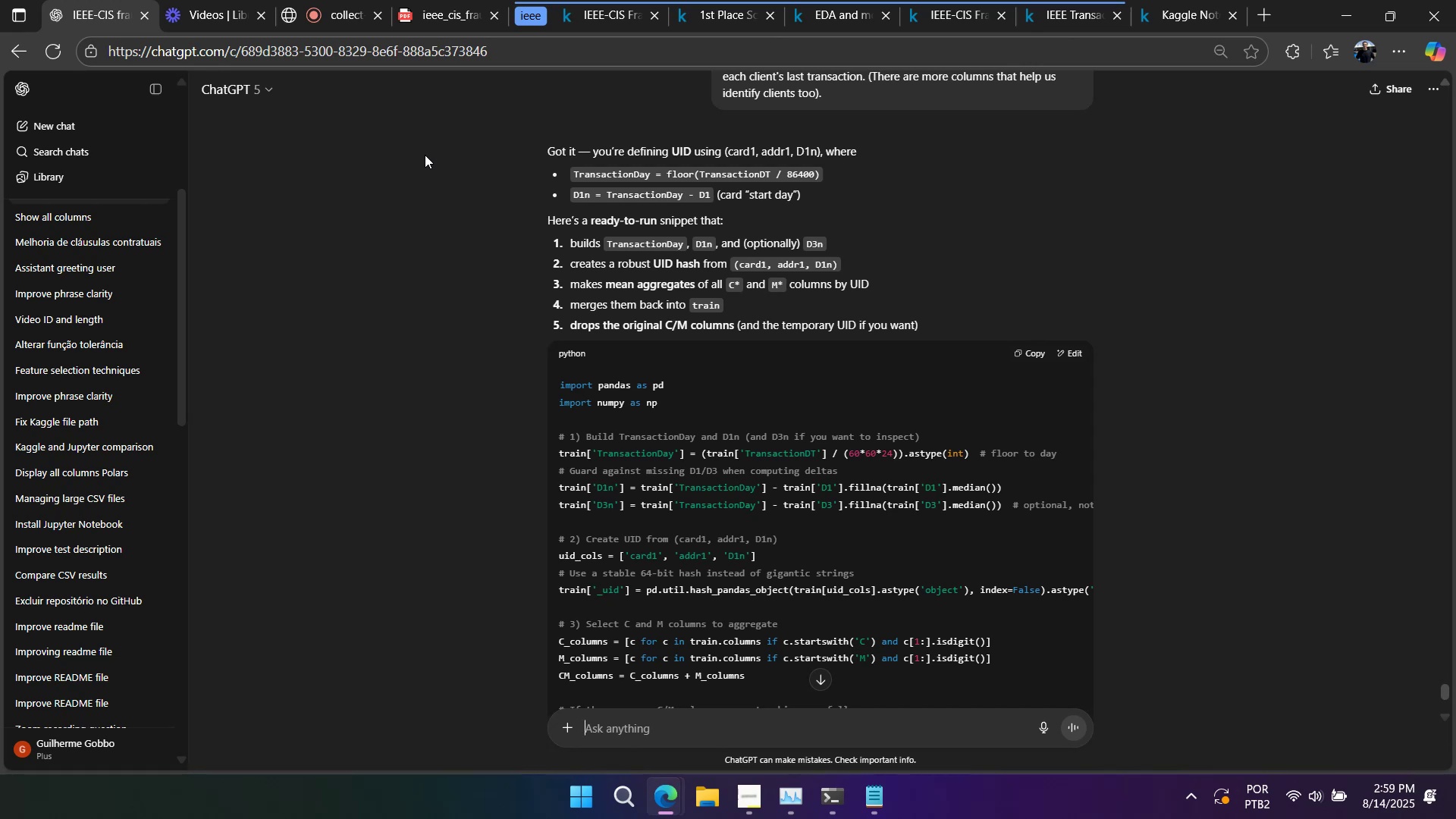 
scroll: coordinate [429, 309], scroll_direction: down, amount: 2.0
 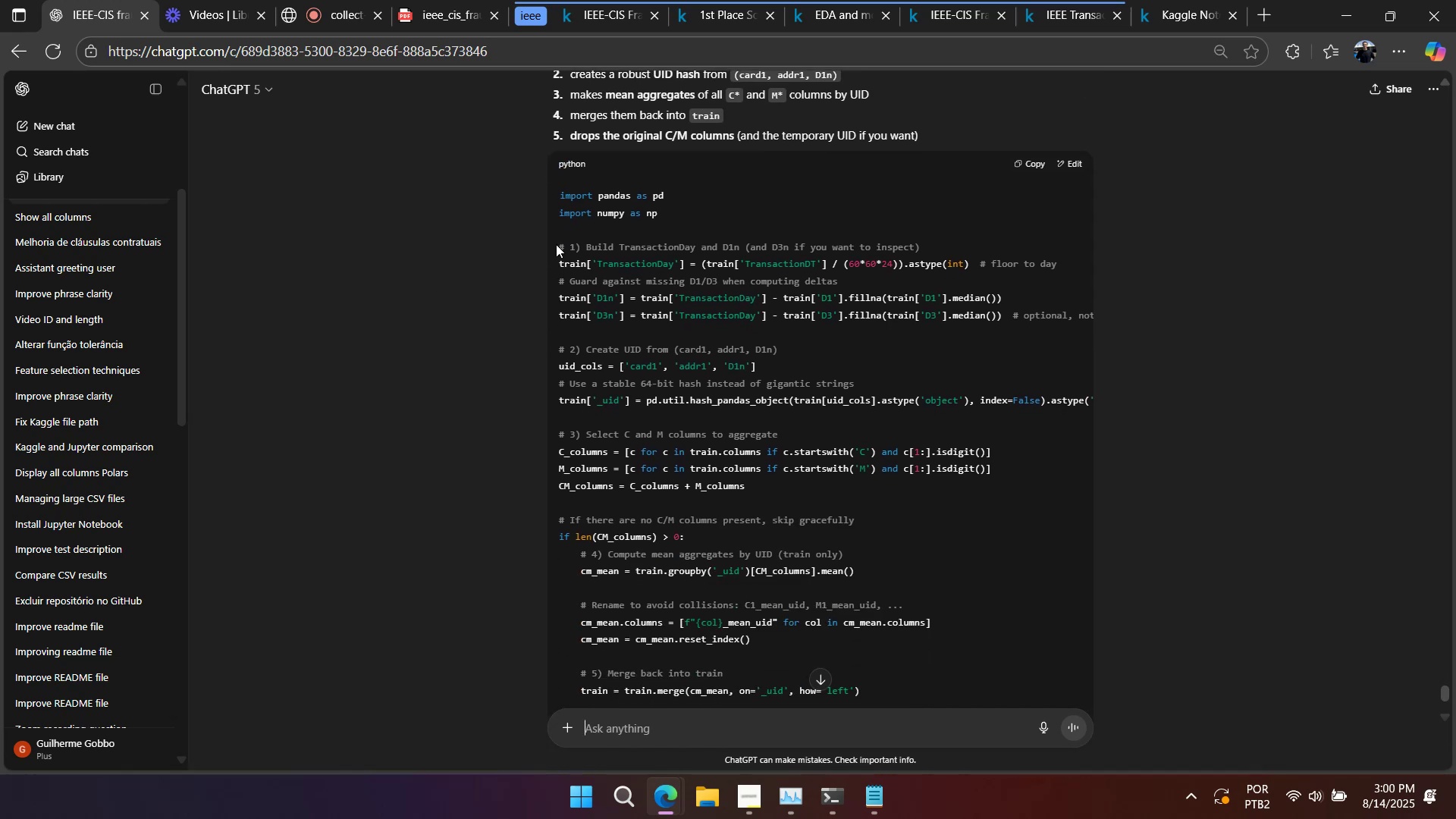 
mouse_move([747, 349])
 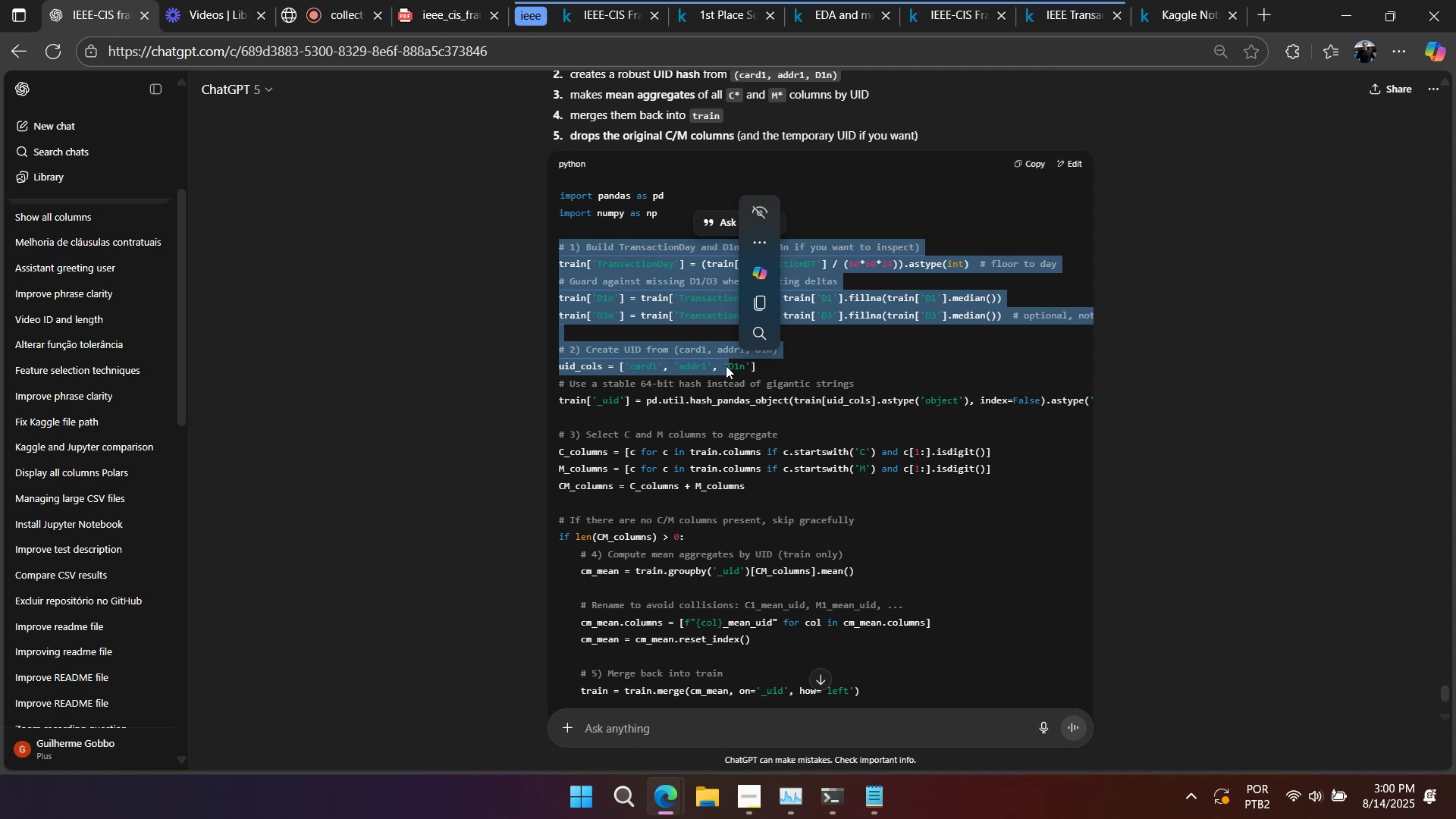 
wait(12.15)
 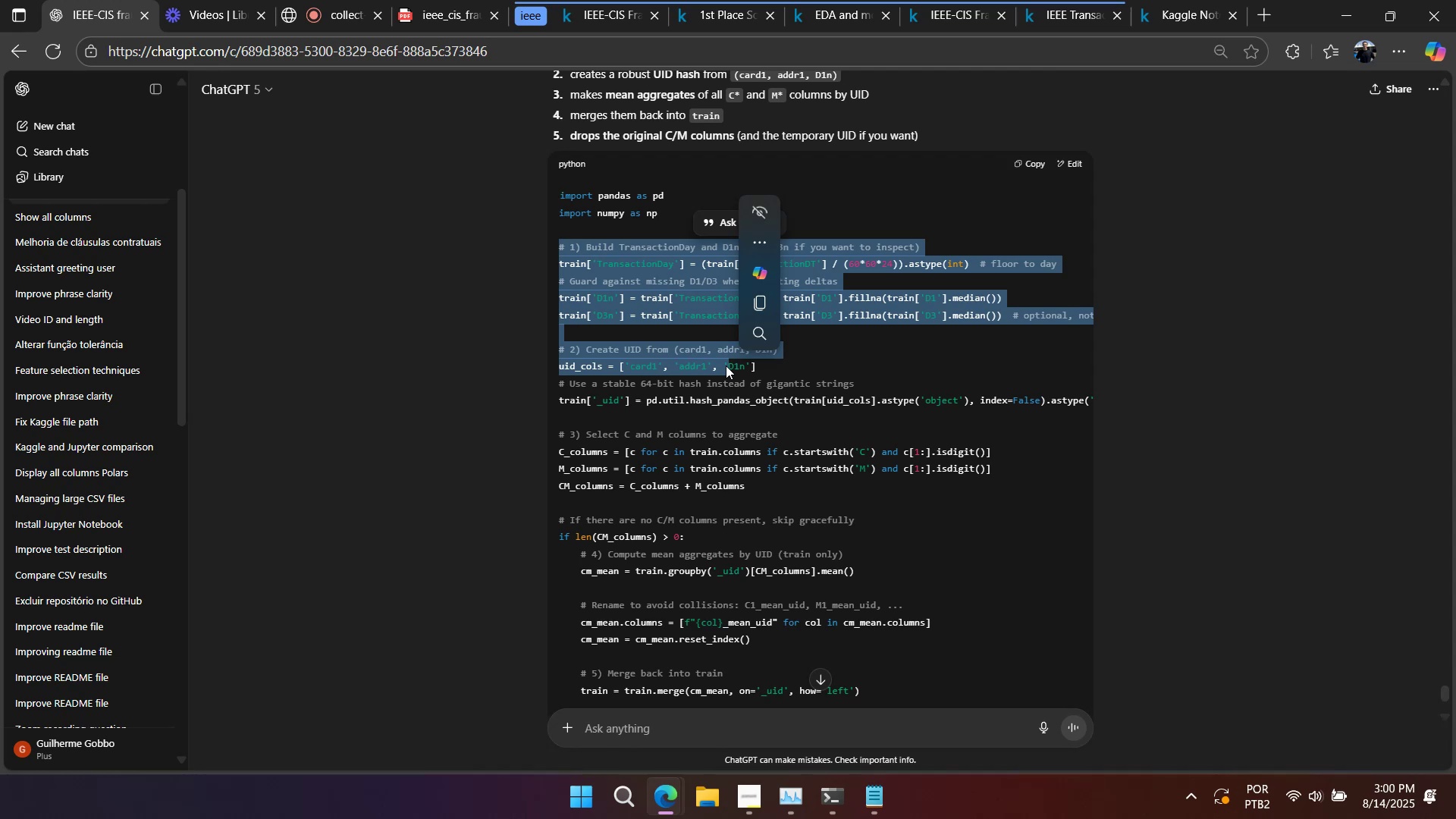 
scroll: coordinate [606, 389], scroll_direction: down, amount: 5.0
 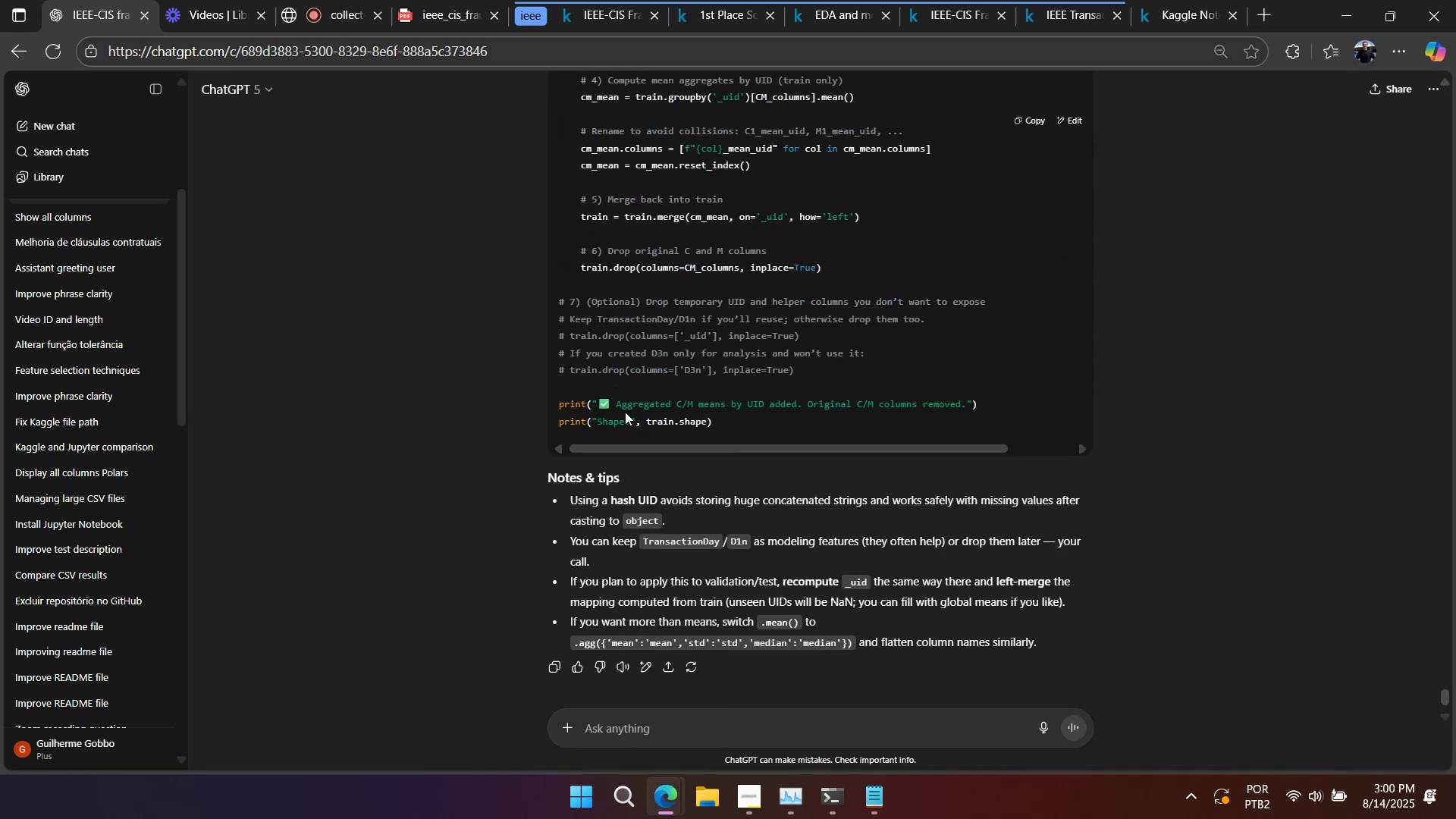 
scroll: coordinate [638, 438], scroll_direction: up, amount: 3.0
 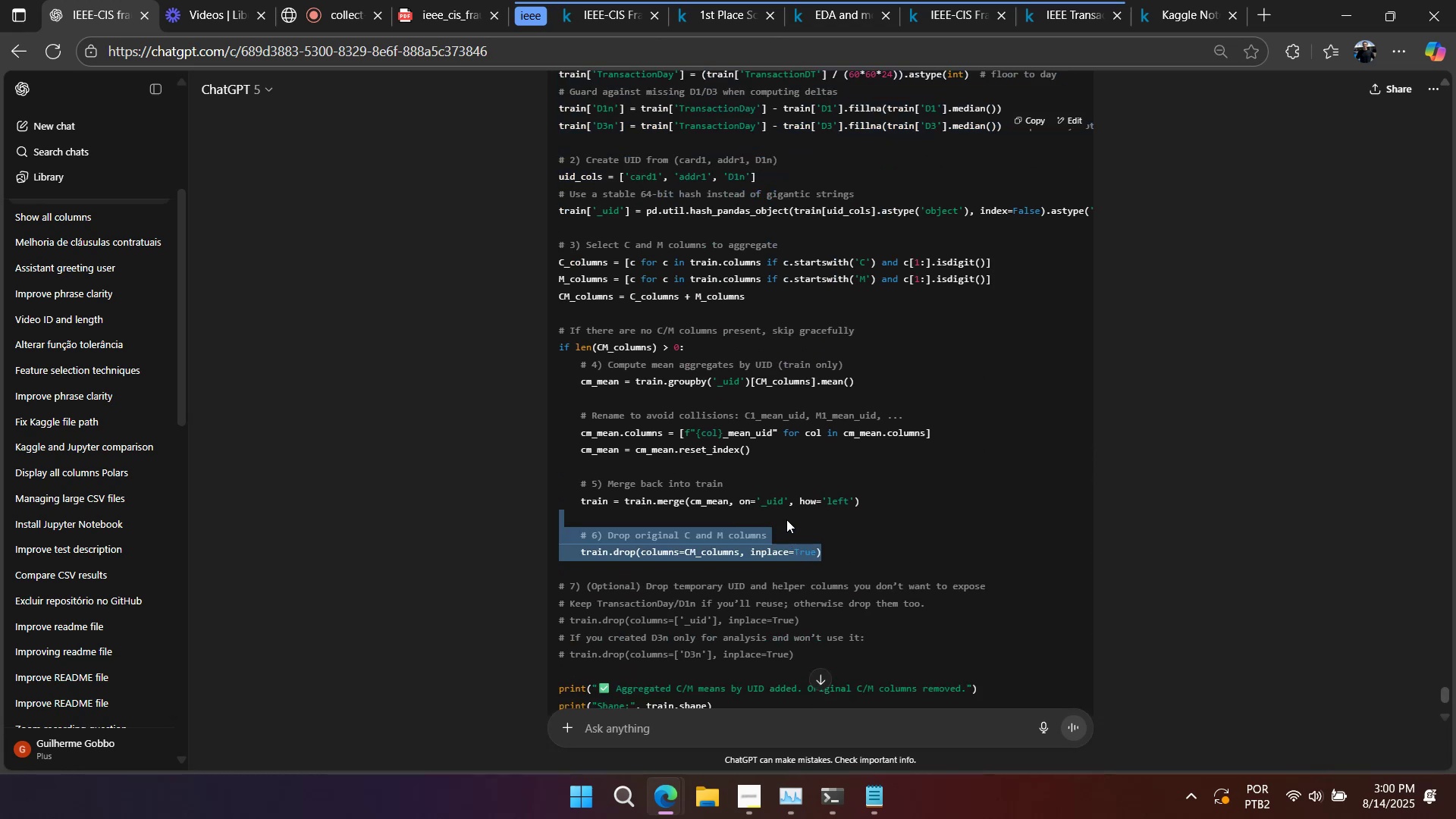 
wait(5.65)
 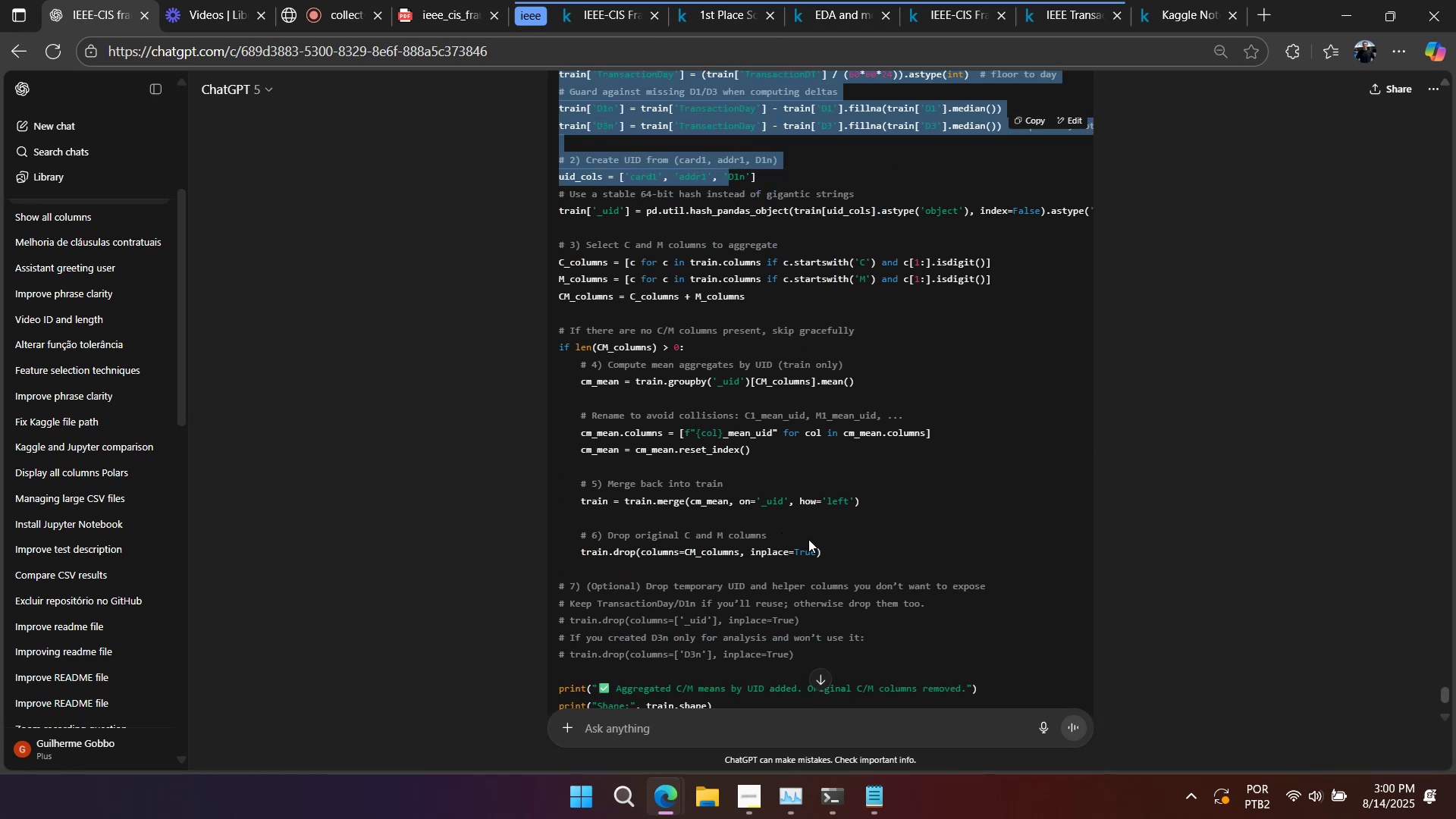 
scroll: coordinate [748, 468], scroll_direction: up, amount: 2.0
 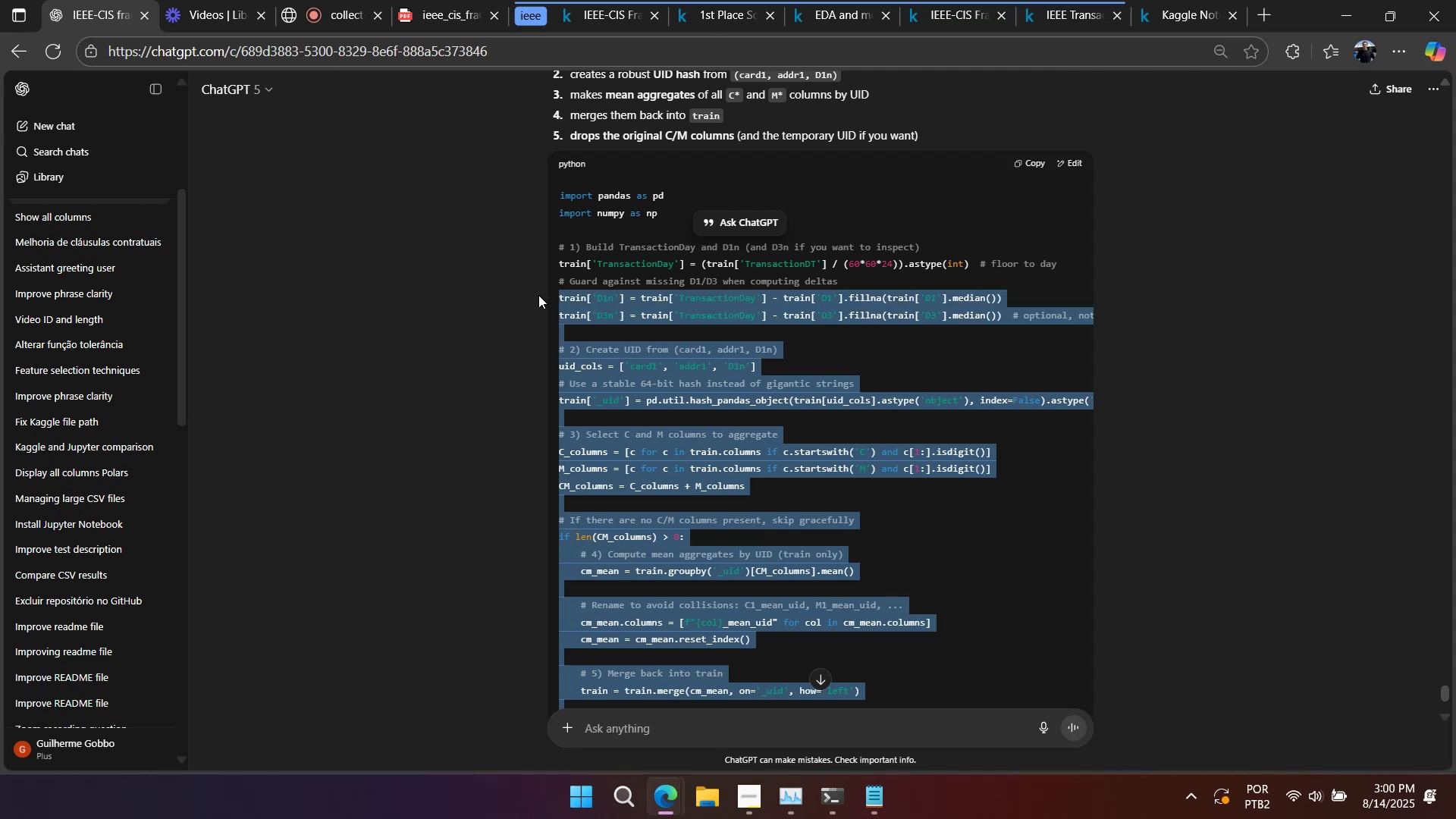 
wait(12.59)
 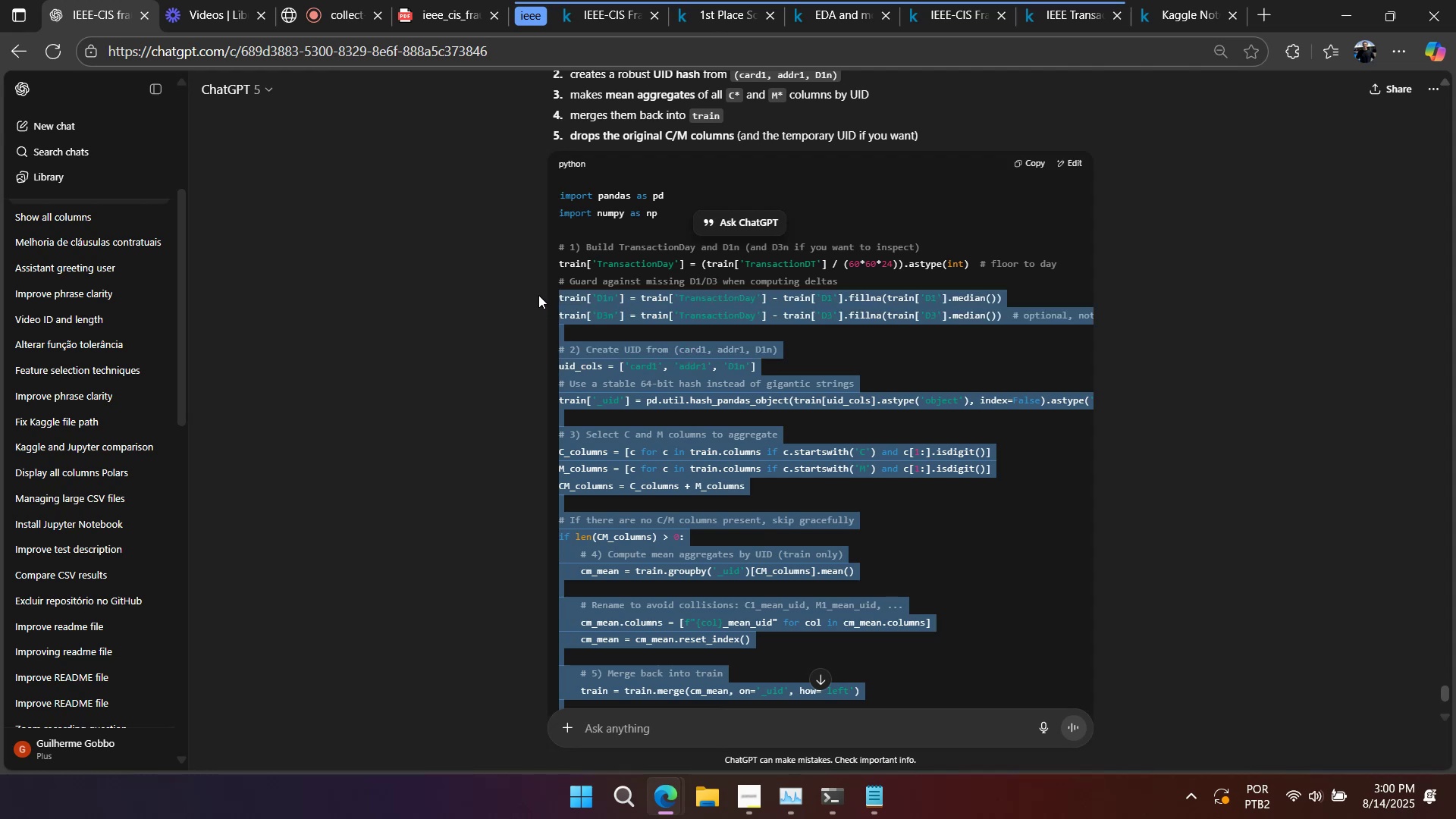 
scroll: coordinate [546, 268], scroll_direction: down, amount: 1.0
 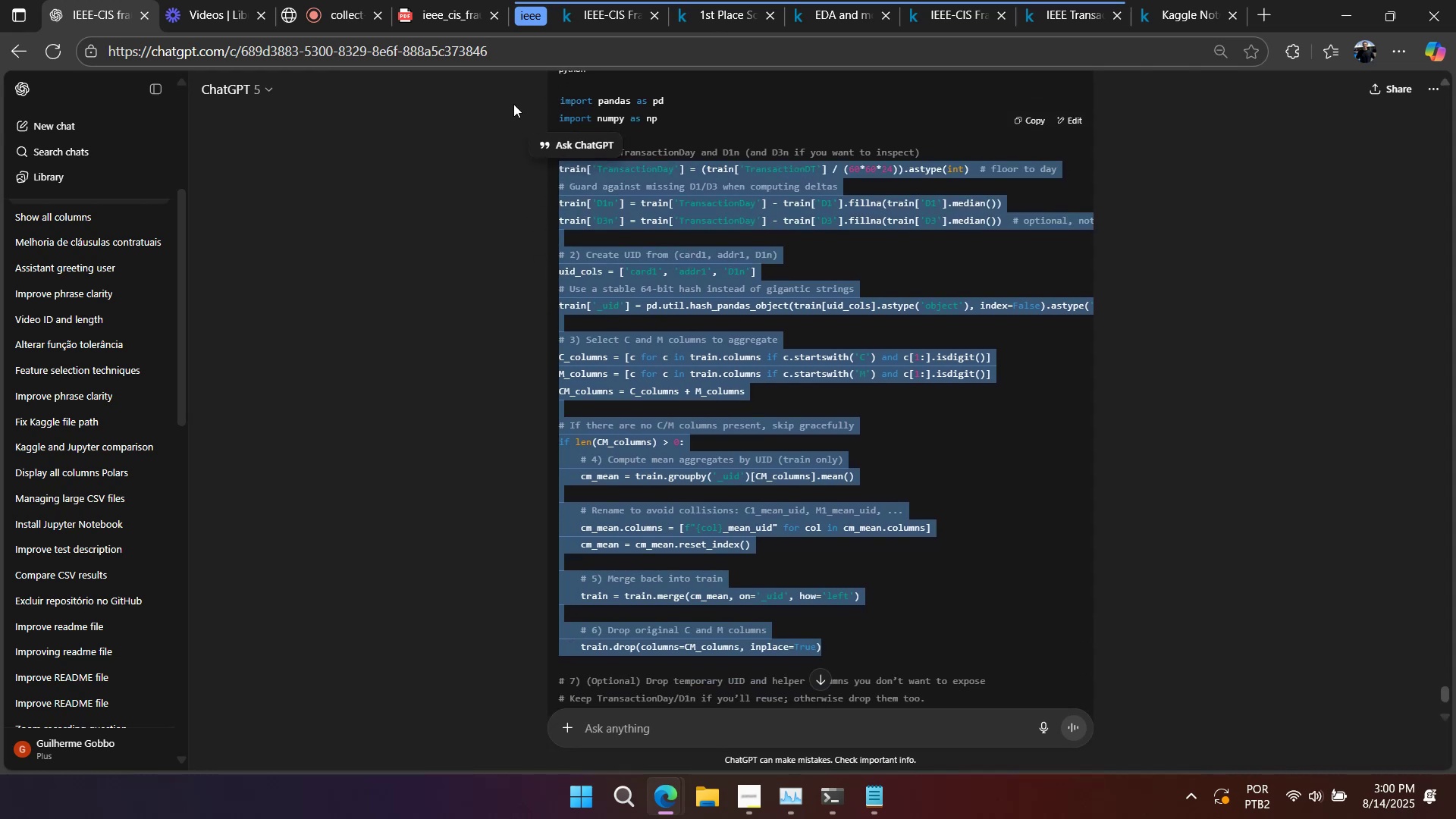 
left_click([618, 24])
 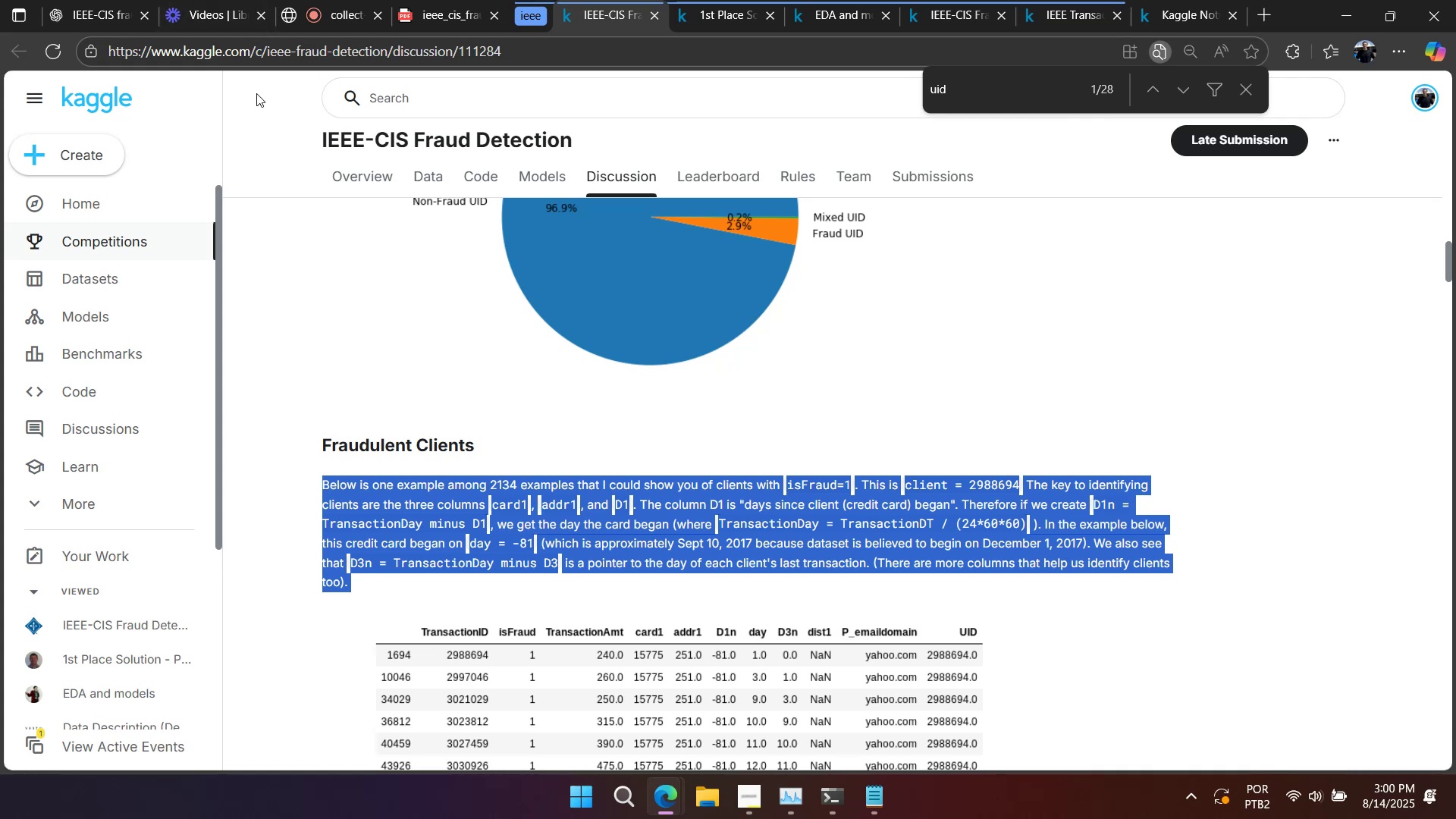 
wait(8.83)
 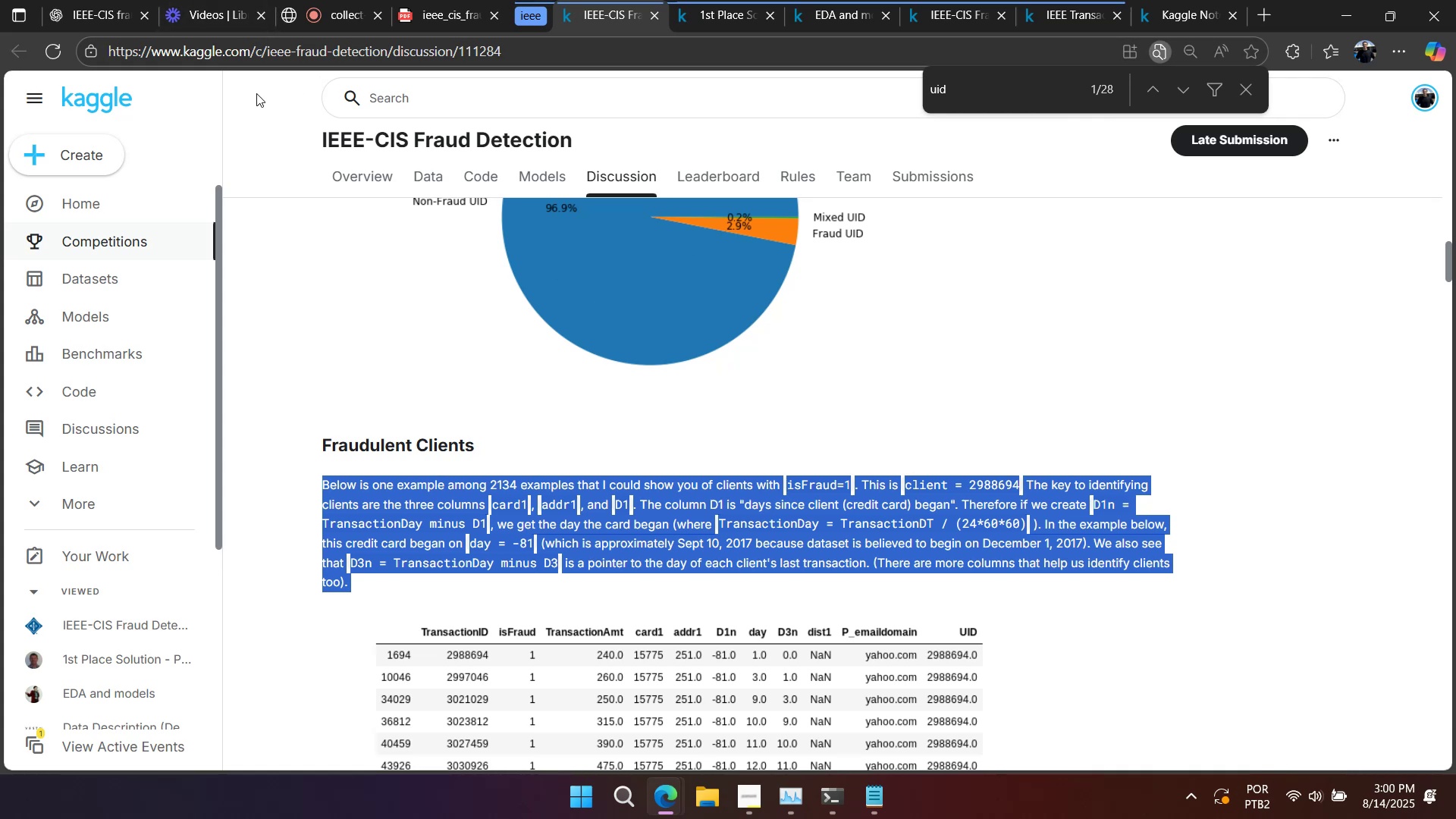 
left_click([80, 8])
 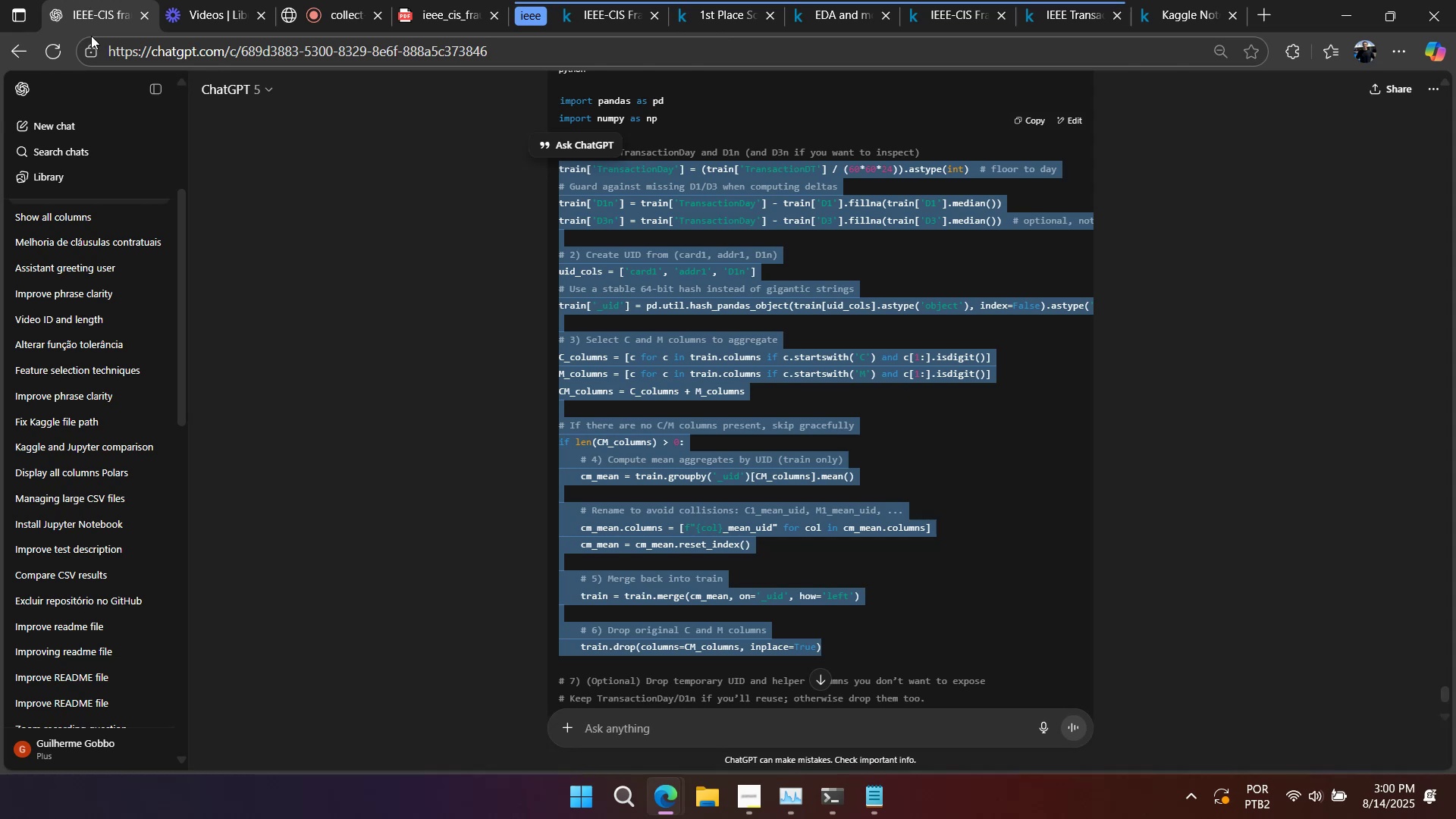 
left_click([736, 428])
 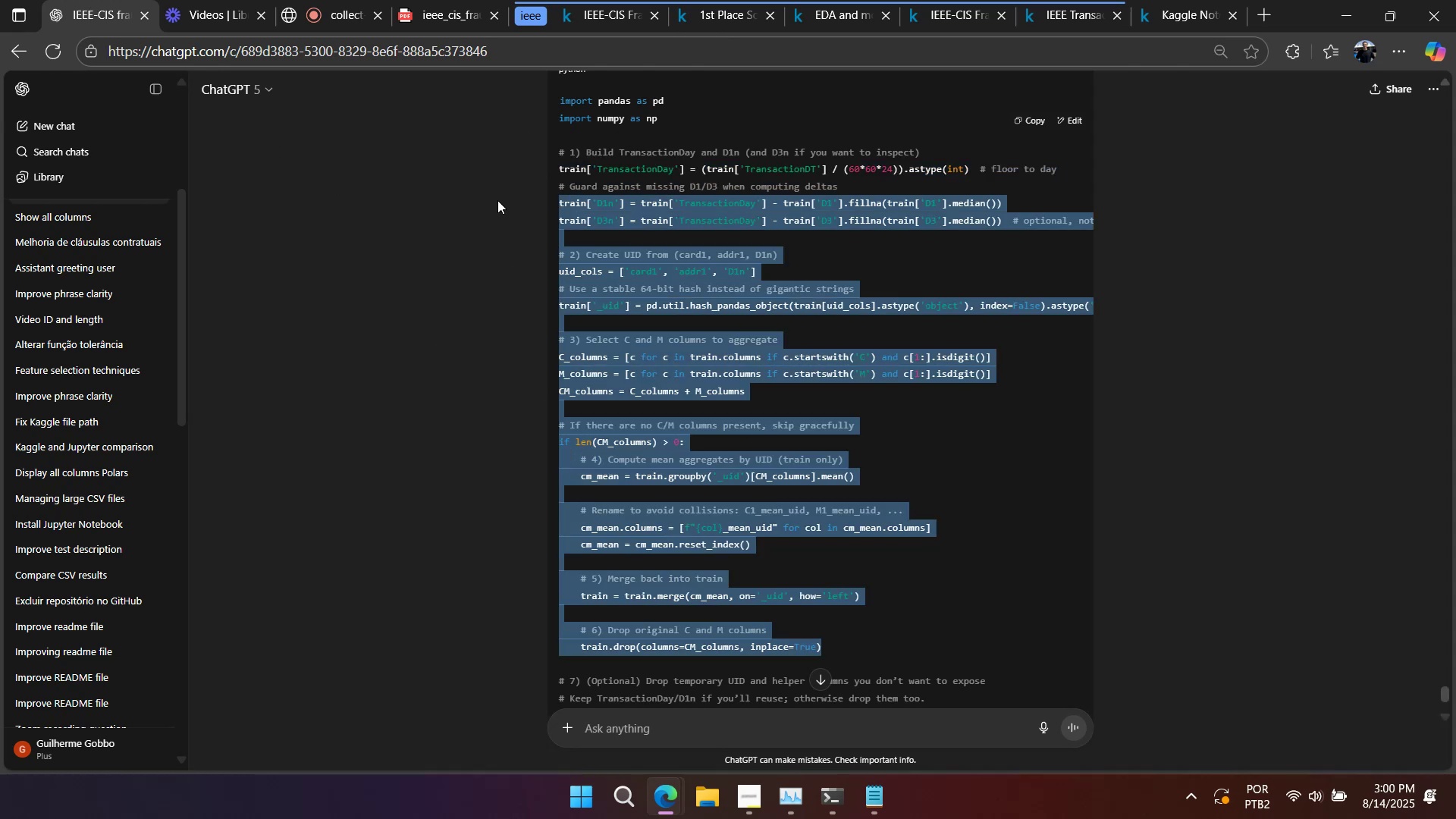 
key(Control+C)
 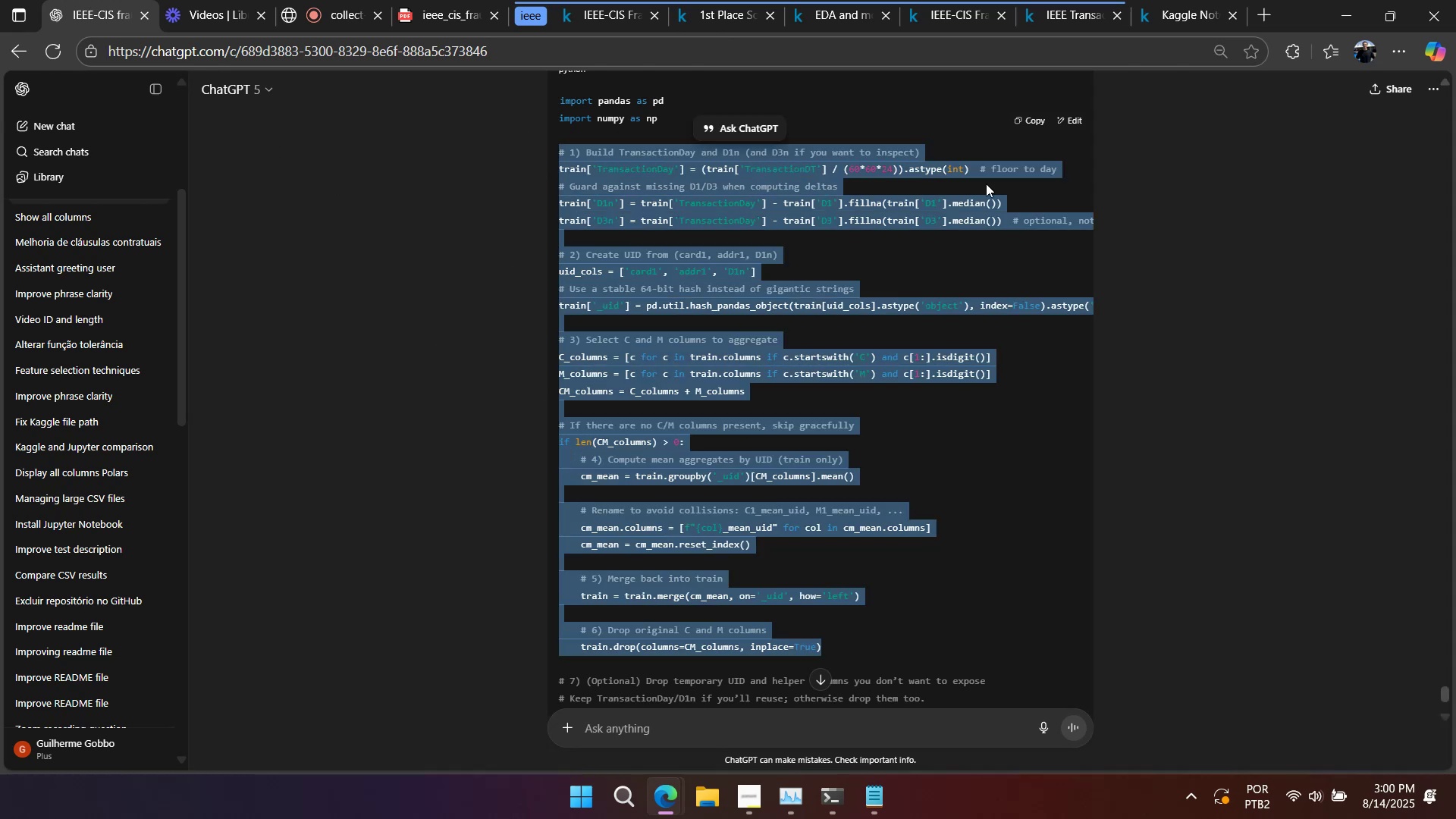 
key(Control+C)
 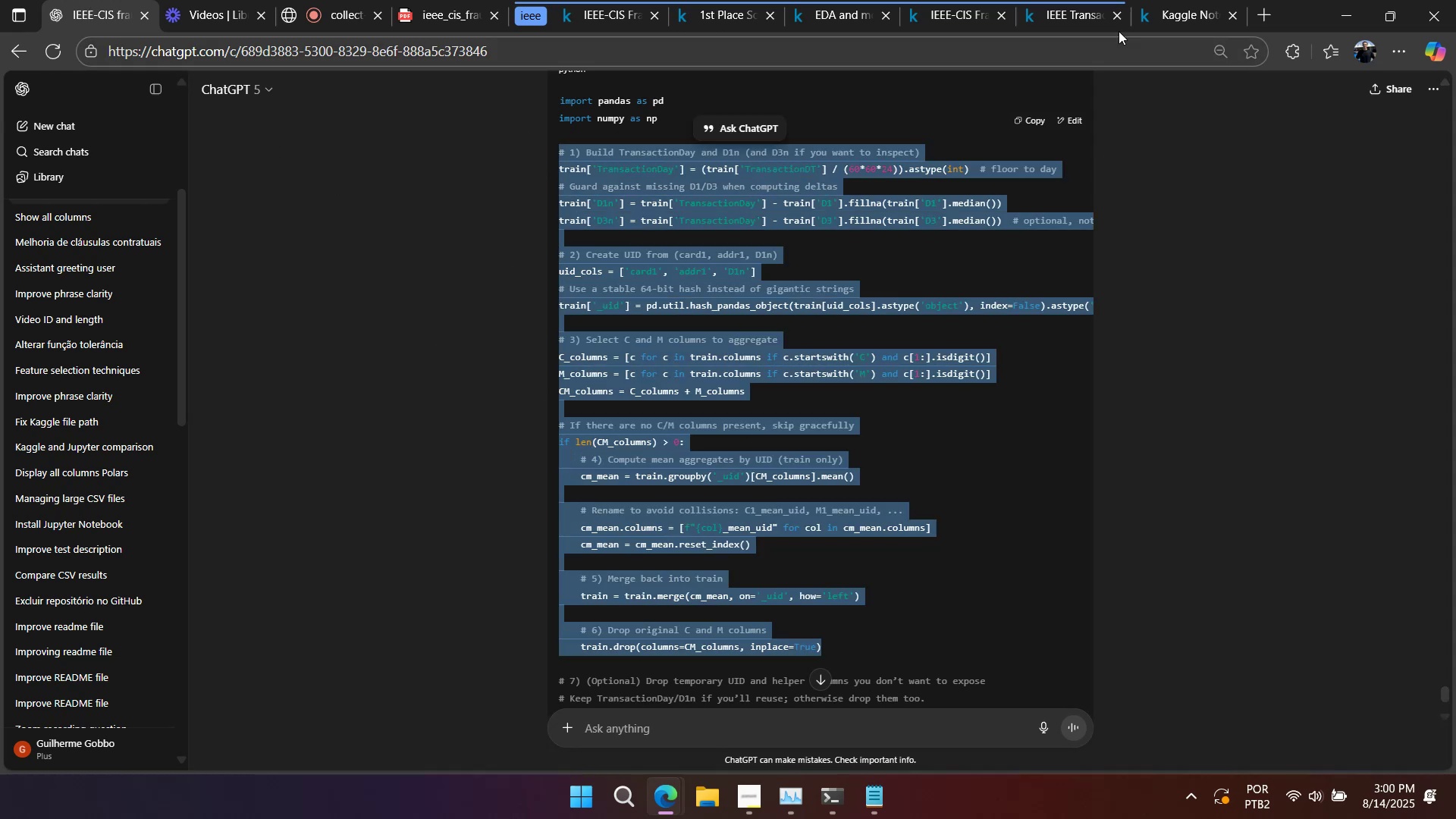 
left_click([1147, 20])
 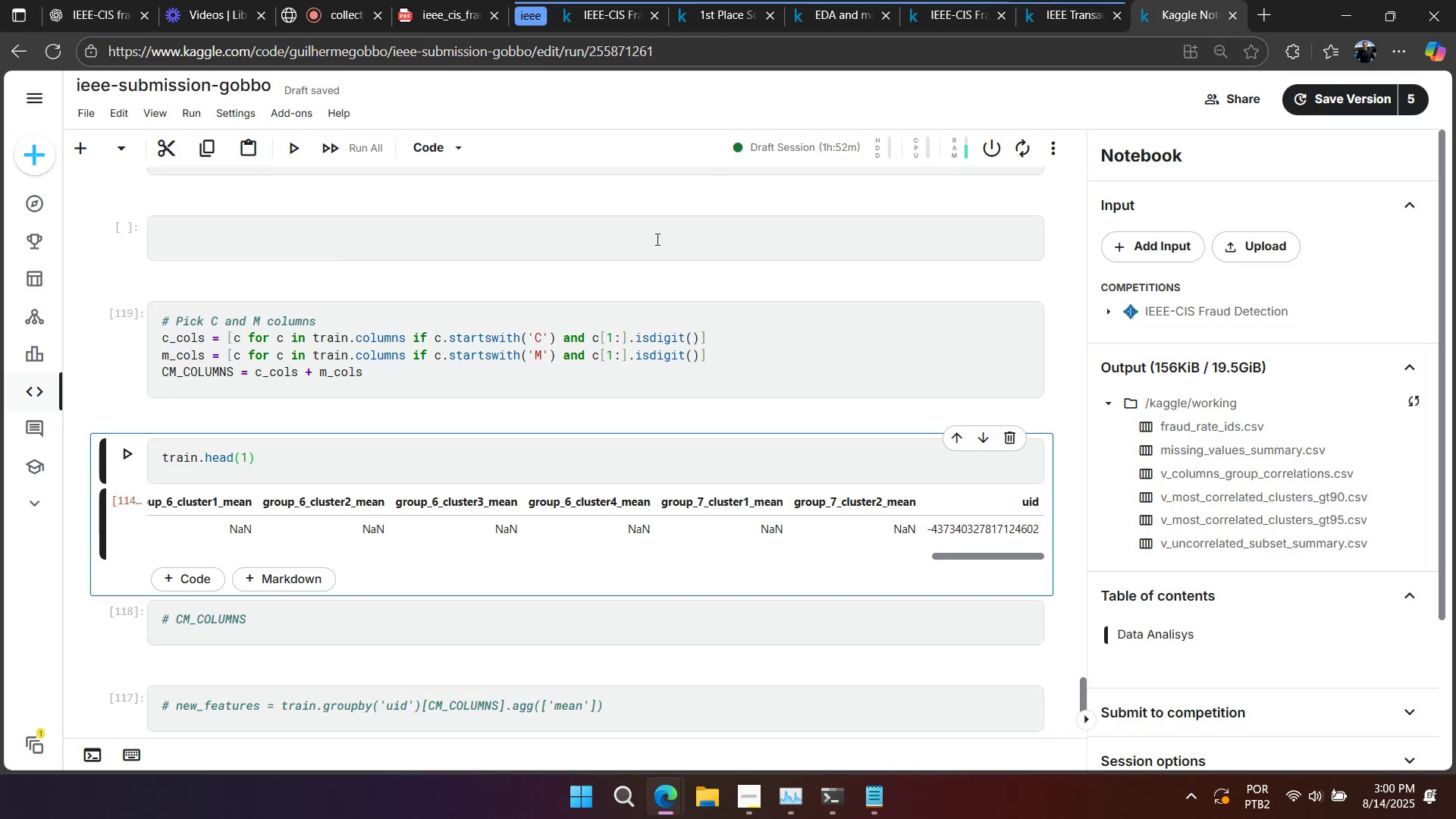 
left_click([402, 368])
 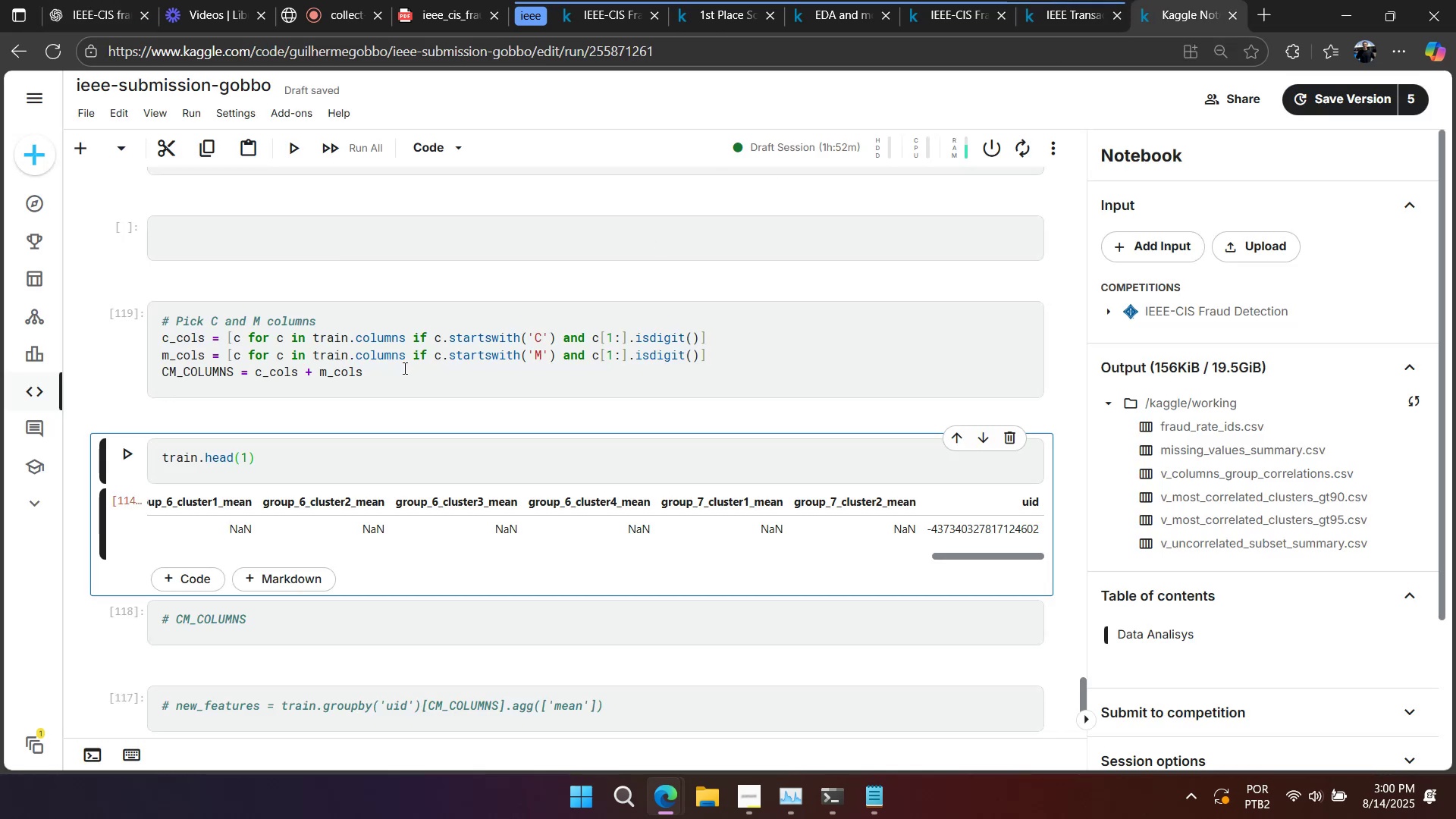 
key(Control+A)
 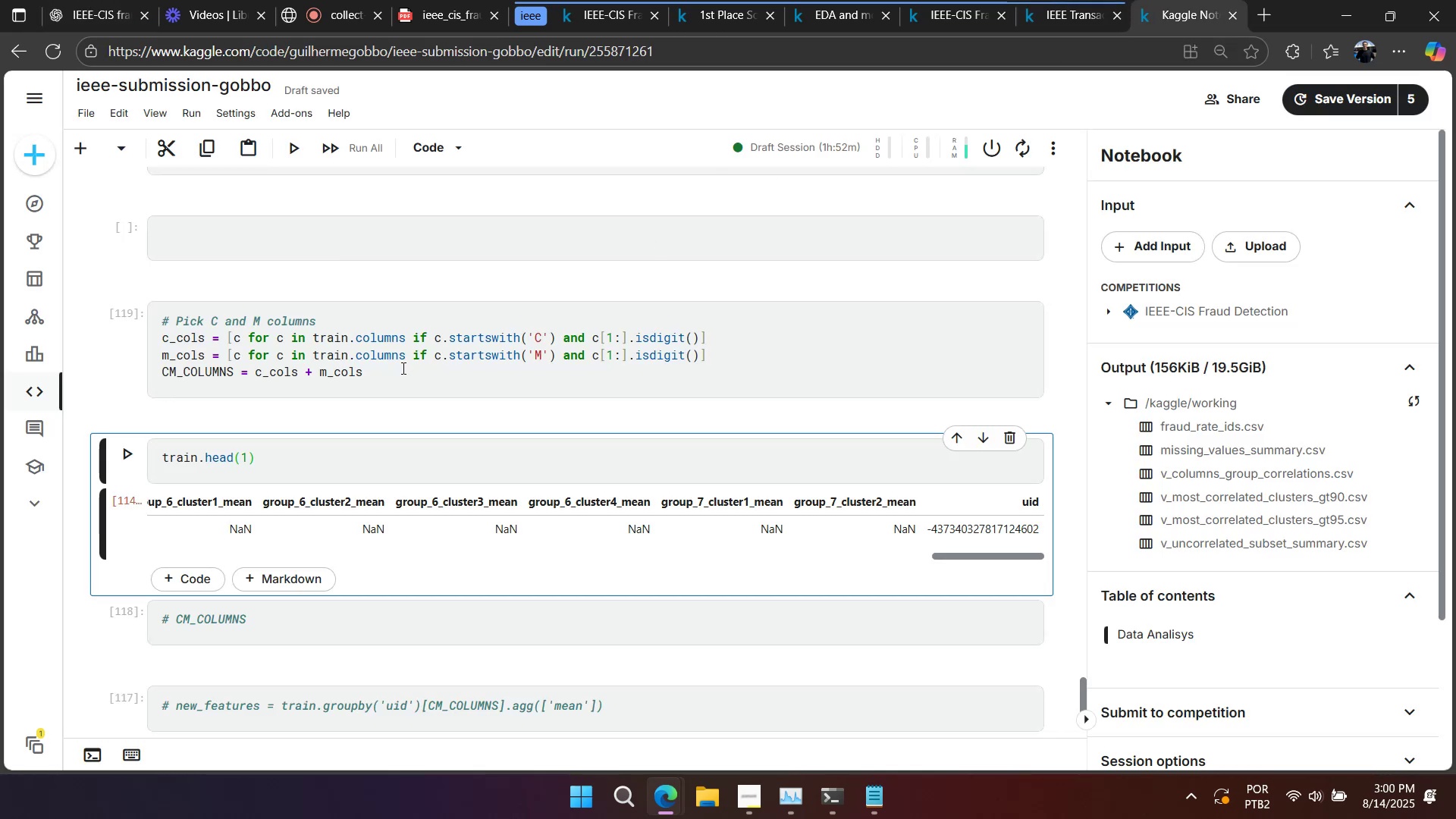 
key(Control+V)
 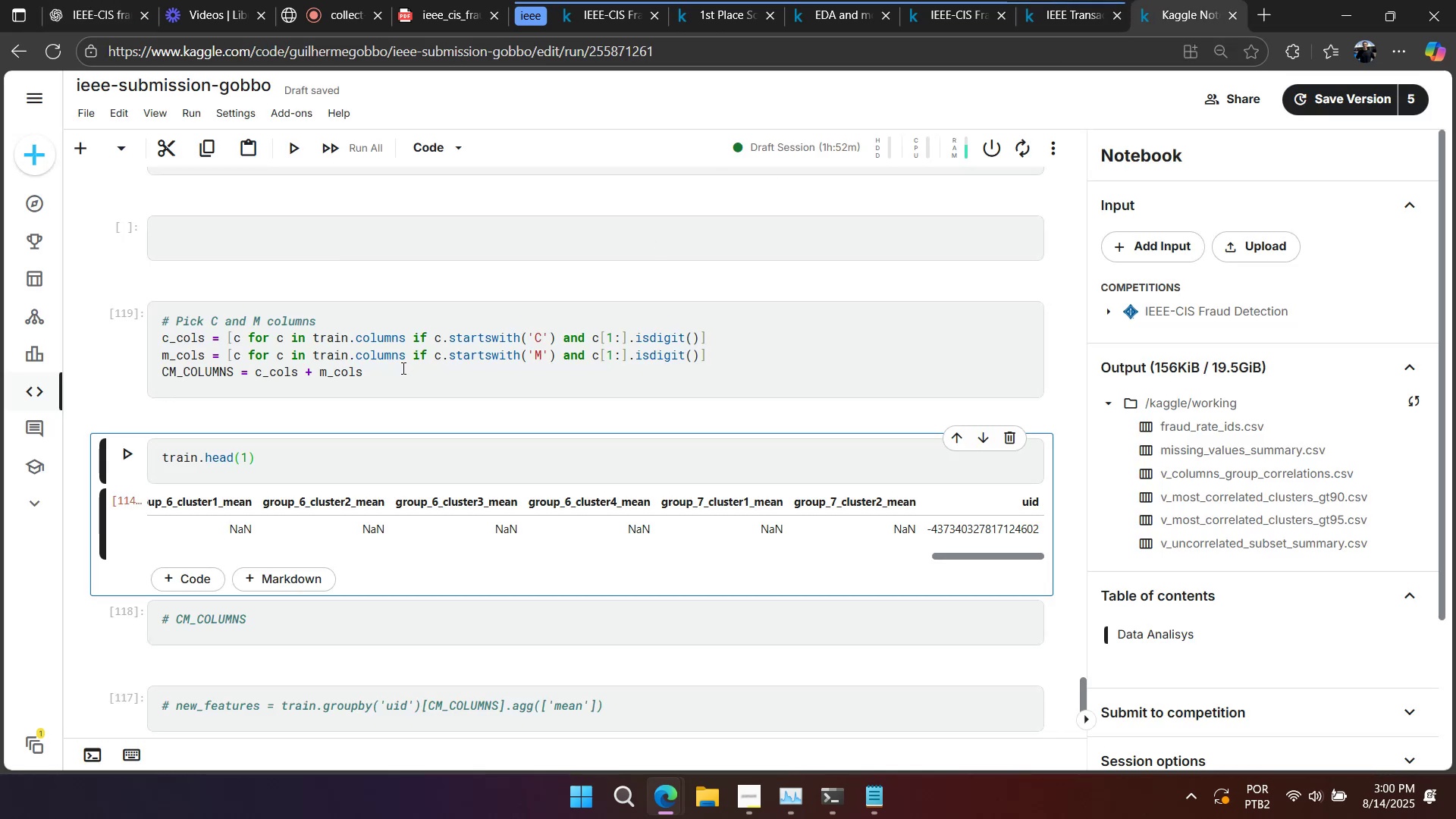 
left_click([369, 369])
 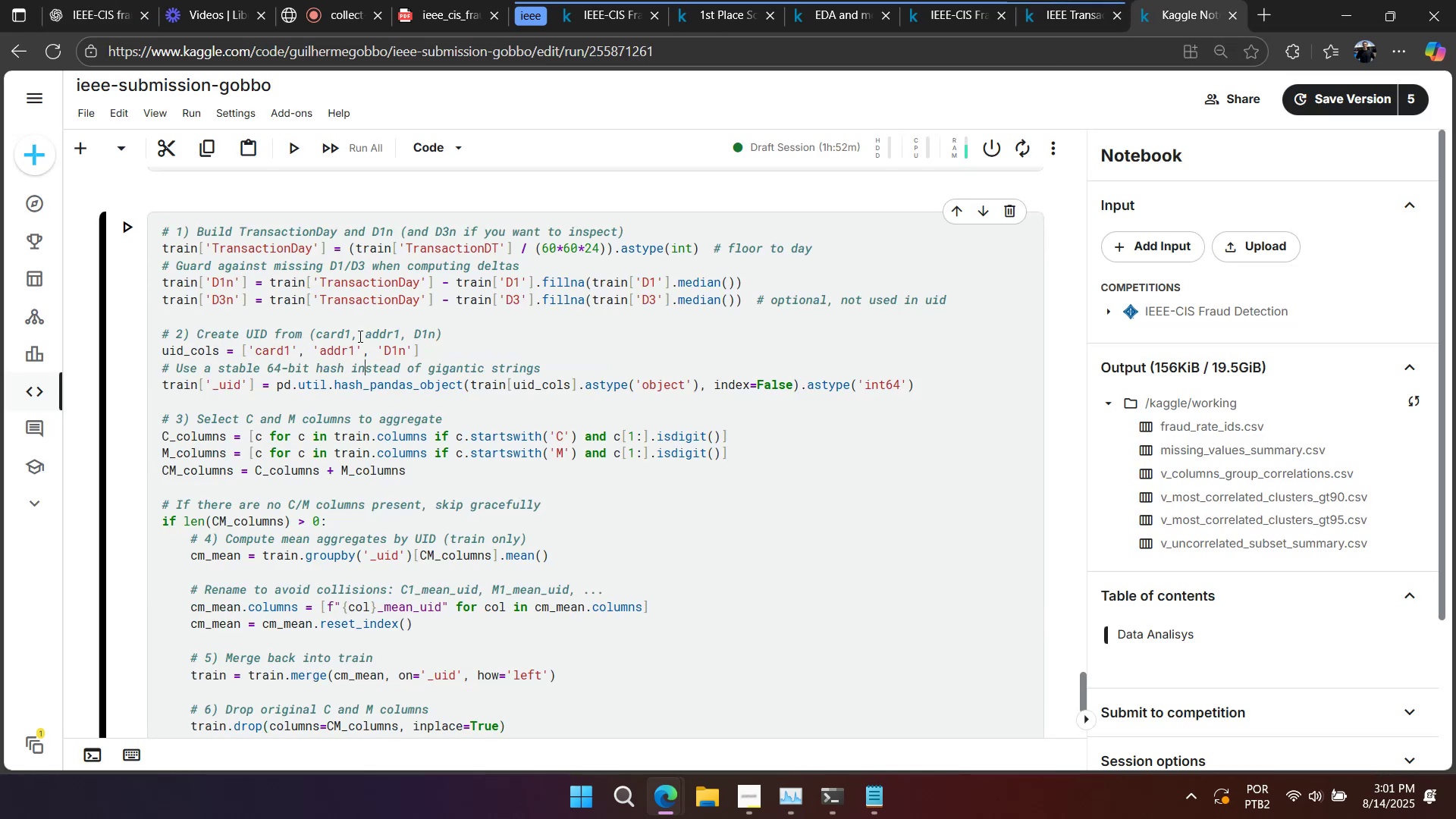 
scroll: coordinate [442, 342], scroll_direction: up, amount: 1.0
 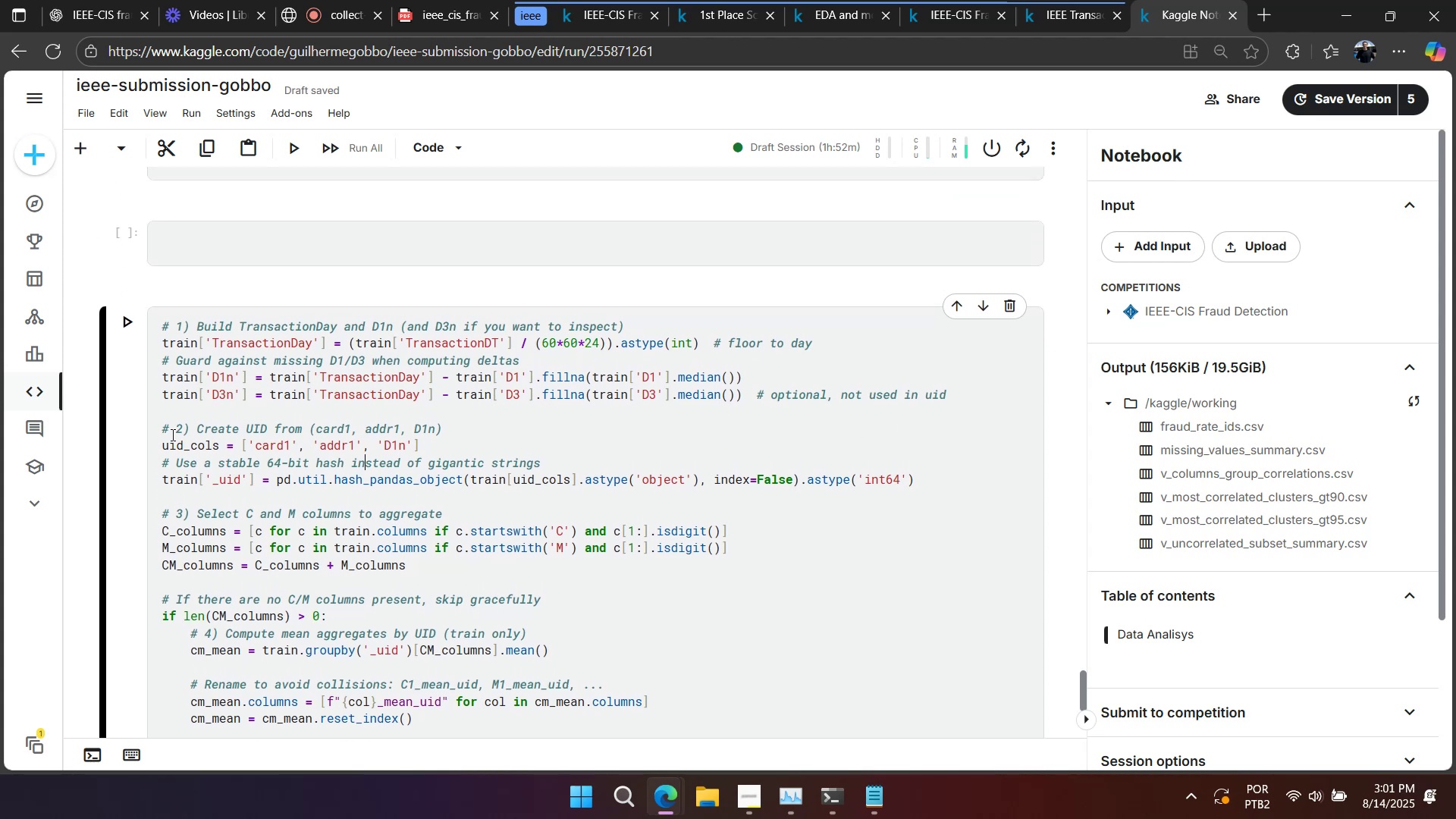 
key(Control+ControlLeft)
 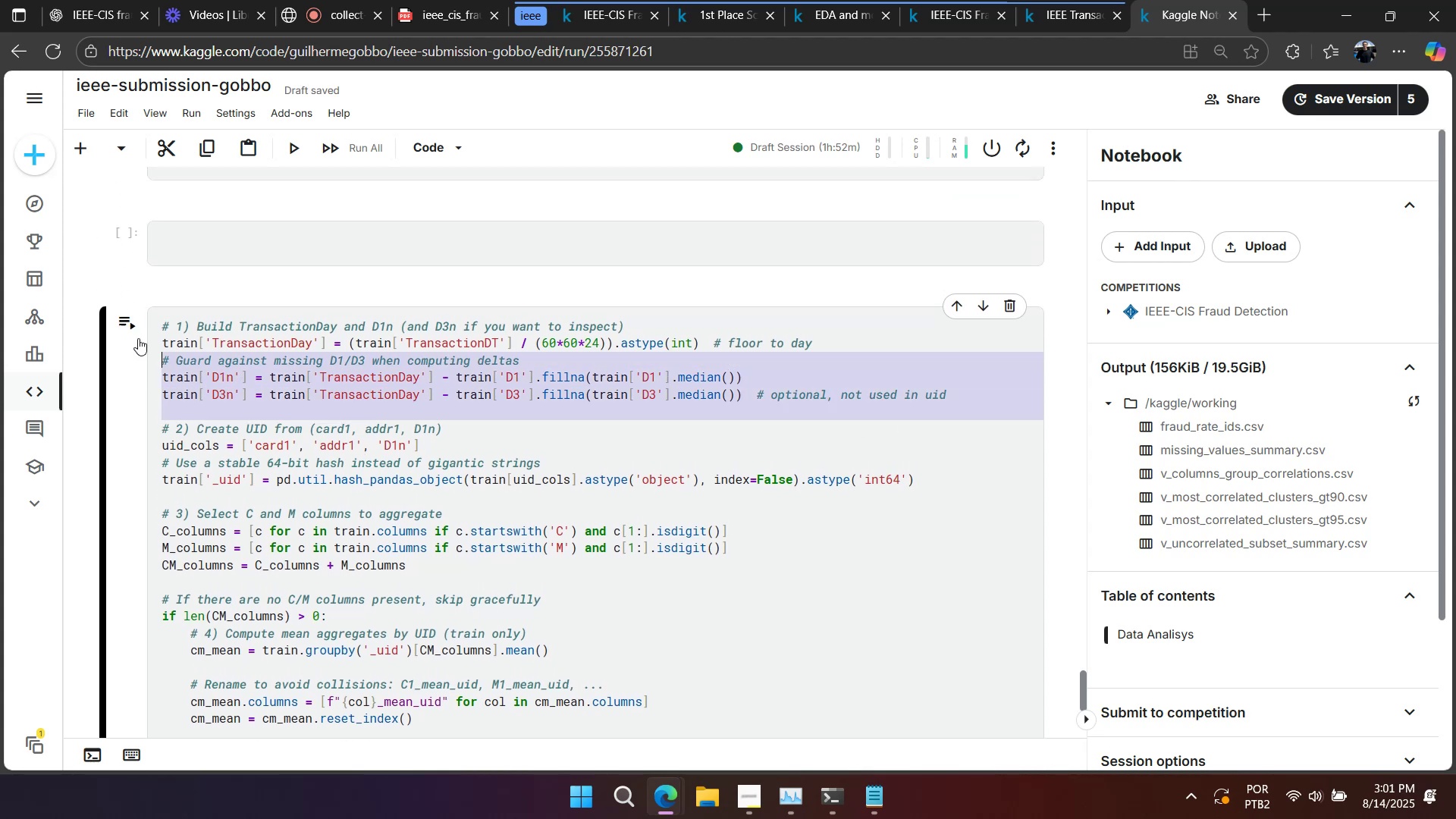 
key(Control+X)
 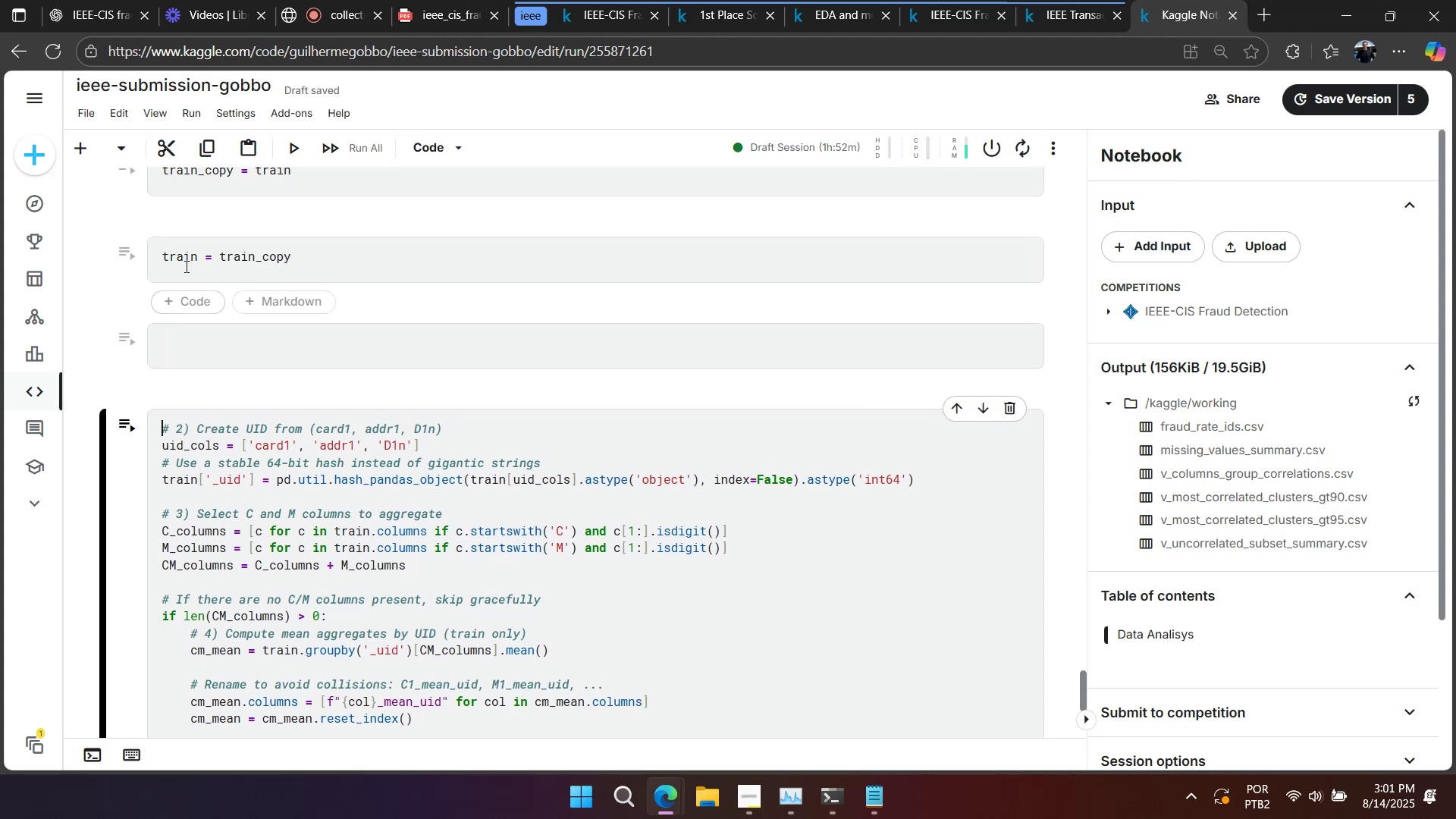 
left_click([200, 345])
 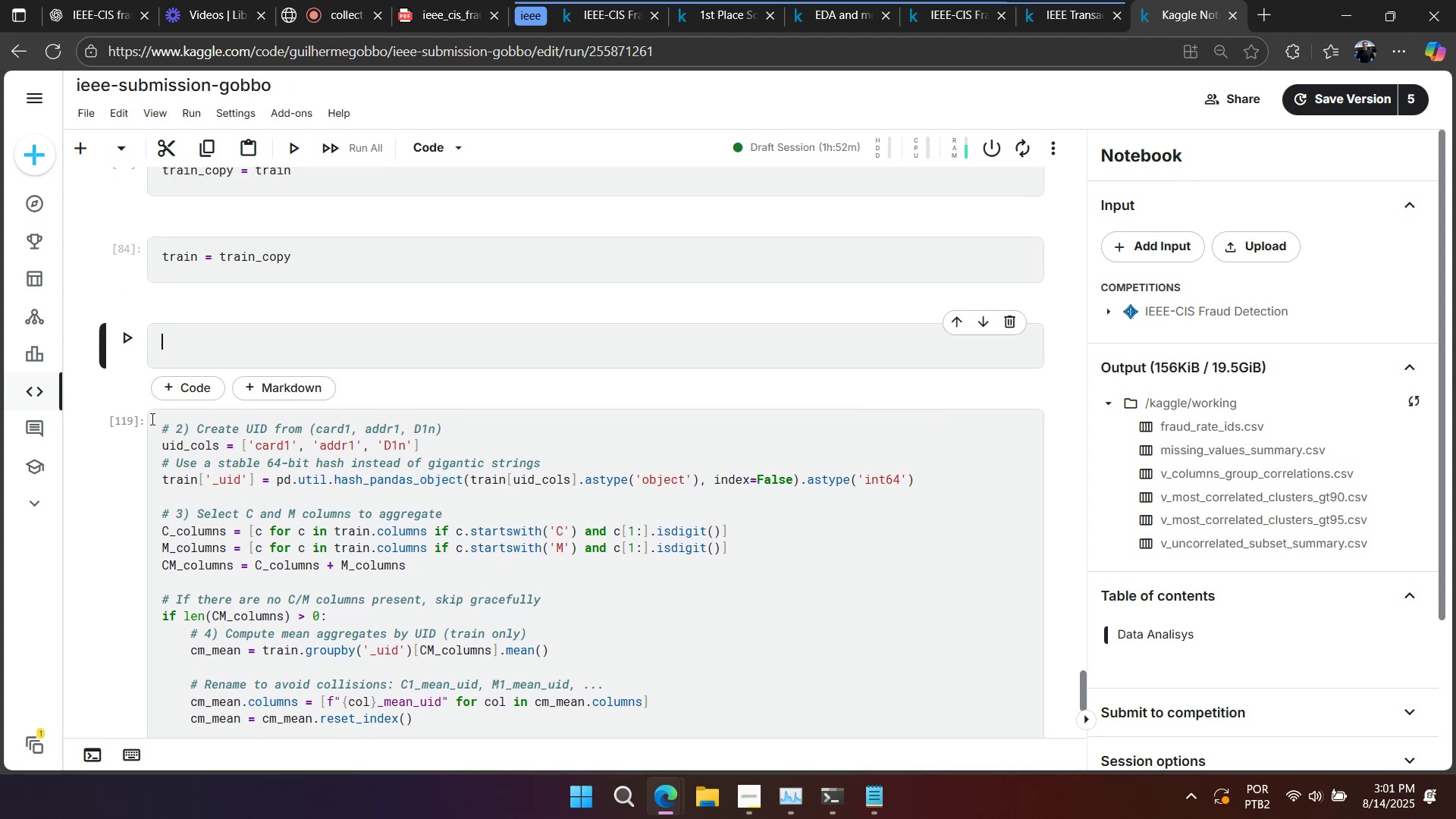 
left_click([128, 475])
 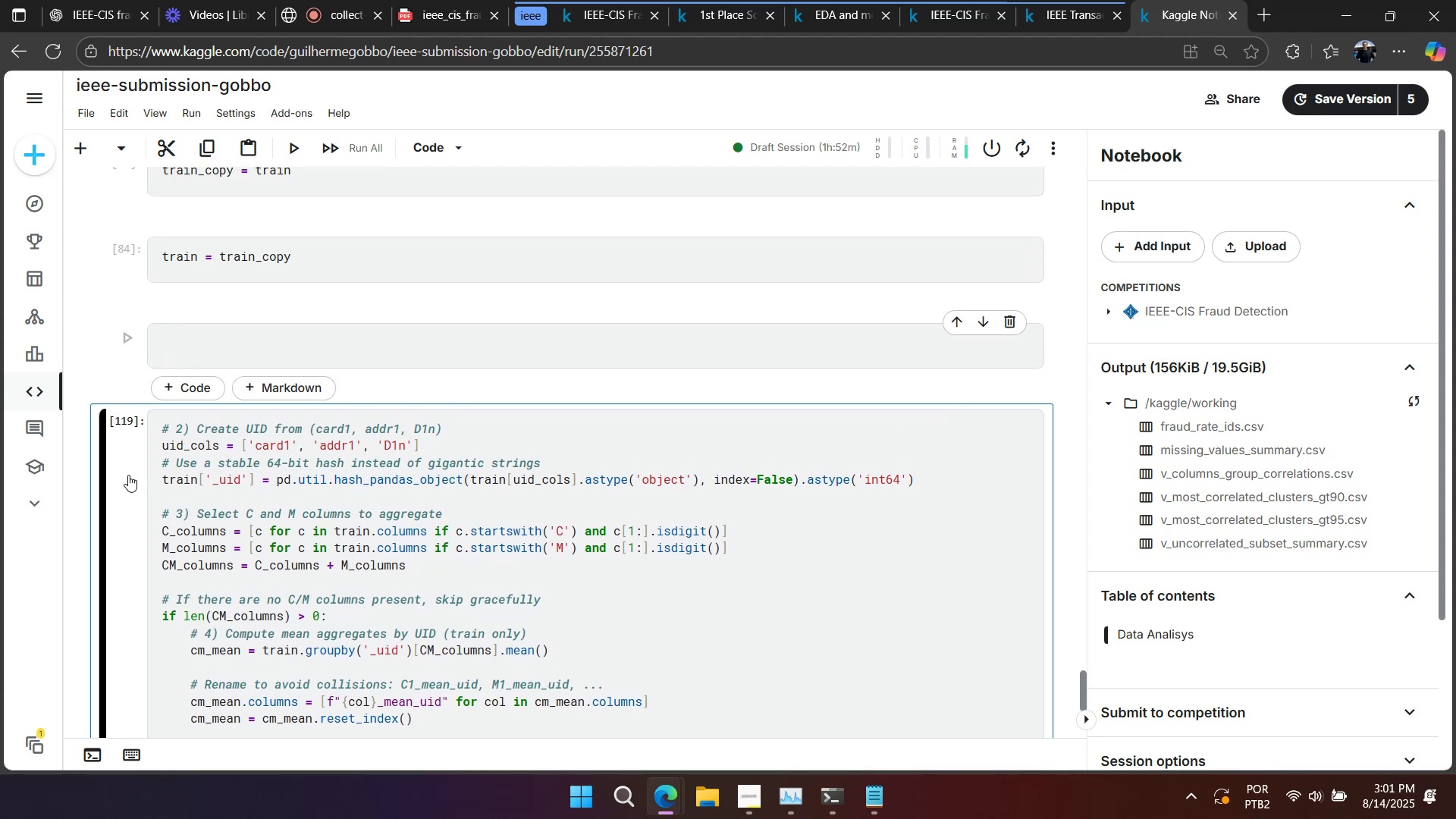 
key(A)
 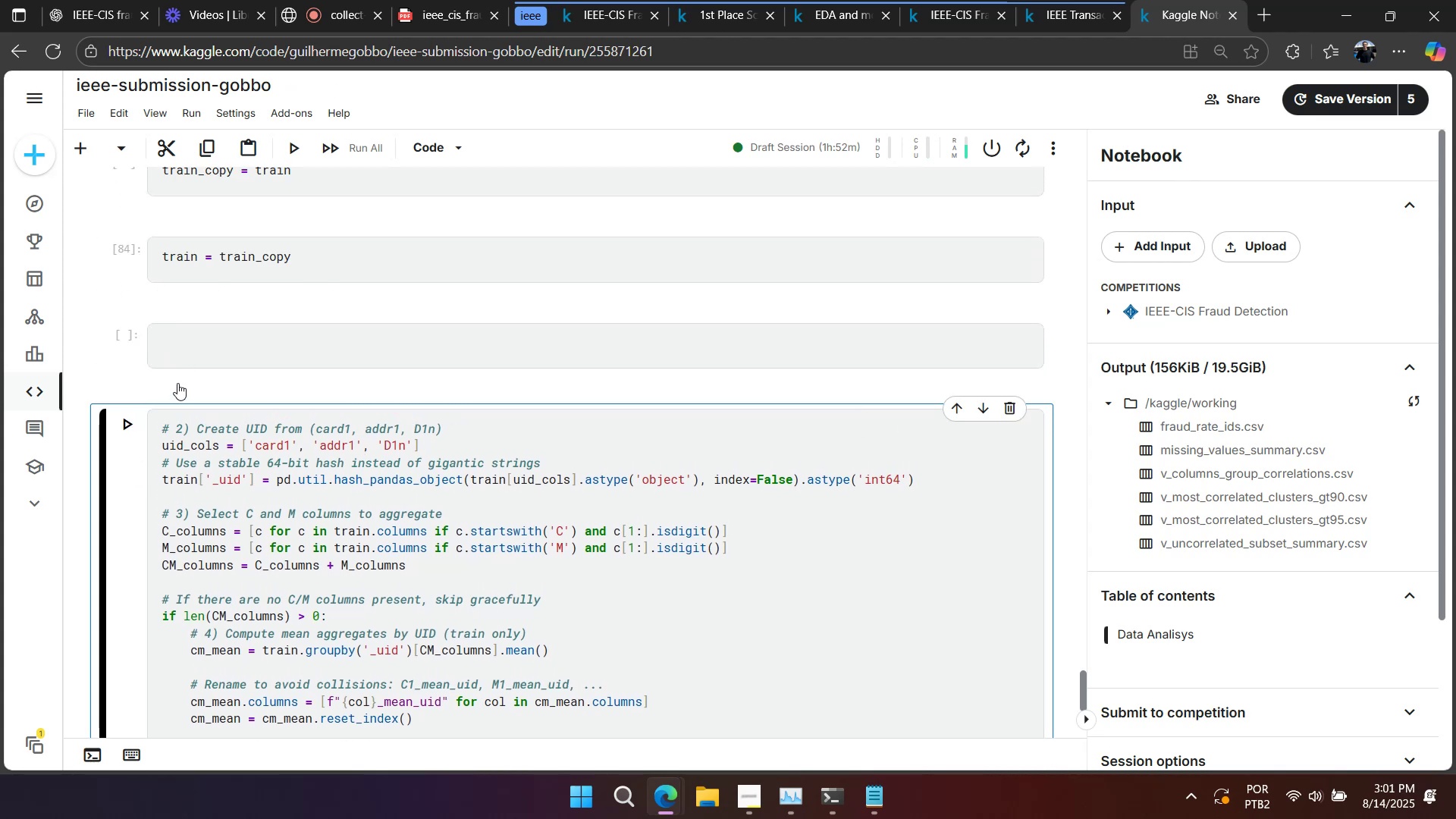 
scroll: coordinate [193, 353], scroll_direction: up, amount: 1.0
 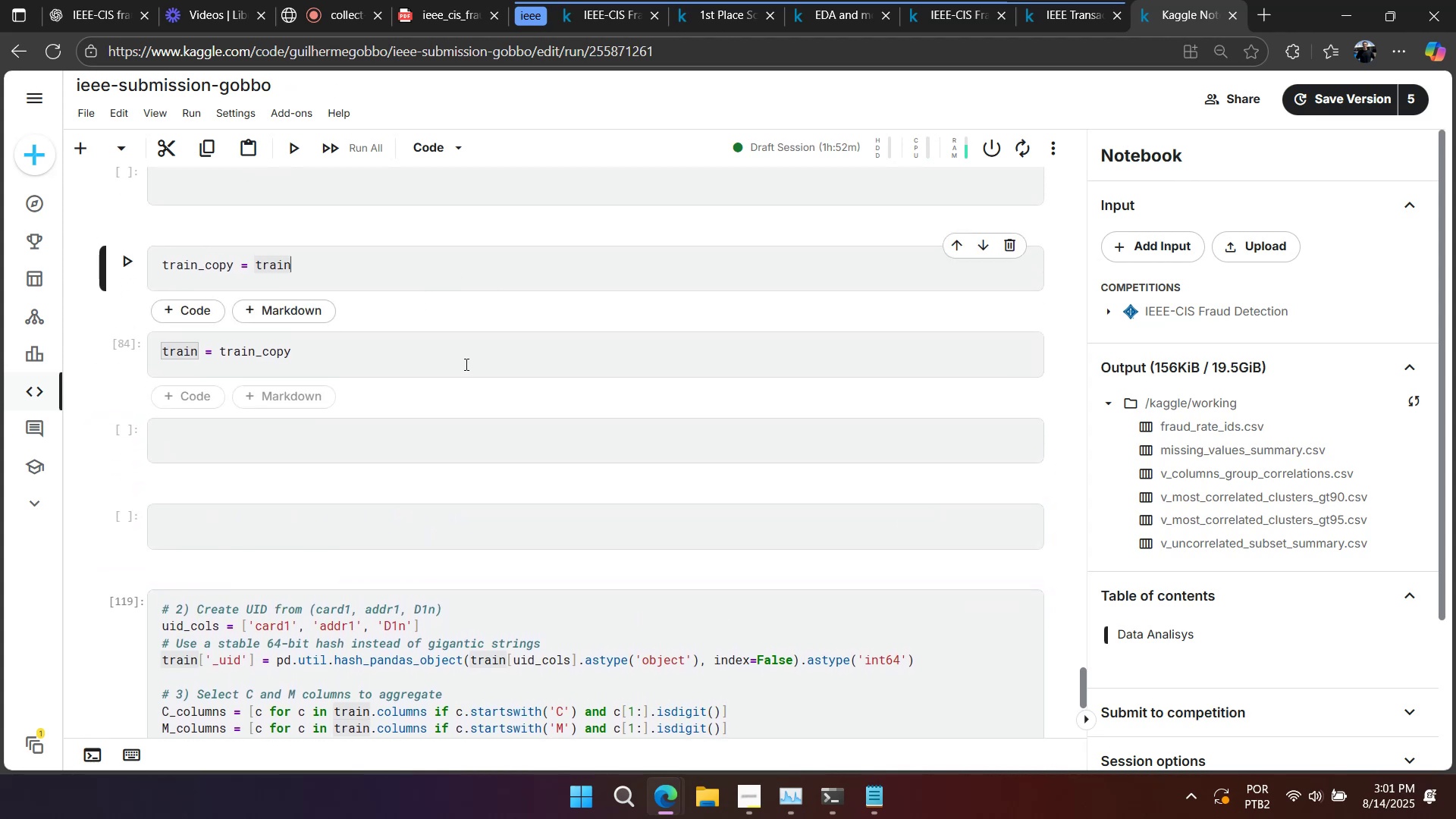 
left_click([438, 263])
 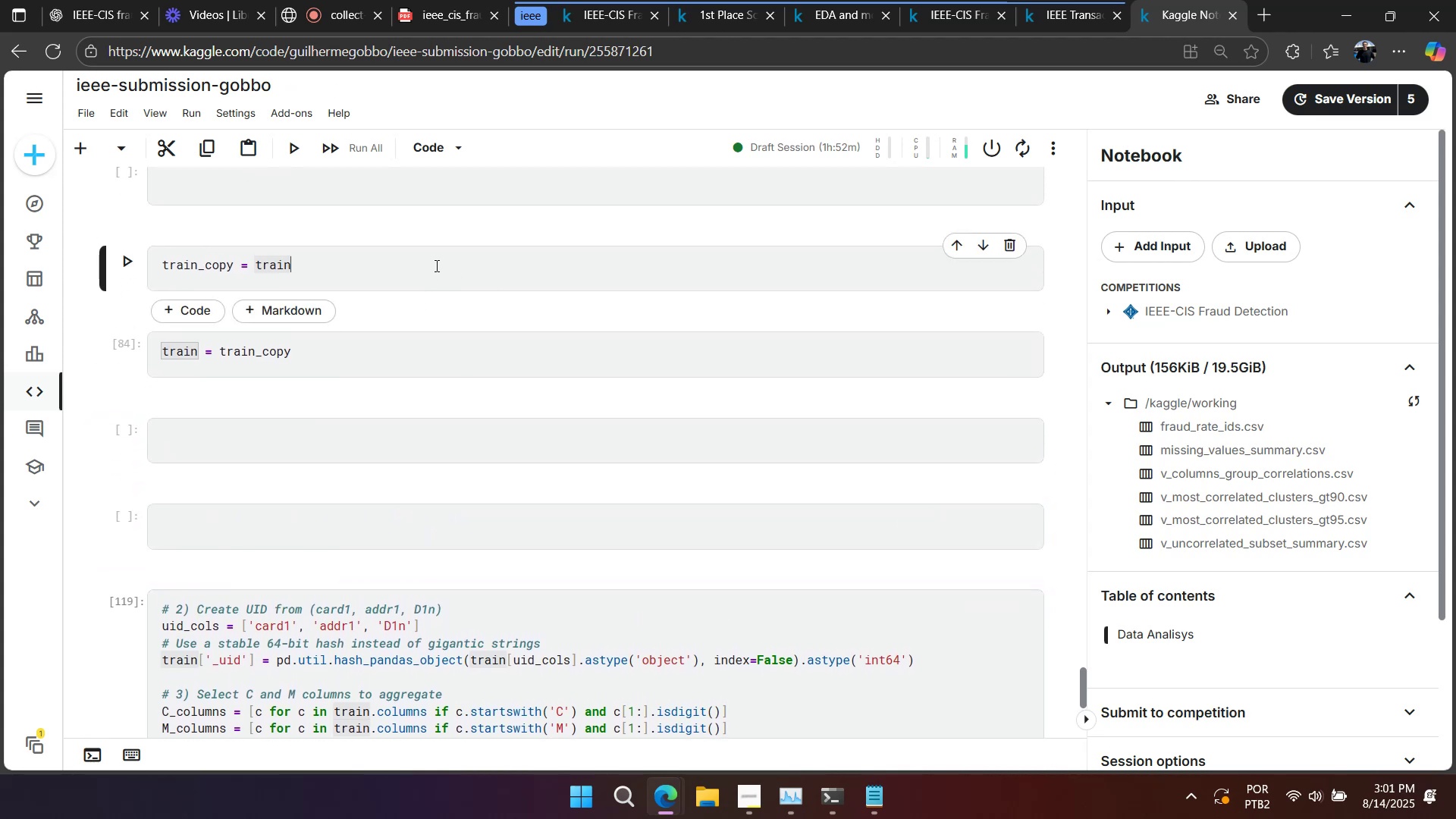 
scroll: coordinate [260, 552], scroll_direction: down, amount: 1.0
 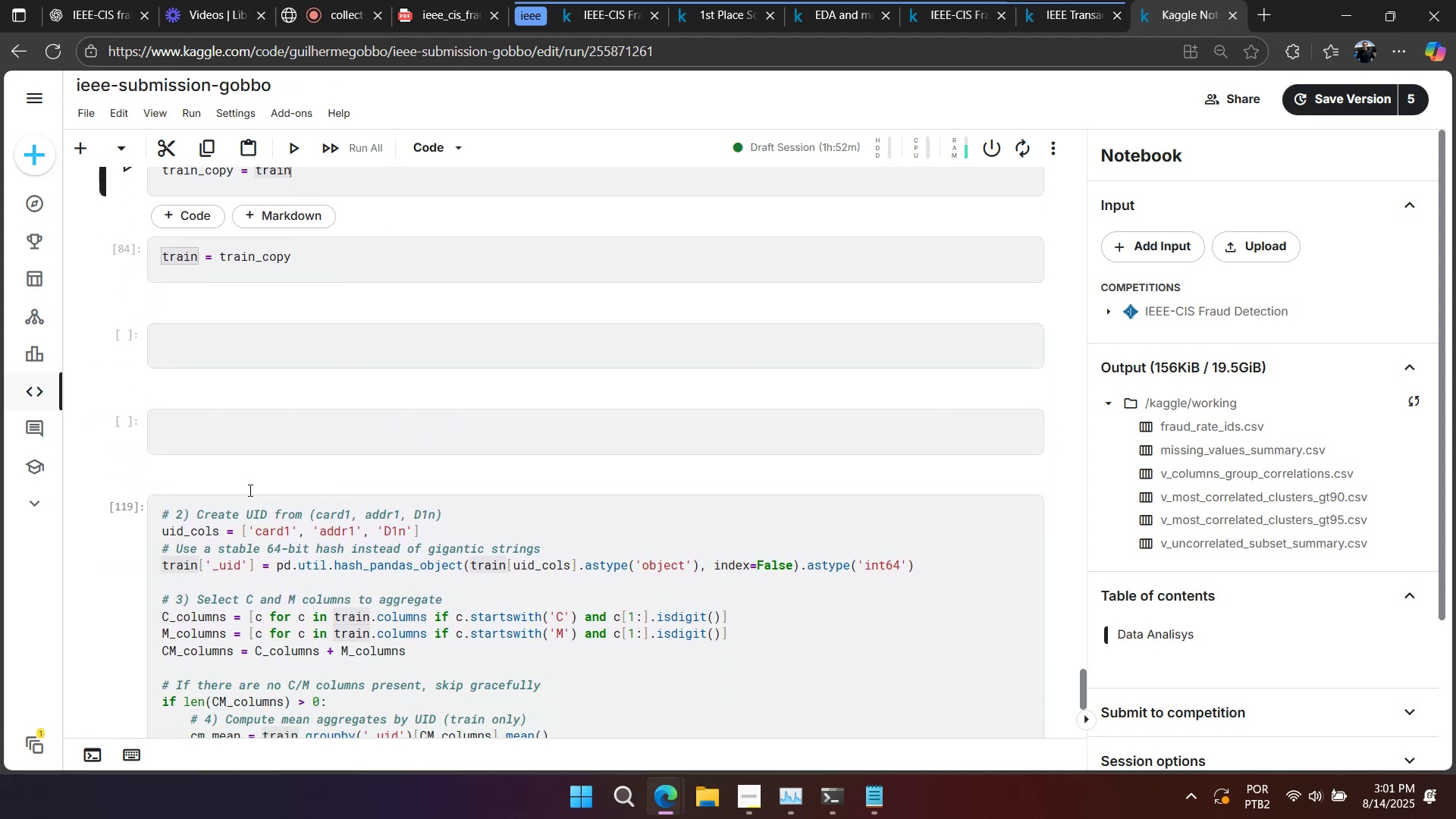 
left_click([247, 450])
 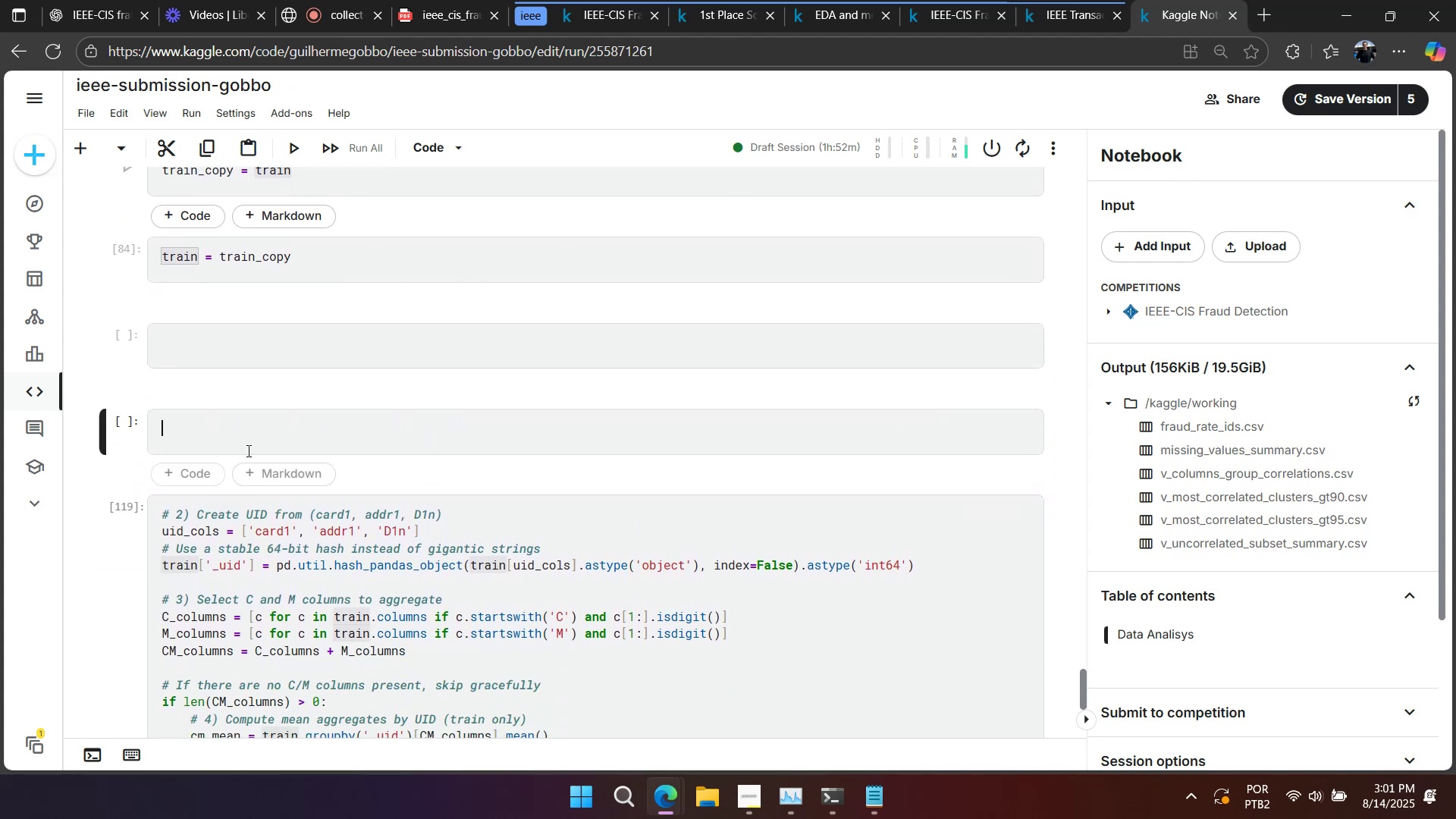 
key(V)
 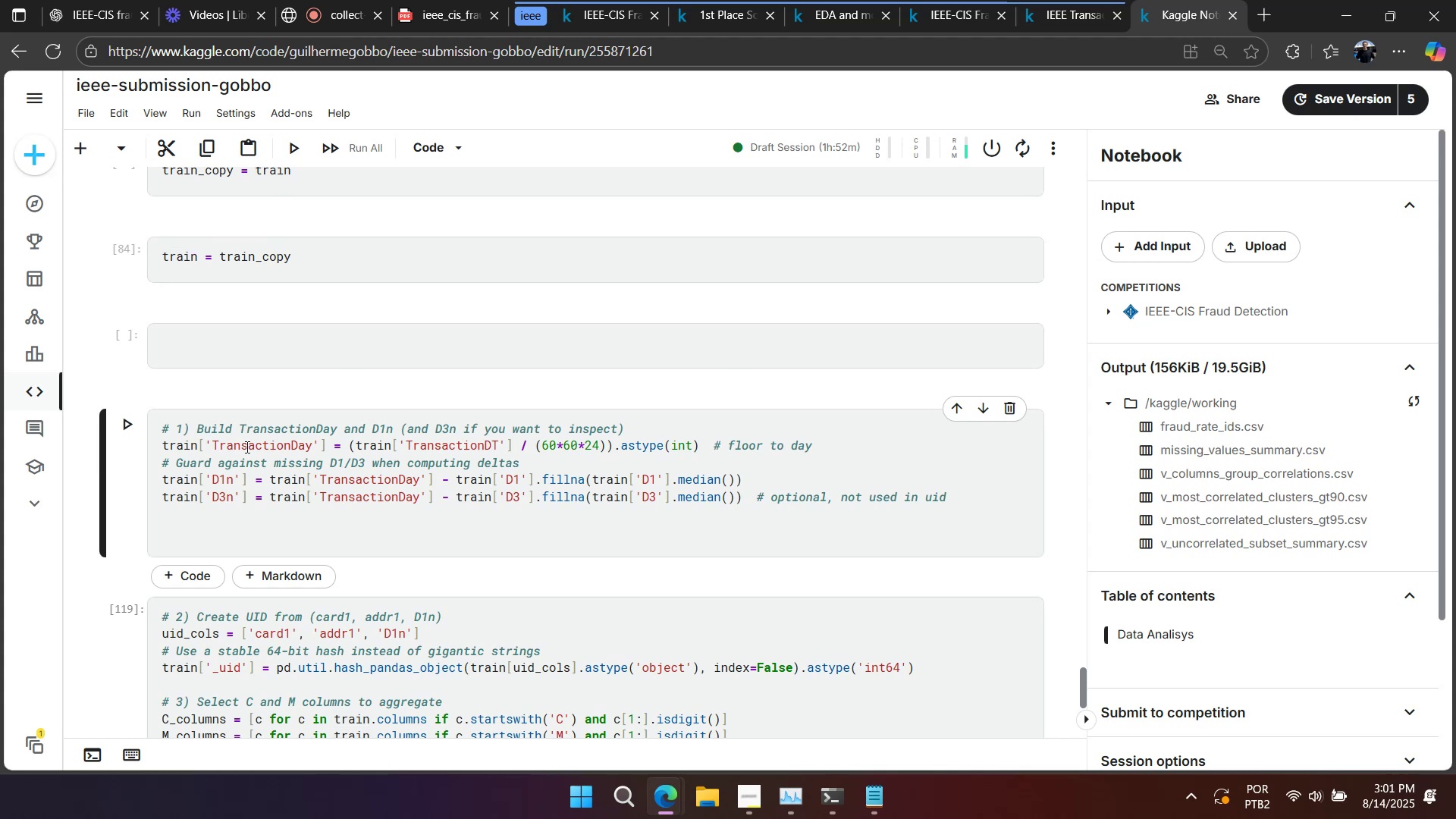 
key(Backspace)
 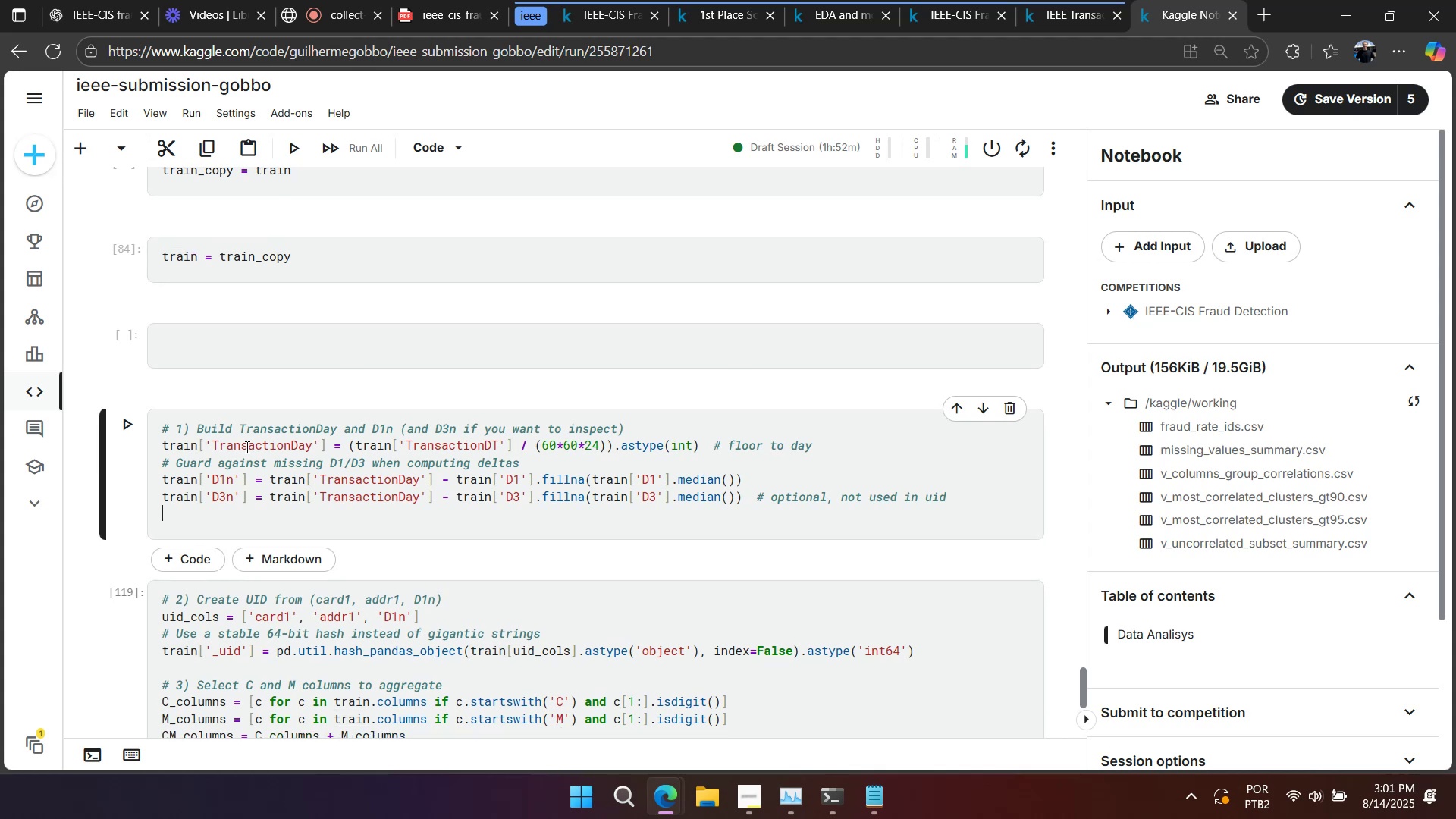 
key(Shift+Enter)
 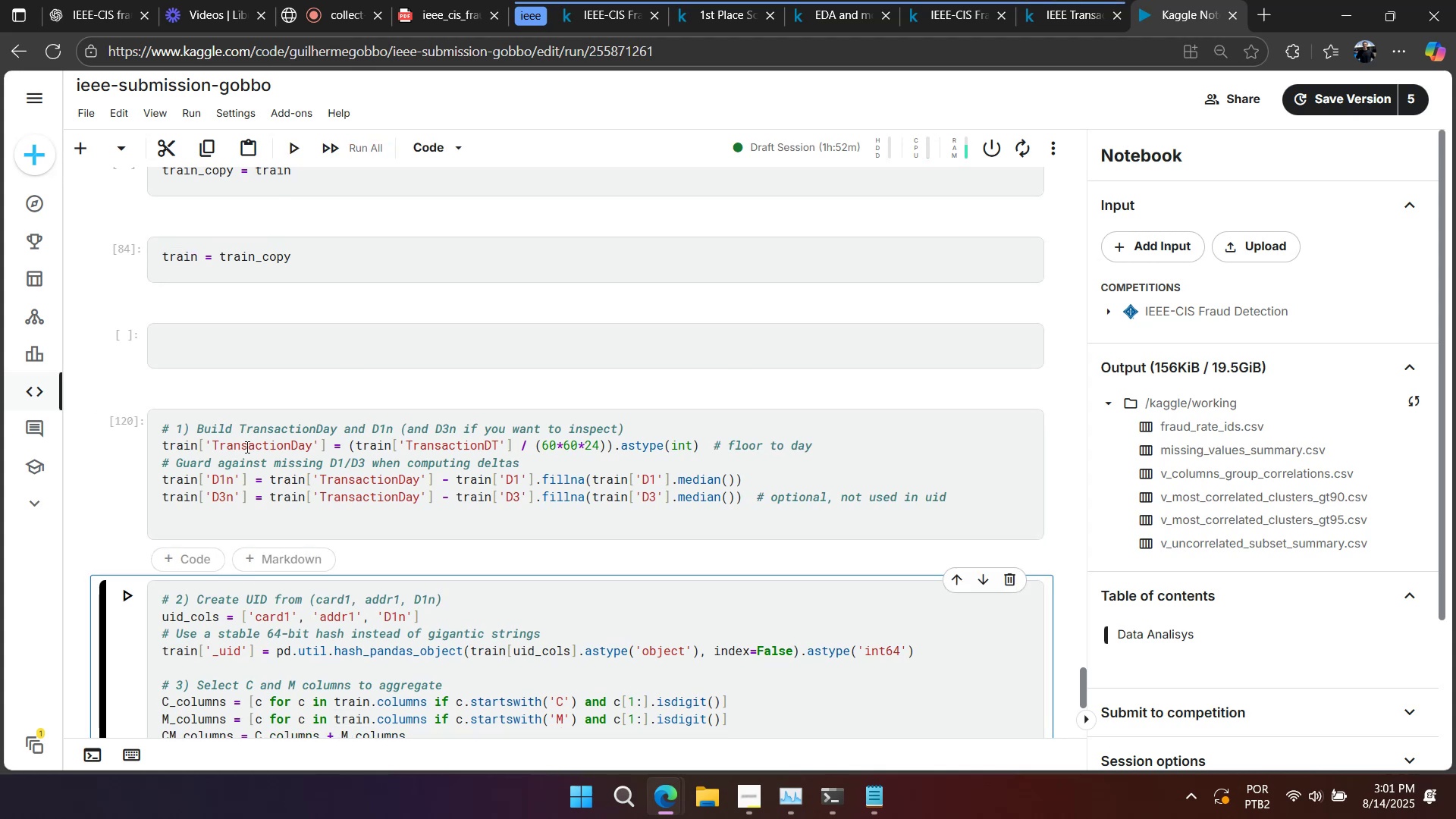 
left_click([277, 518])
 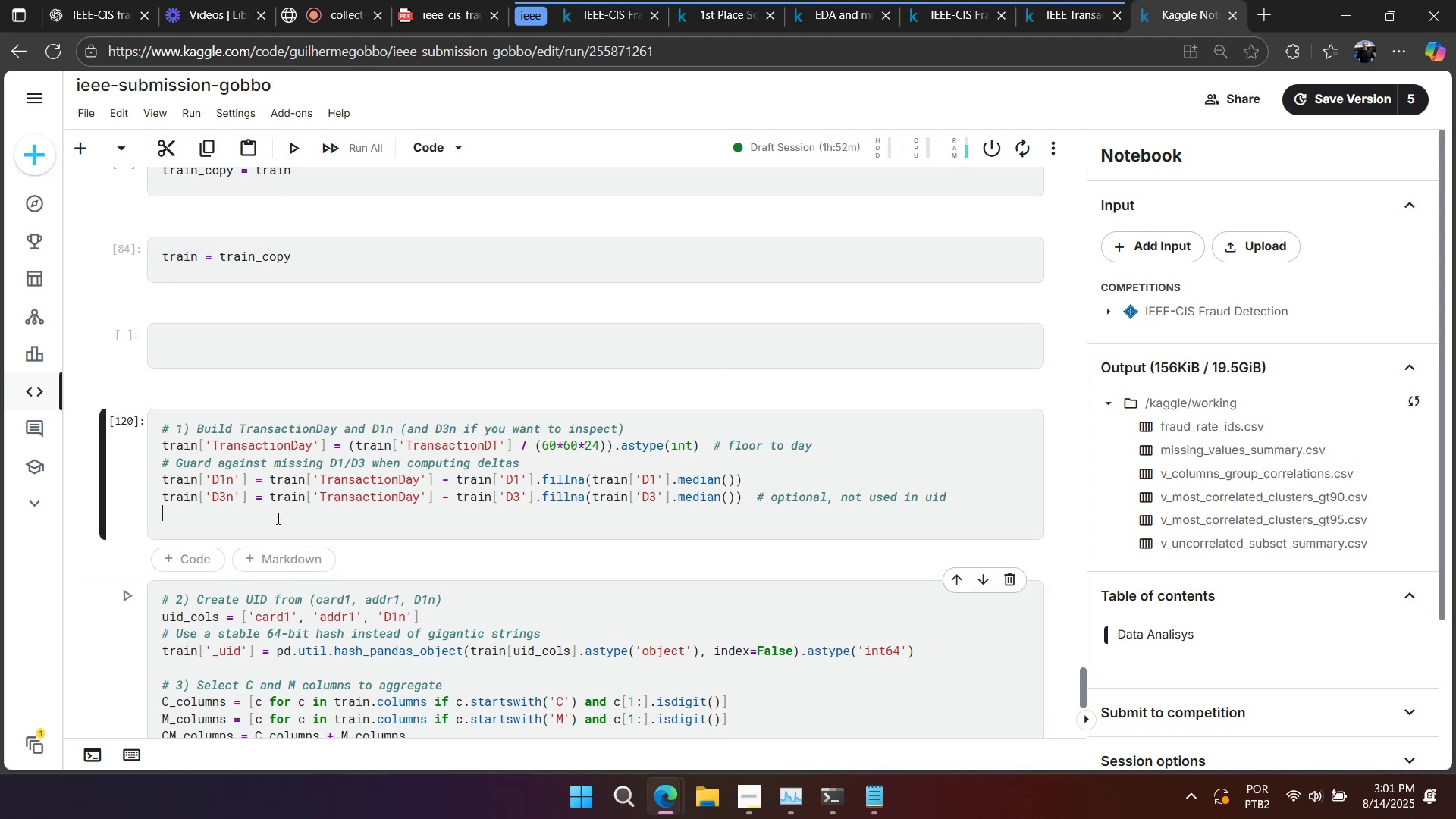 
key(Backspace)
 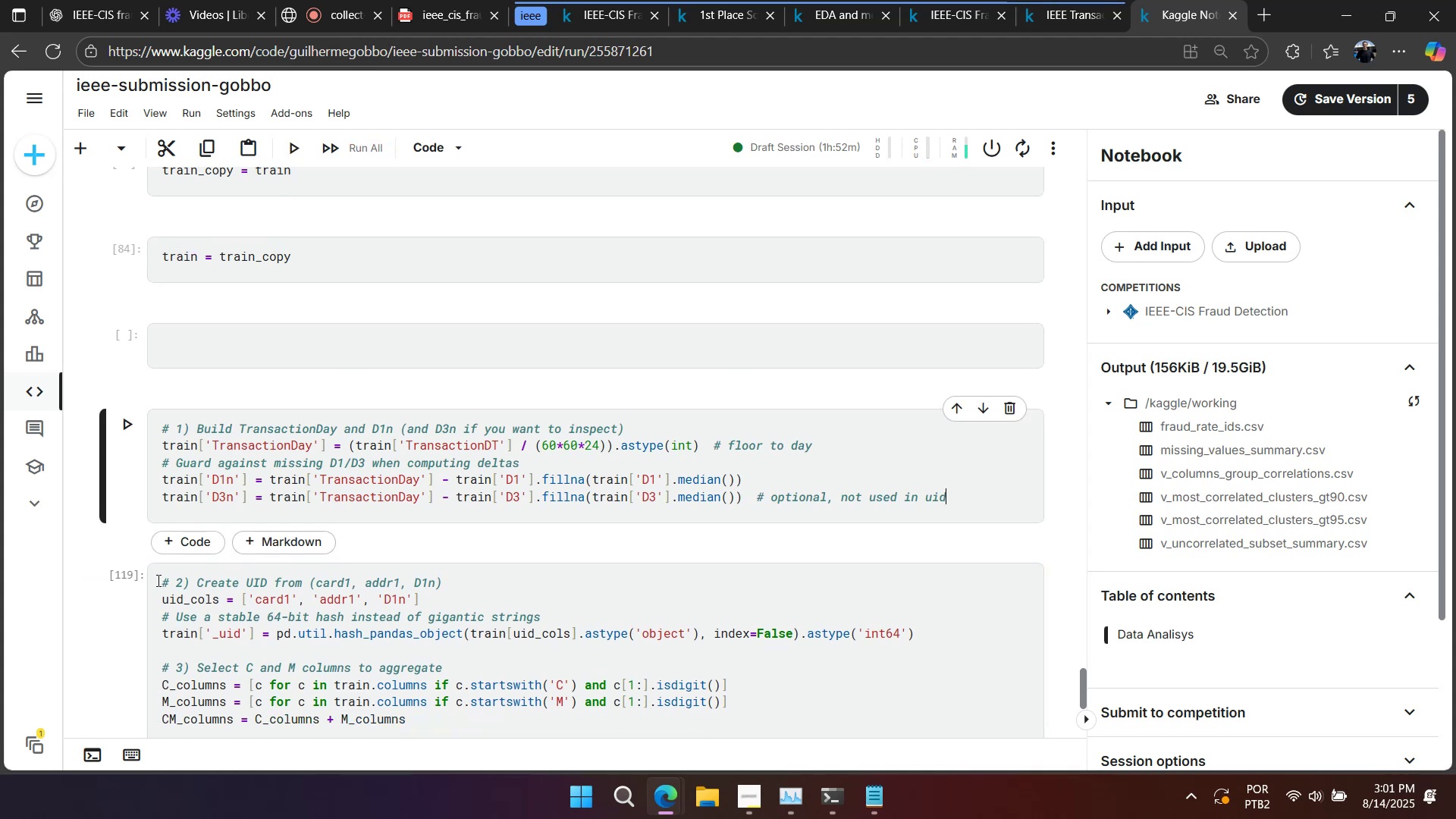 
left_click([118, 632])
 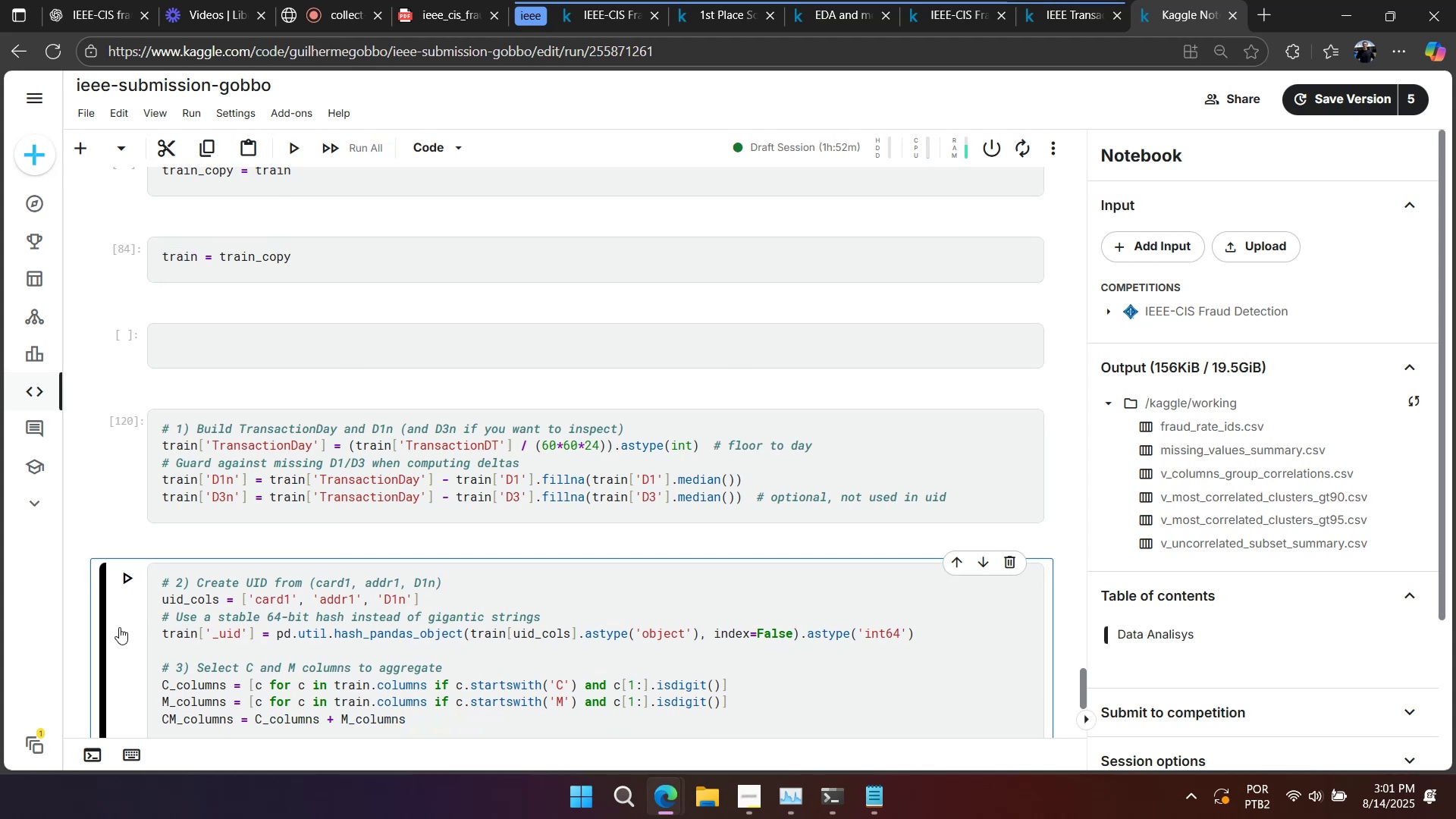 
key(A)
 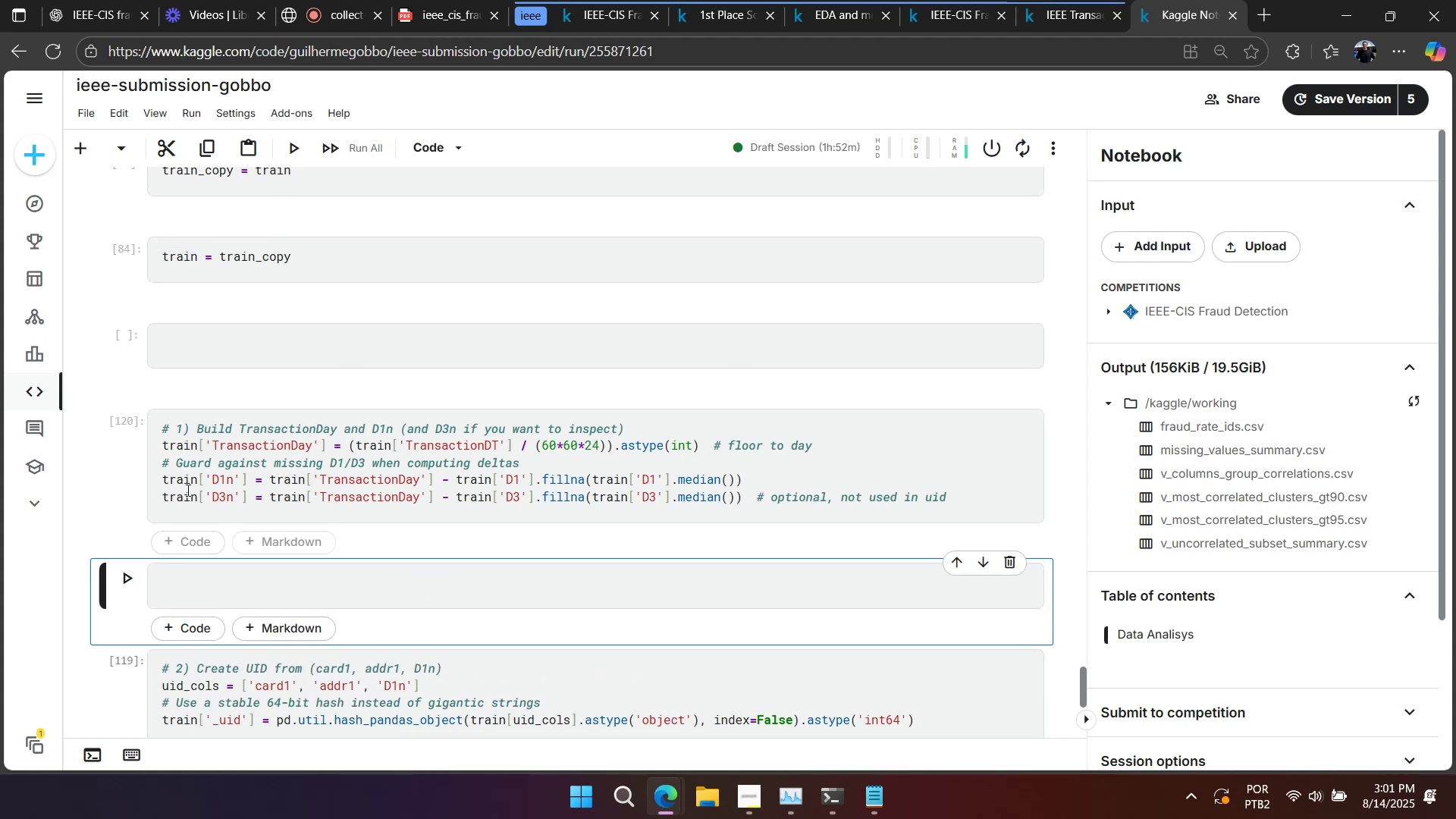 
double_click([186, 483])
 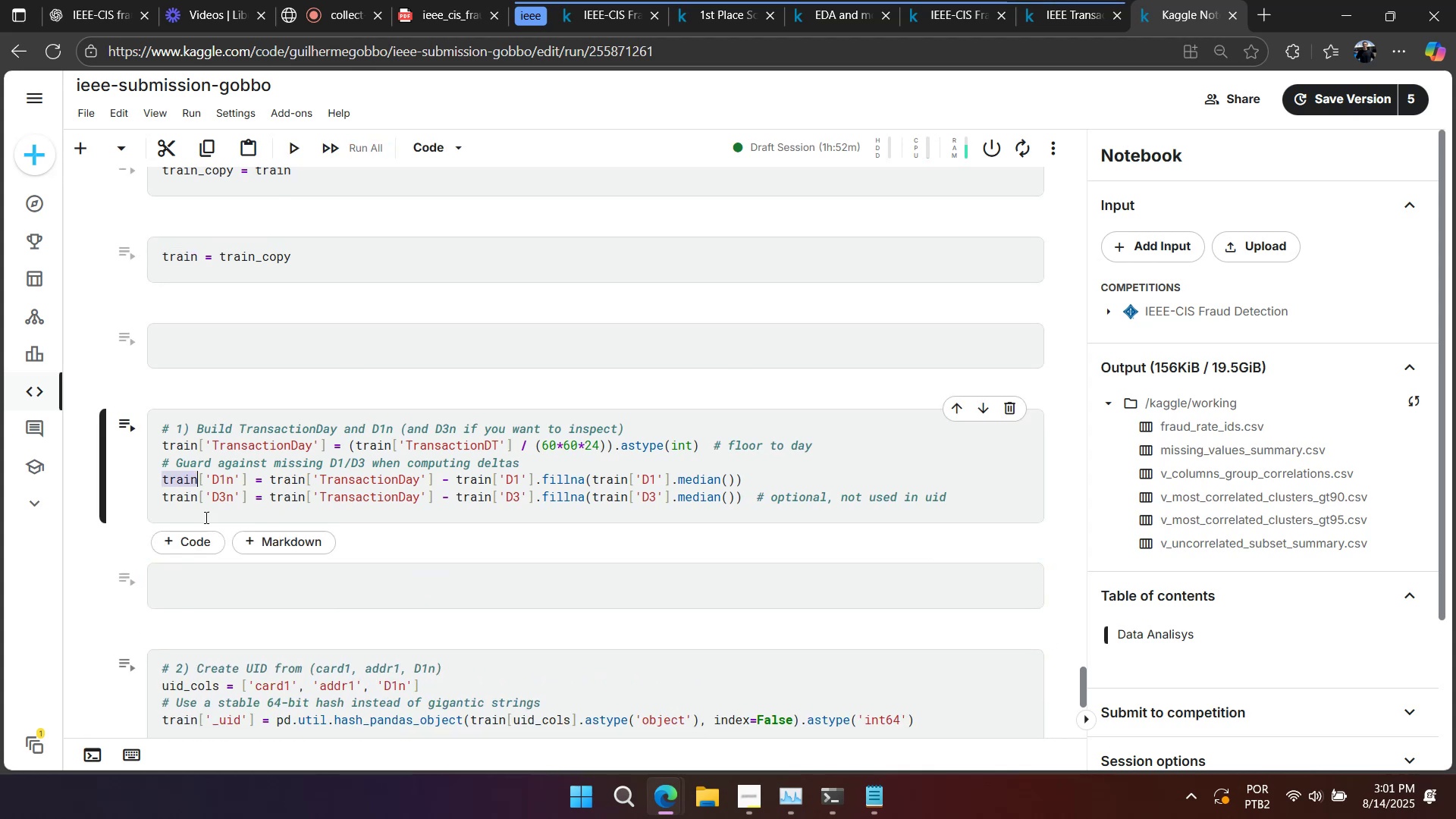 
key(Control+ControlLeft)
 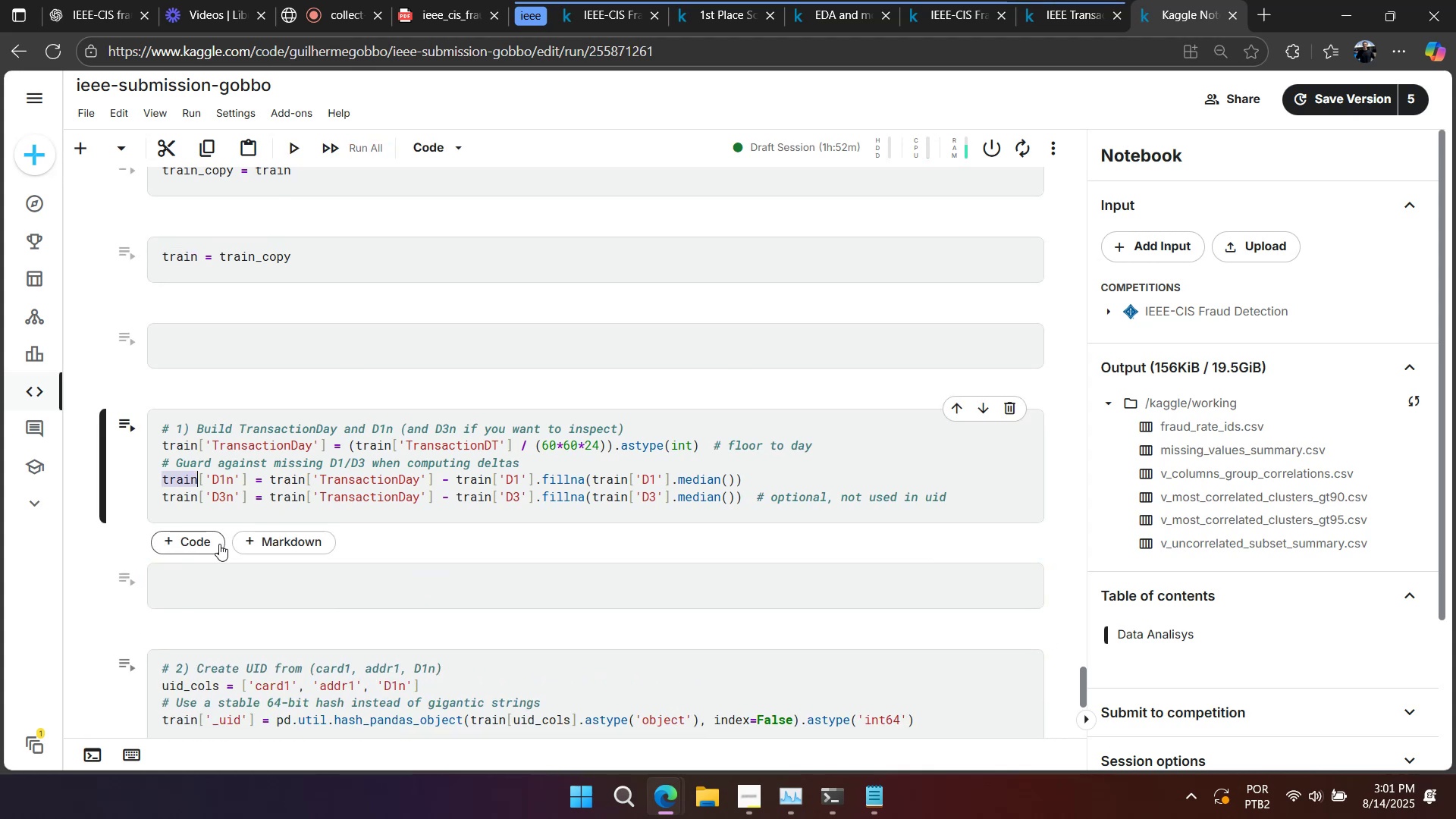 
key(C)
 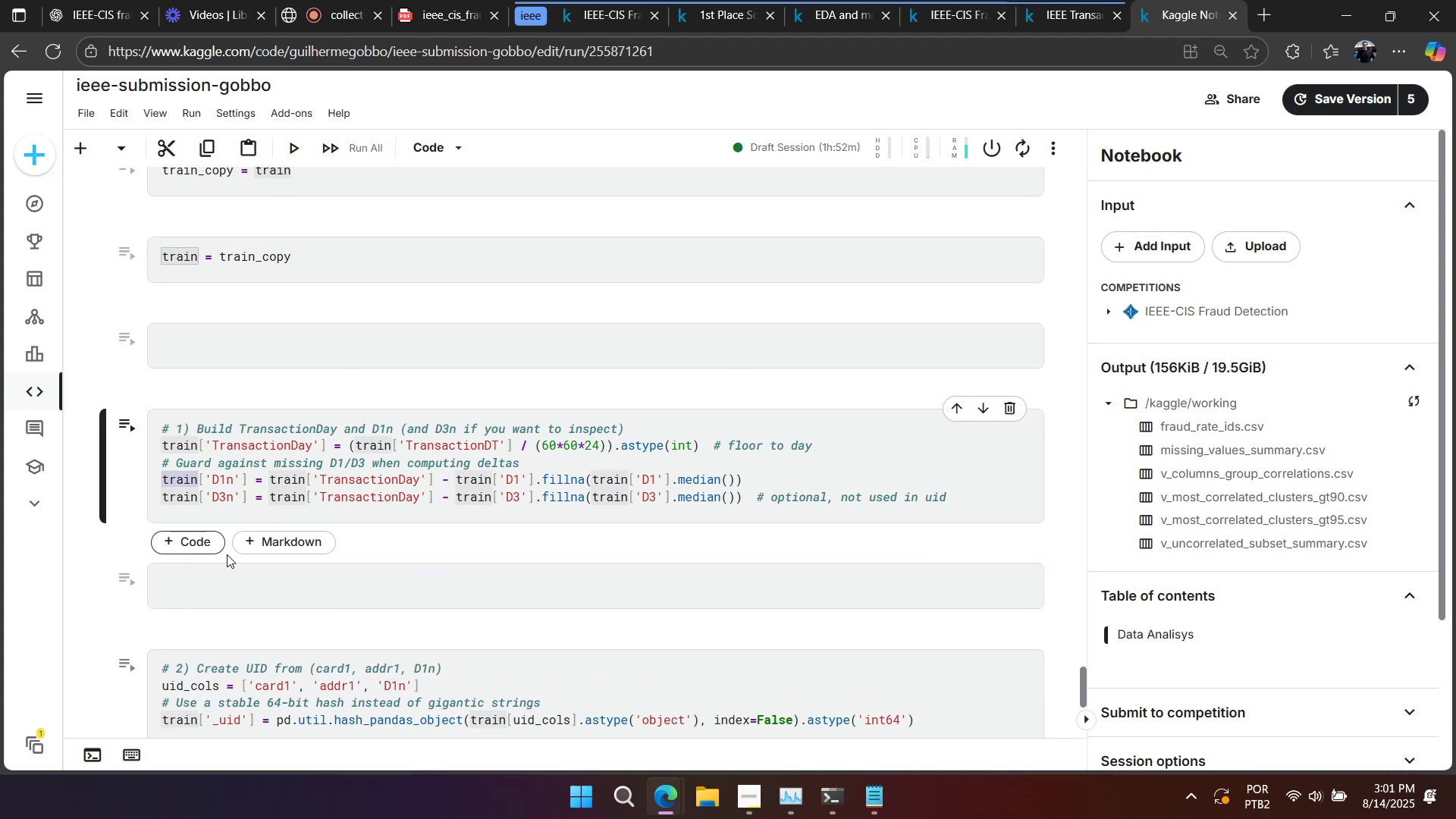 
key(Control+ControlLeft)
 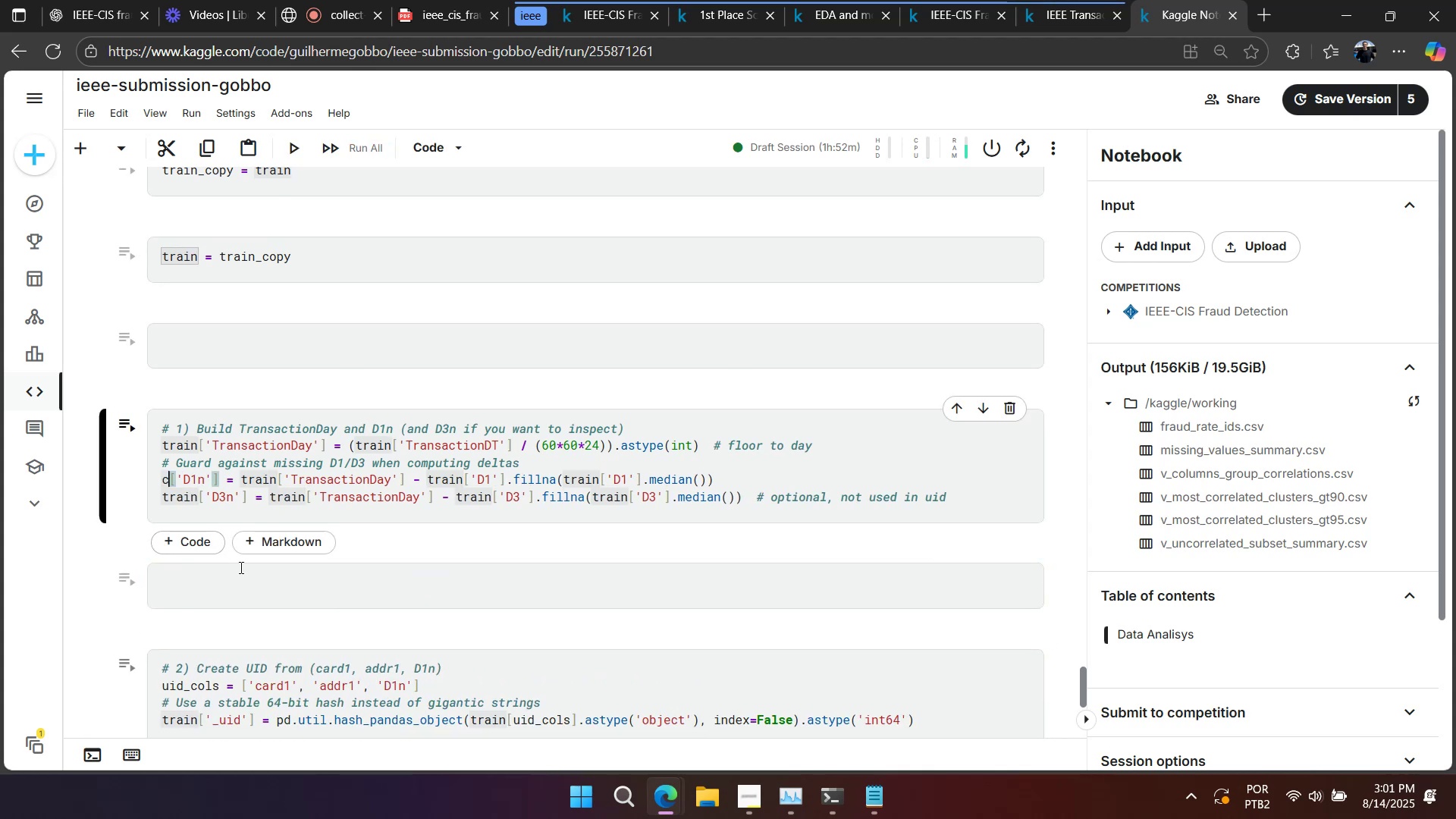 
left_click([245, 576])
 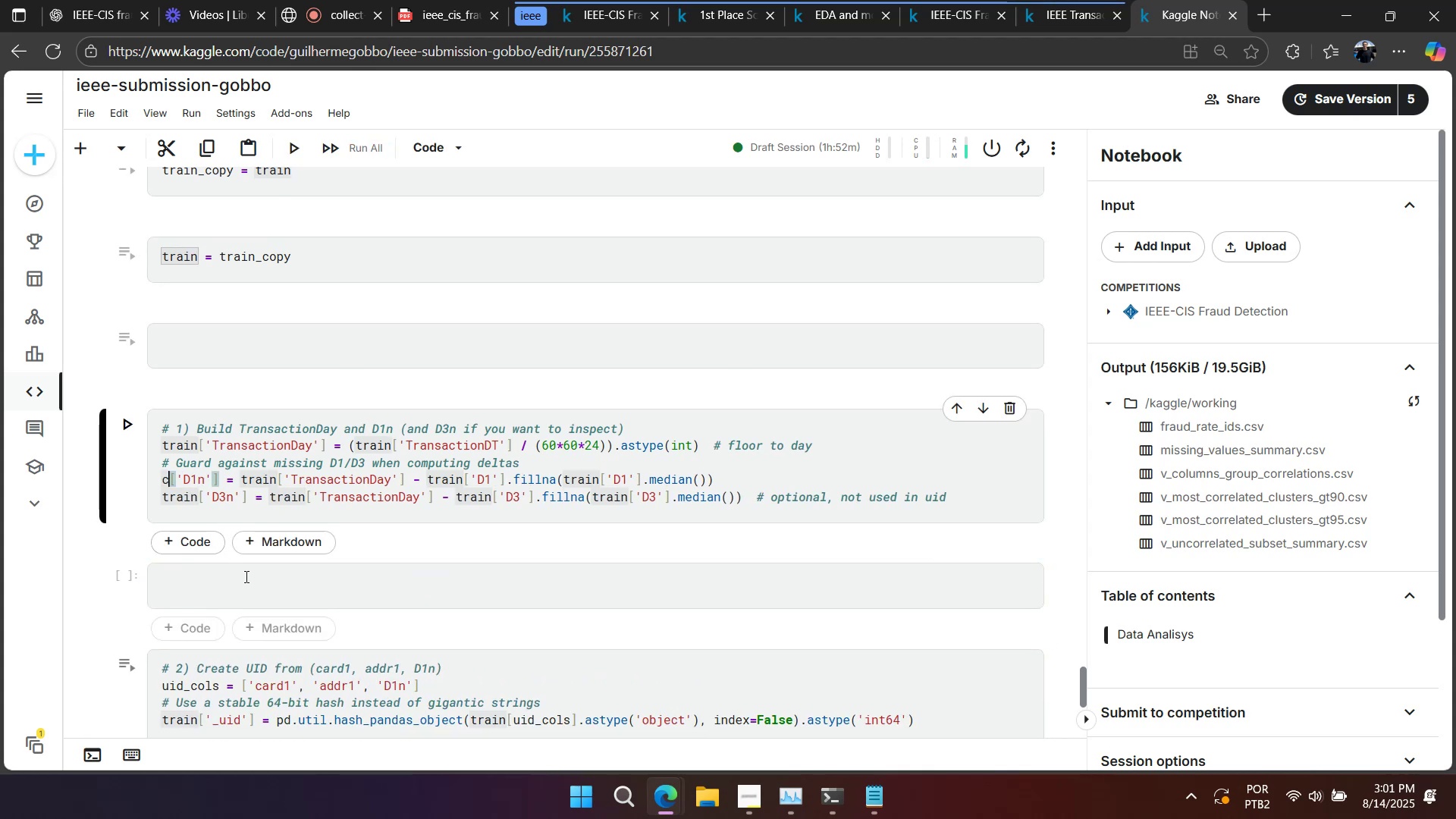 
key(Control+V)
 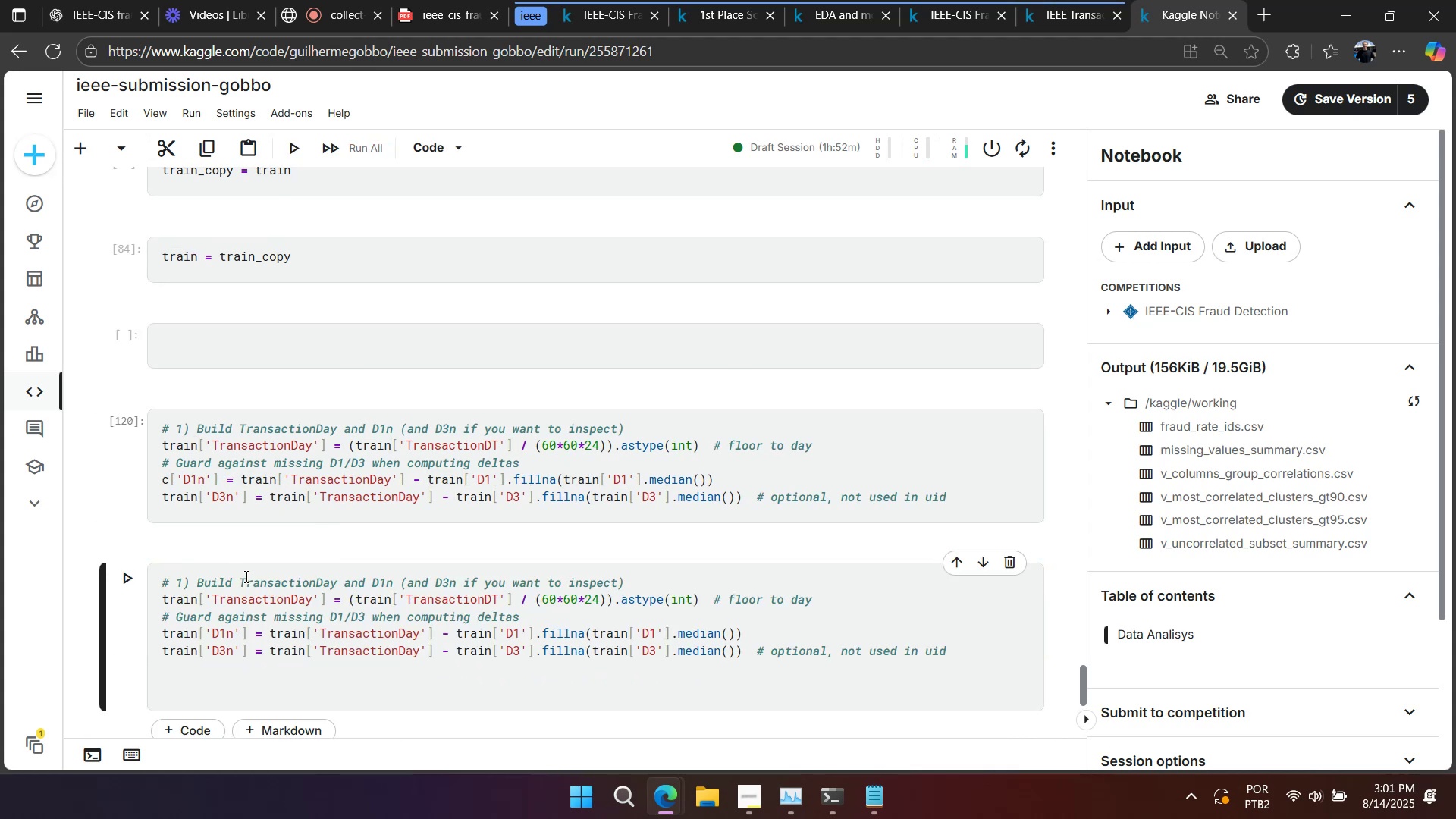 
key(Control+Z)
 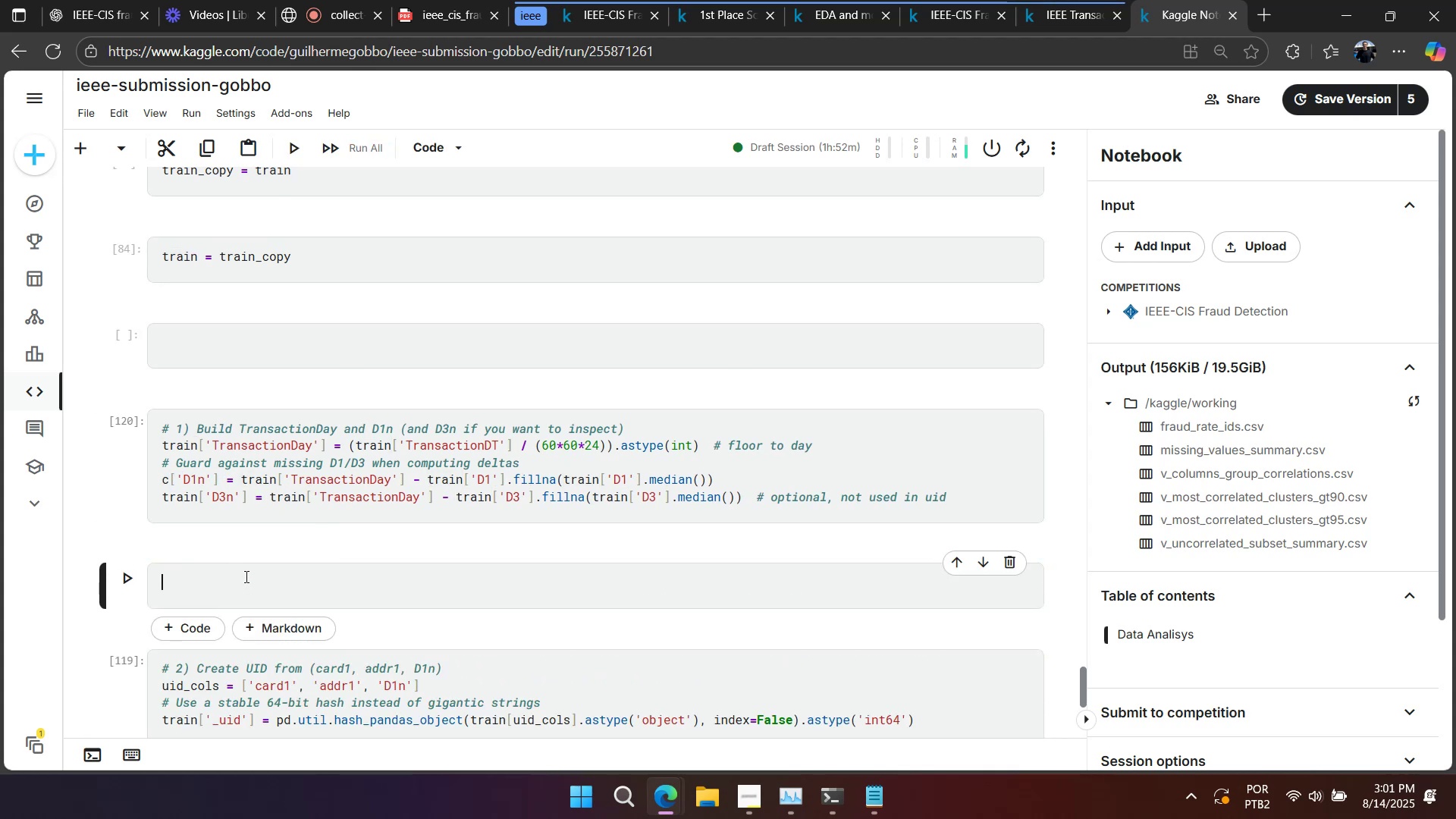 
type(train)
 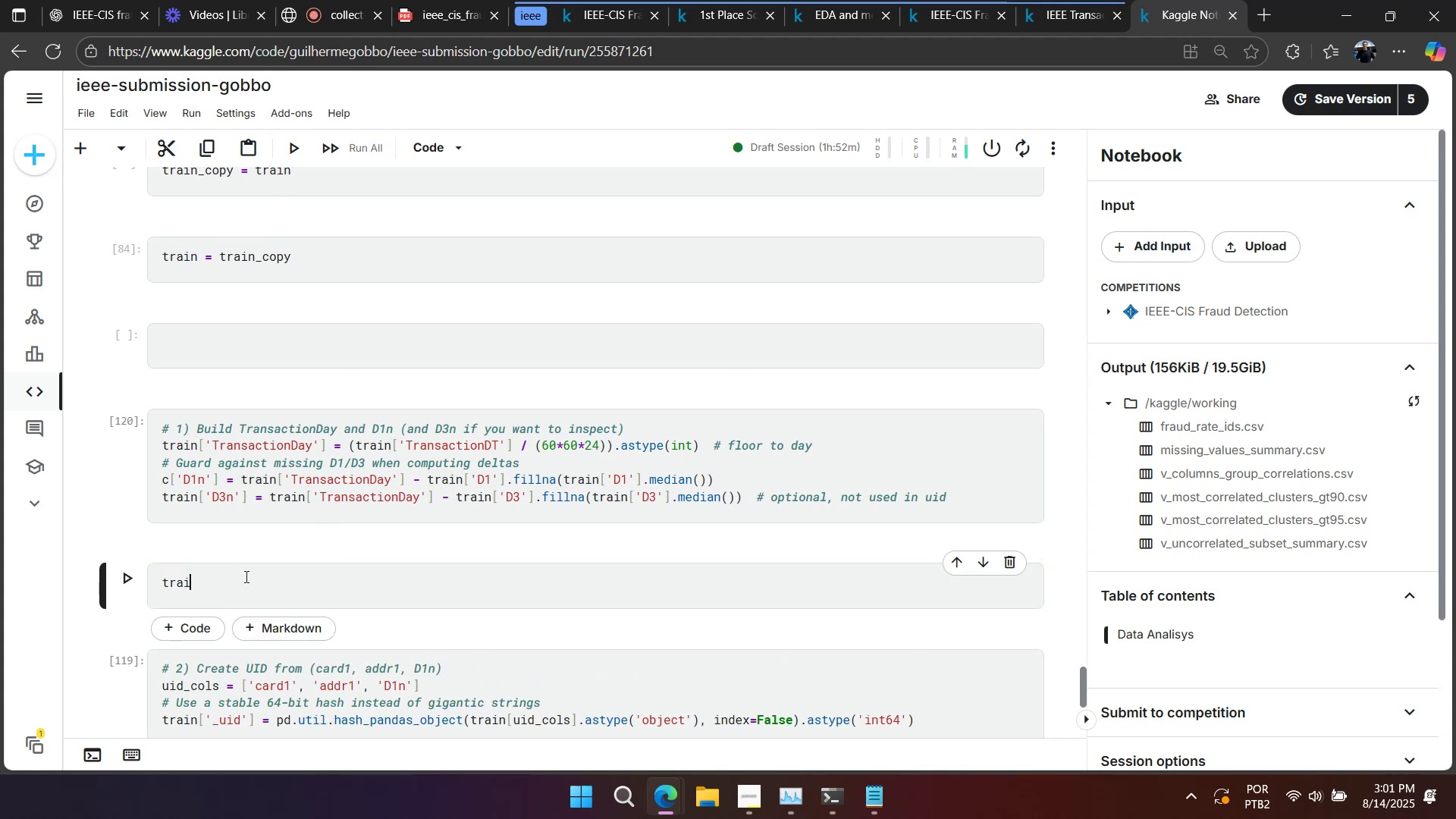 
key(Shift+Enter)
 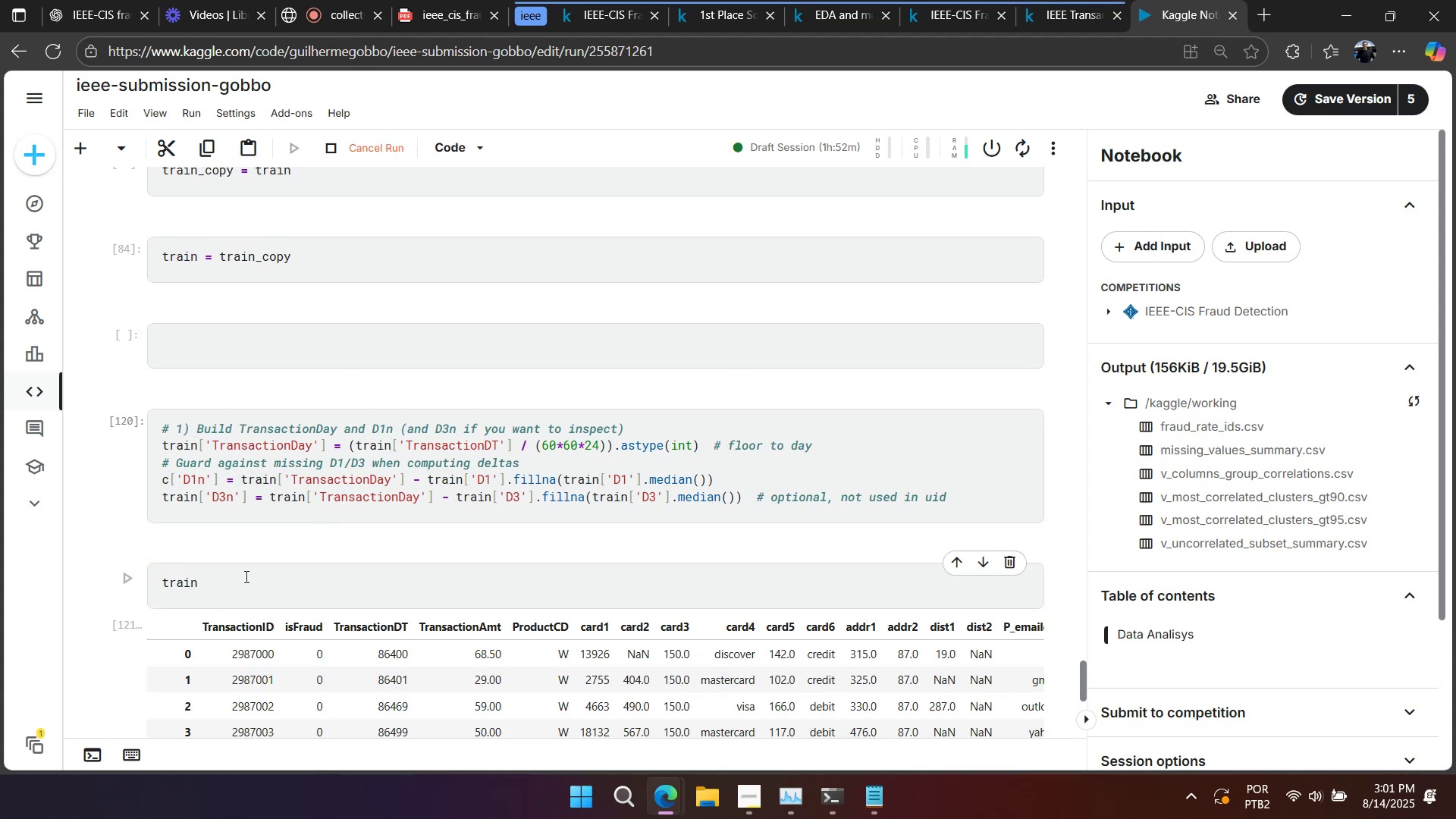 